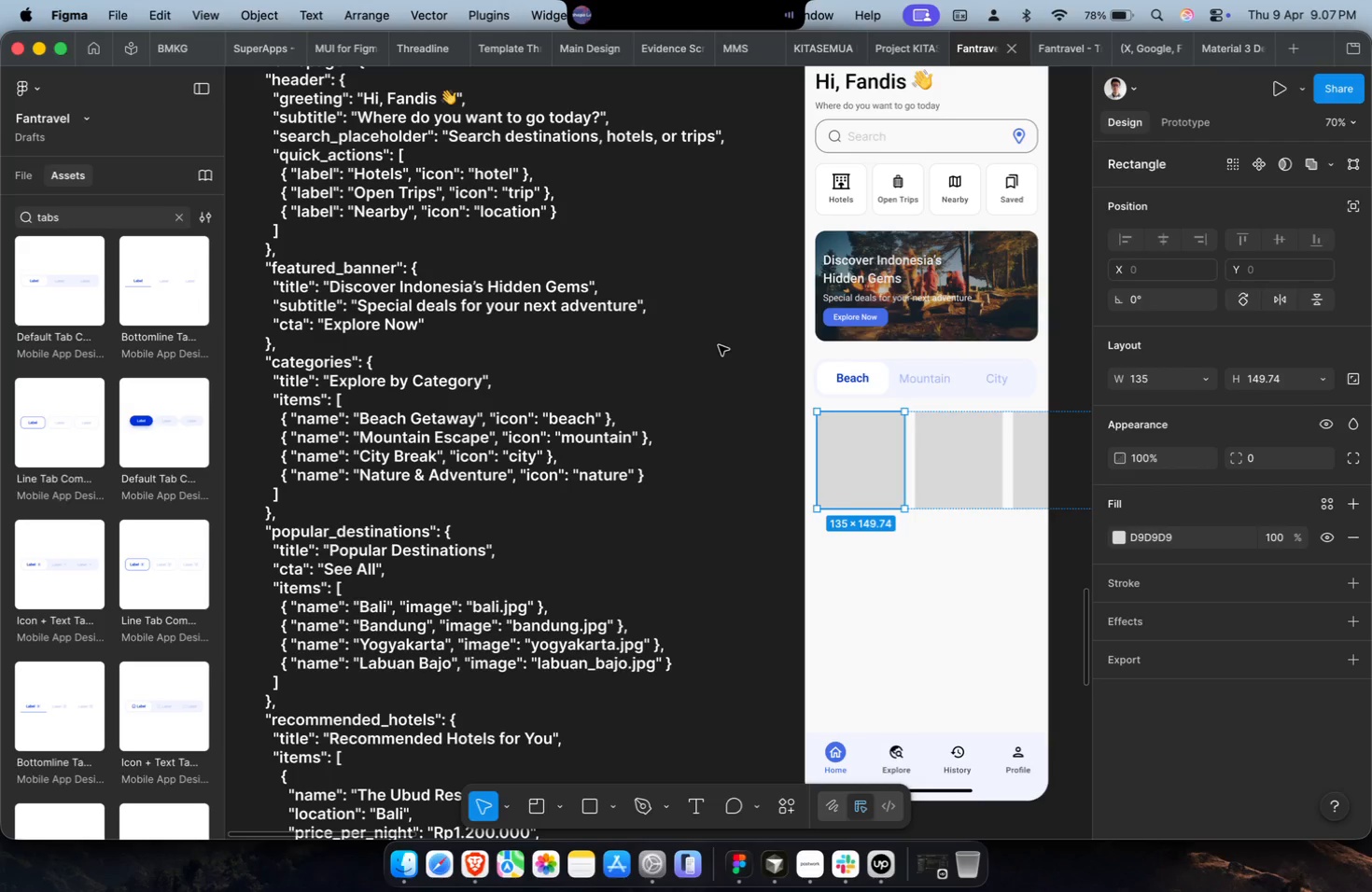 
scroll: coordinate [719, 345], scroll_direction: none, amount: 0.0
 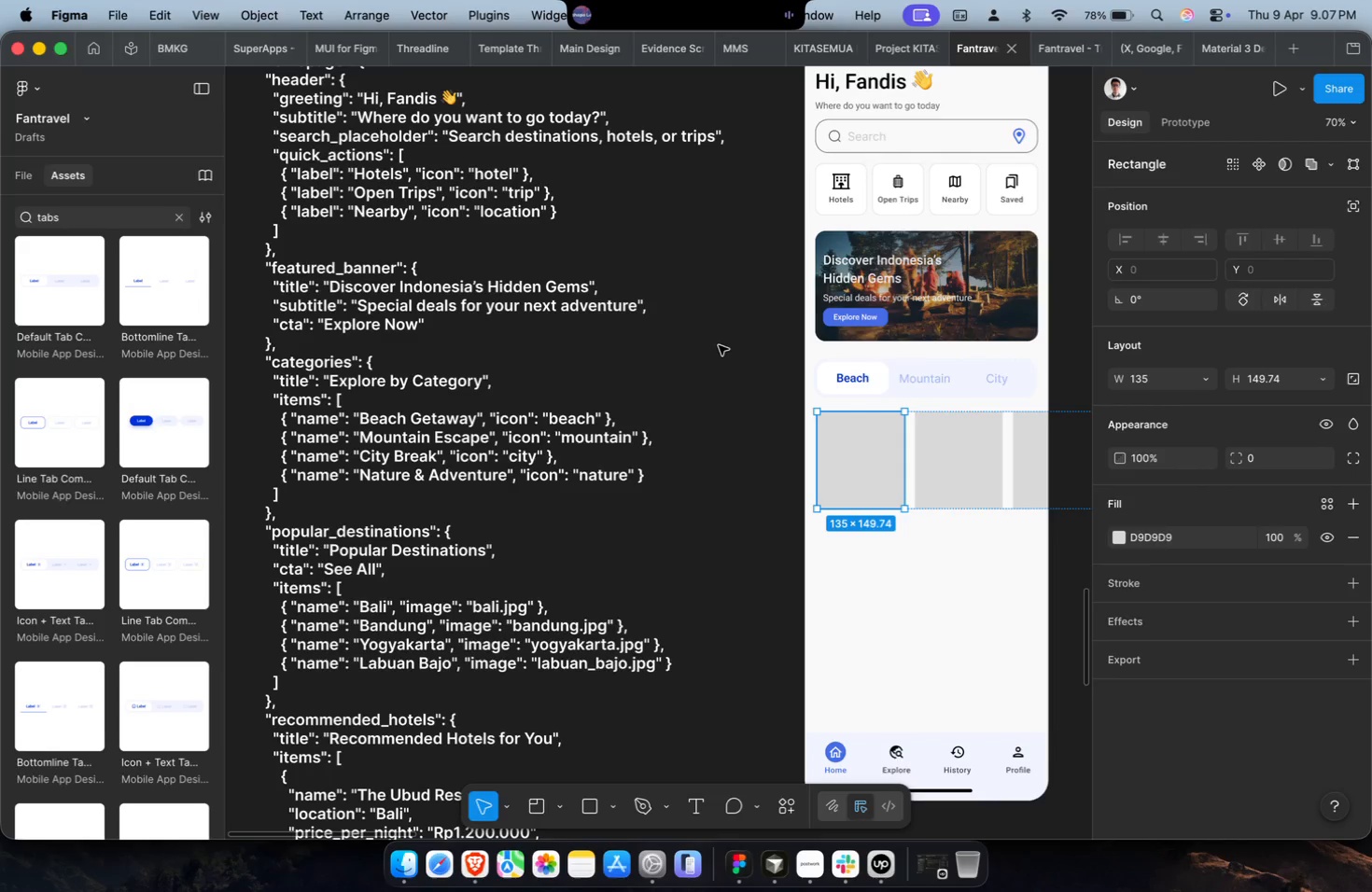 
wait(10.1)
 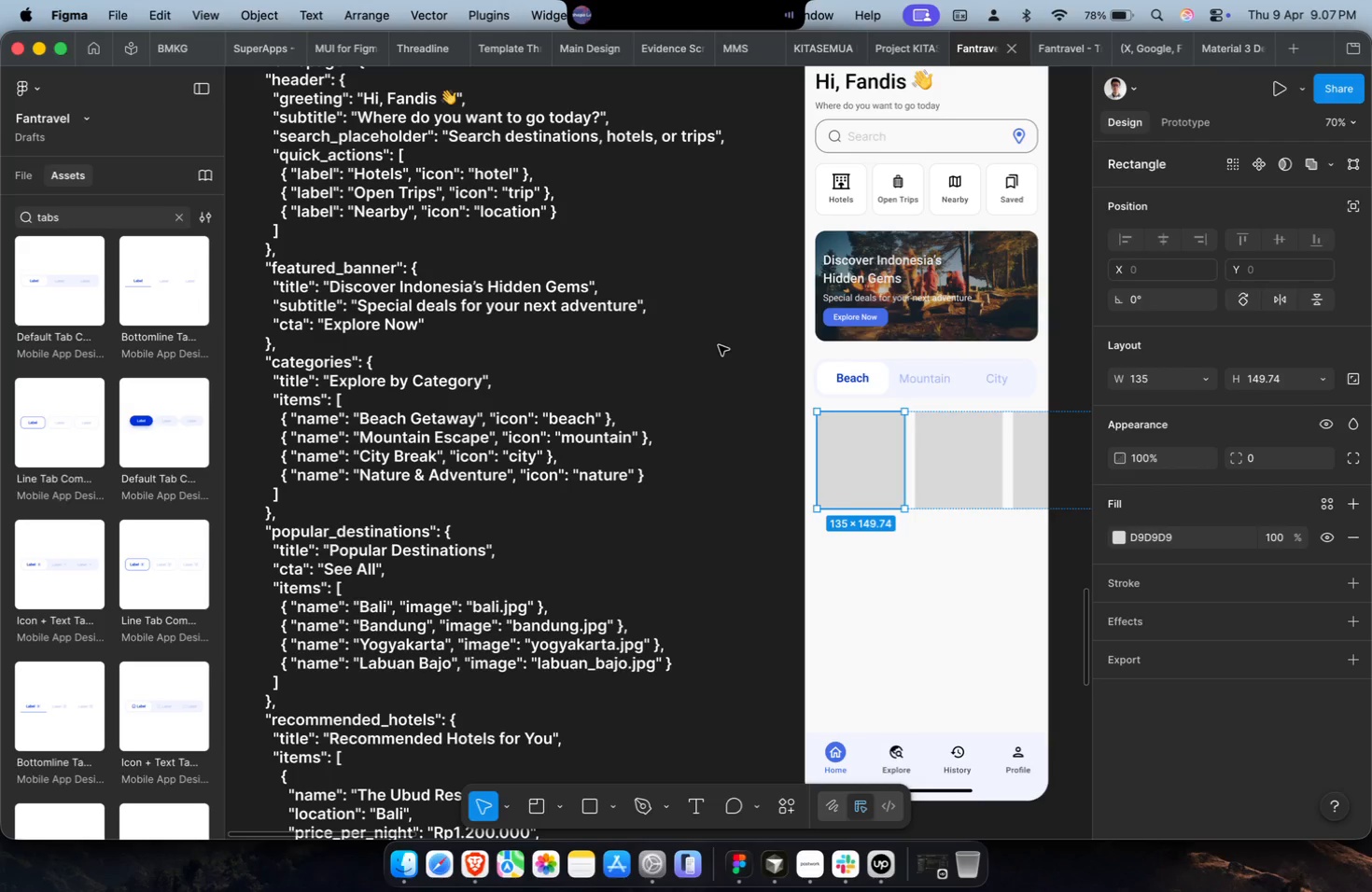 
left_click([721, 349])
 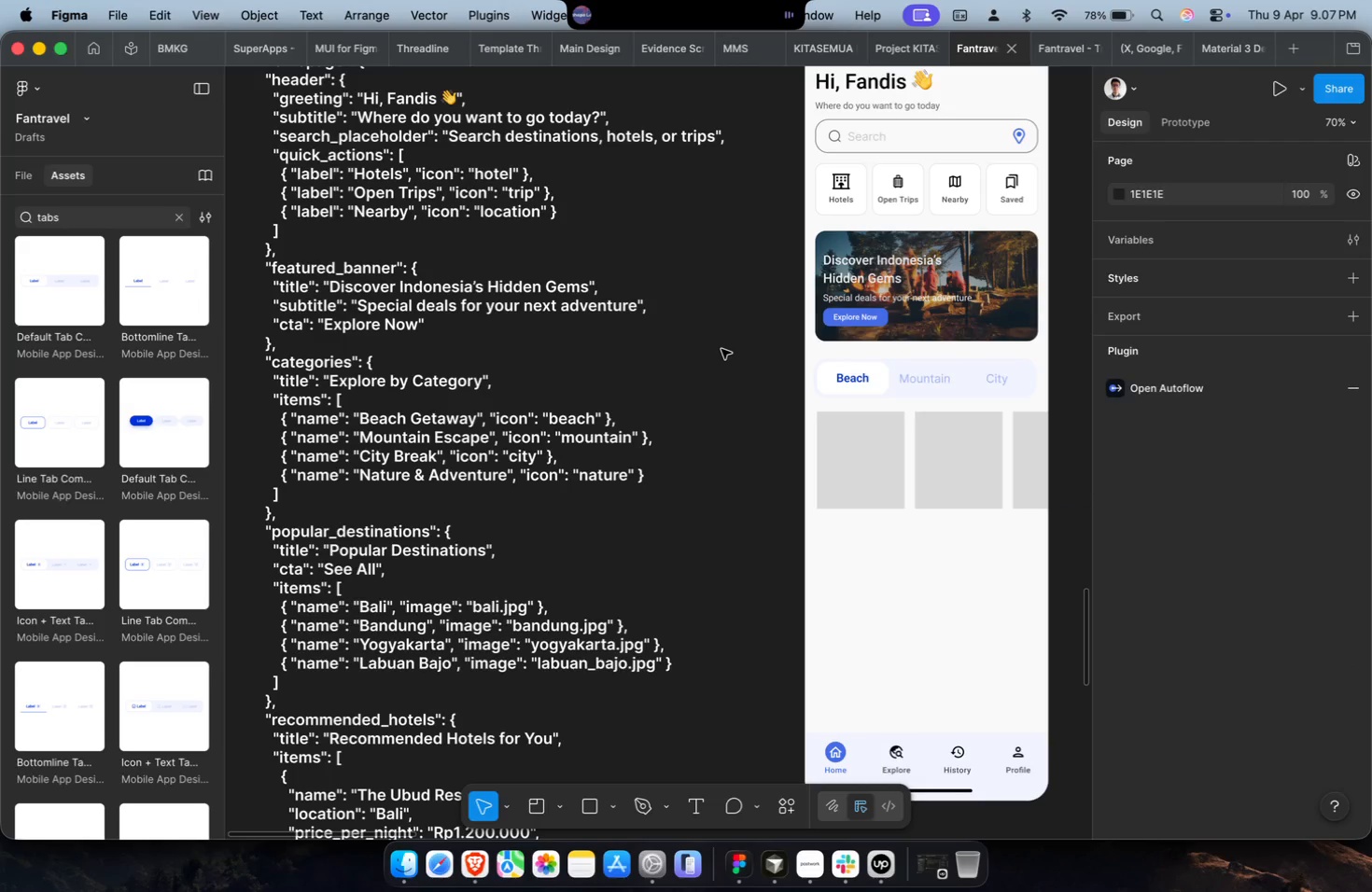 
key(Shift+ShiftLeft)
 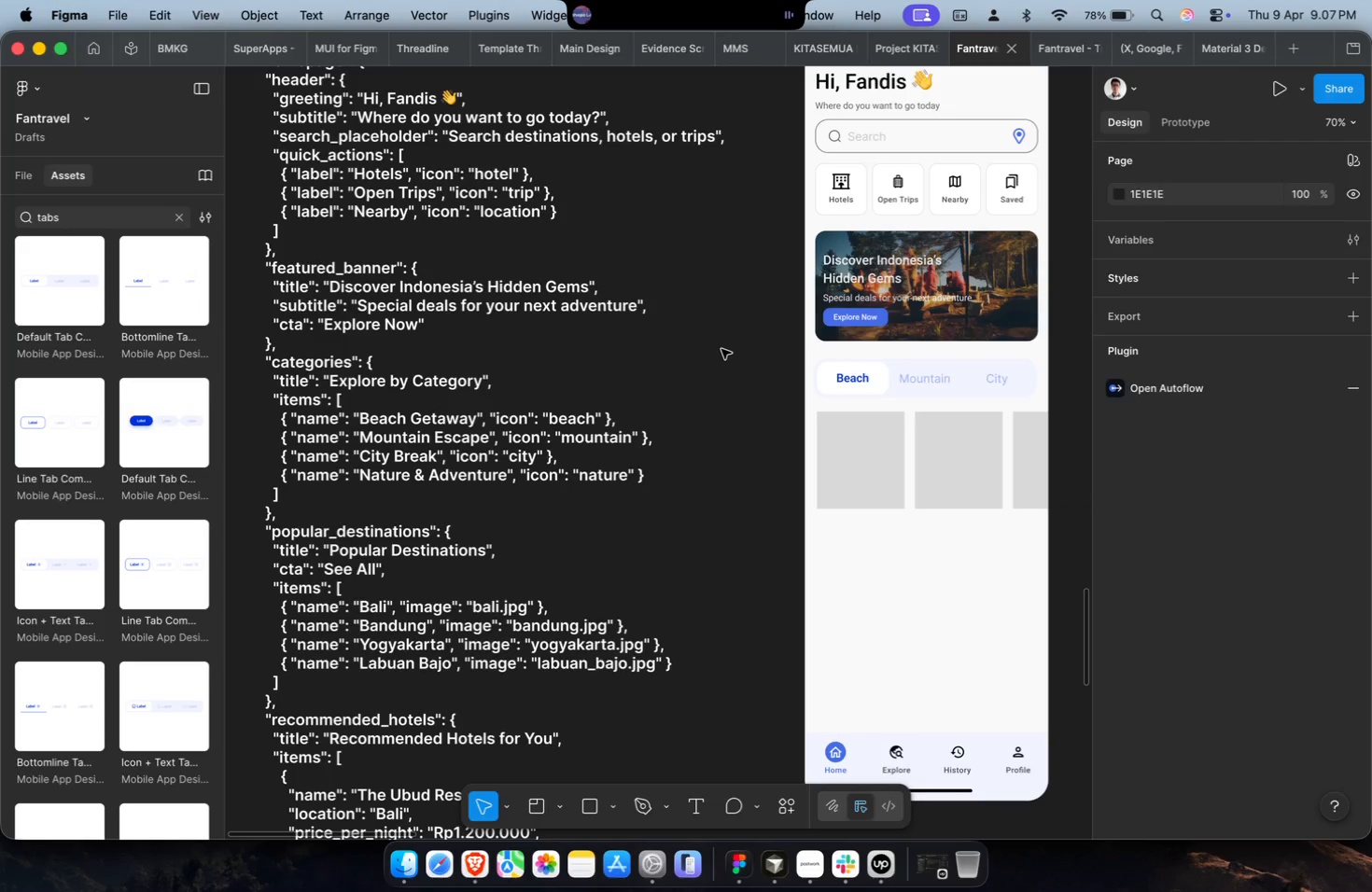 
hold_key(key=CommandLeft, duration=0.49)
 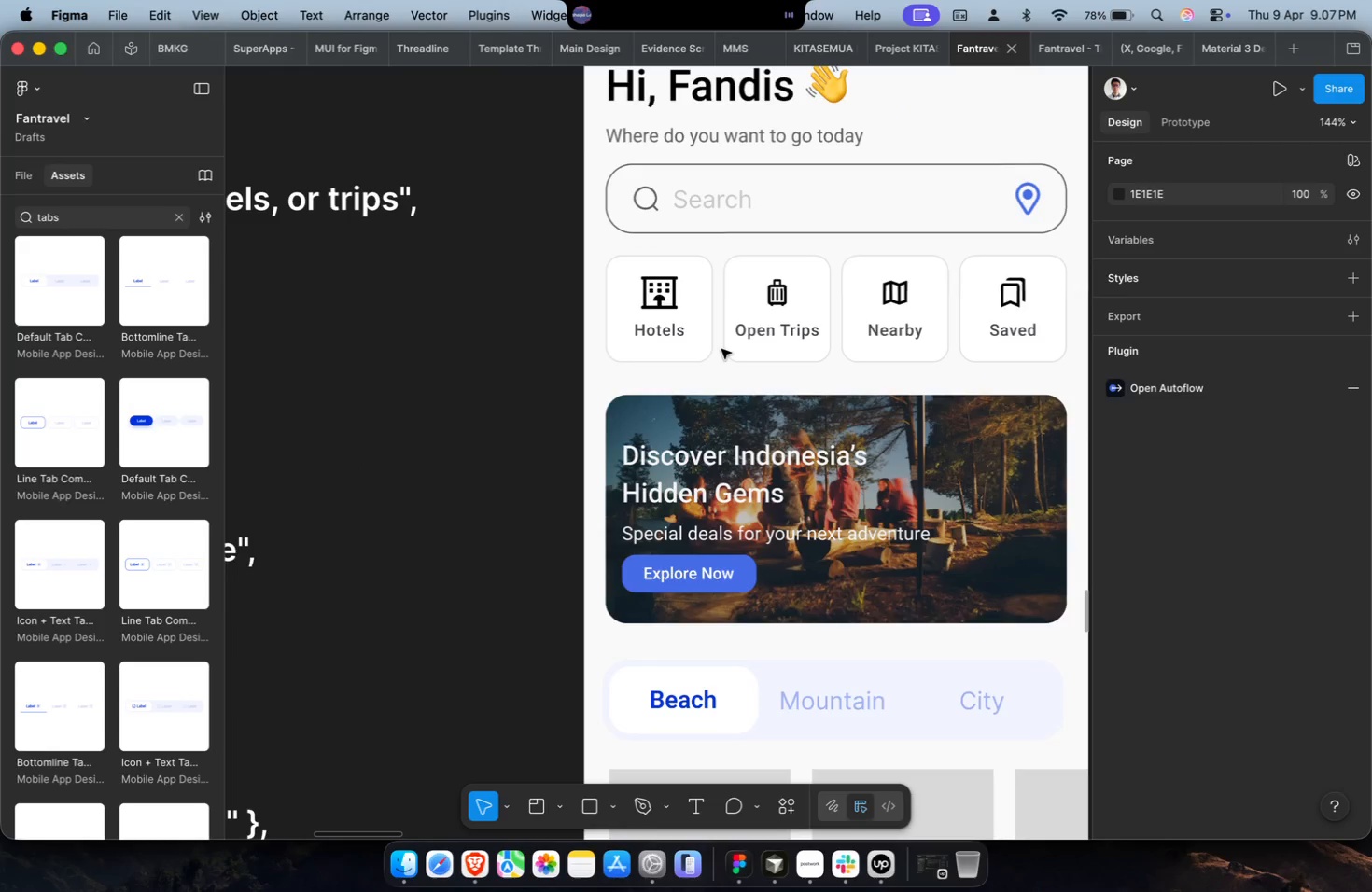 
scroll: coordinate [721, 349], scroll_direction: down, amount: 2.0
 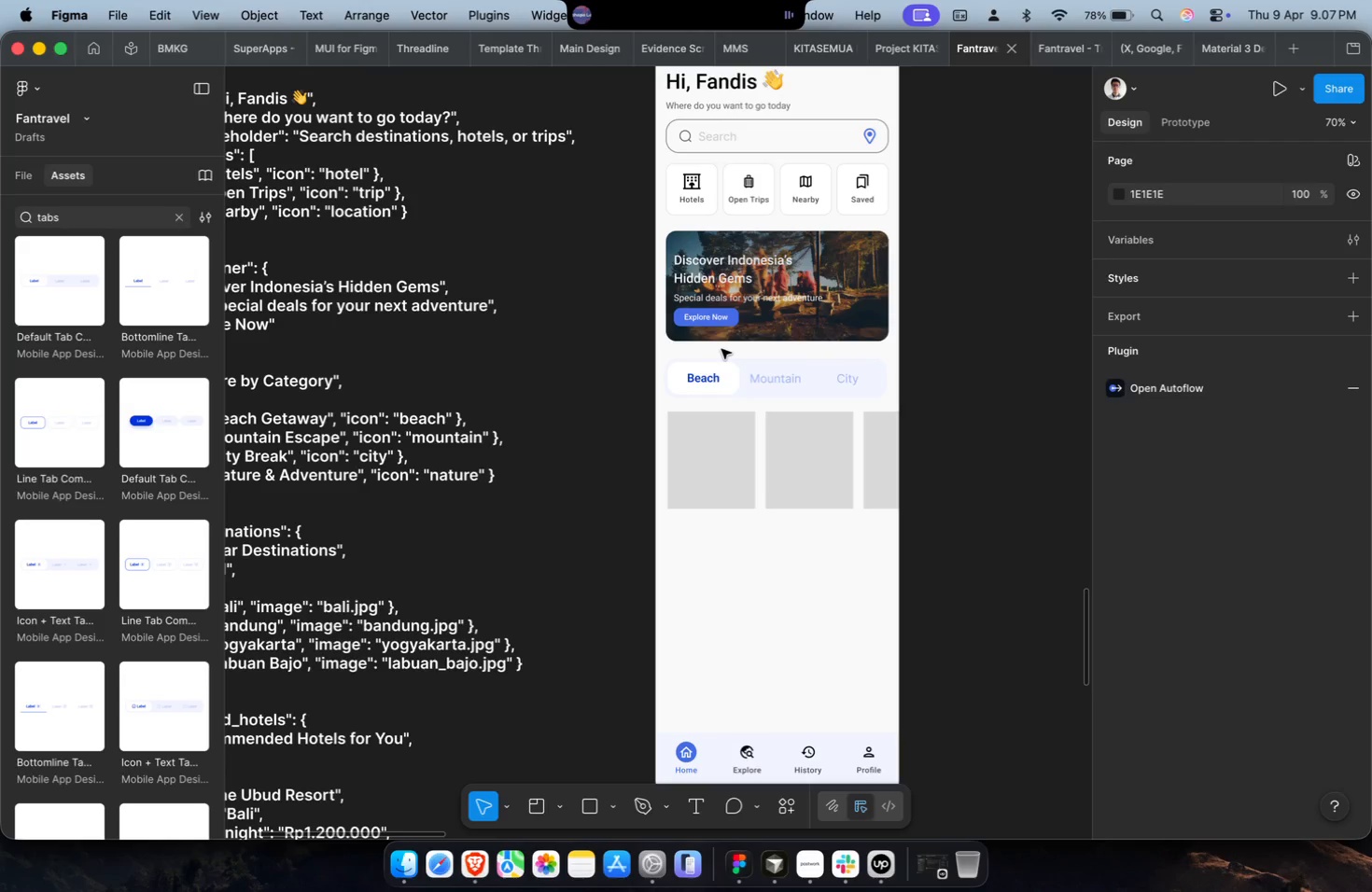 
hold_key(key=CommandLeft, duration=0.31)
 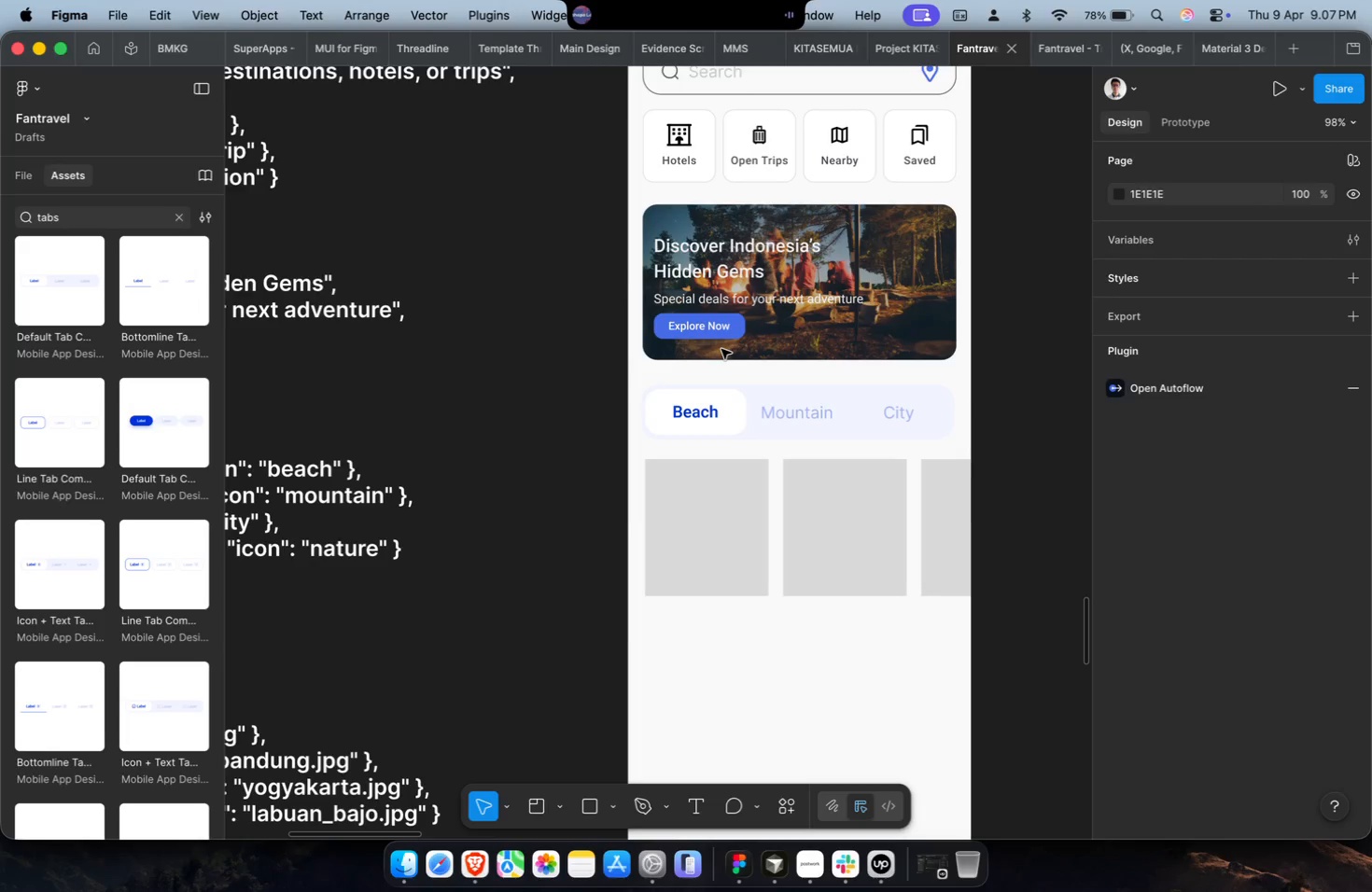 
hold_key(key=CommandLeft, duration=0.36)
 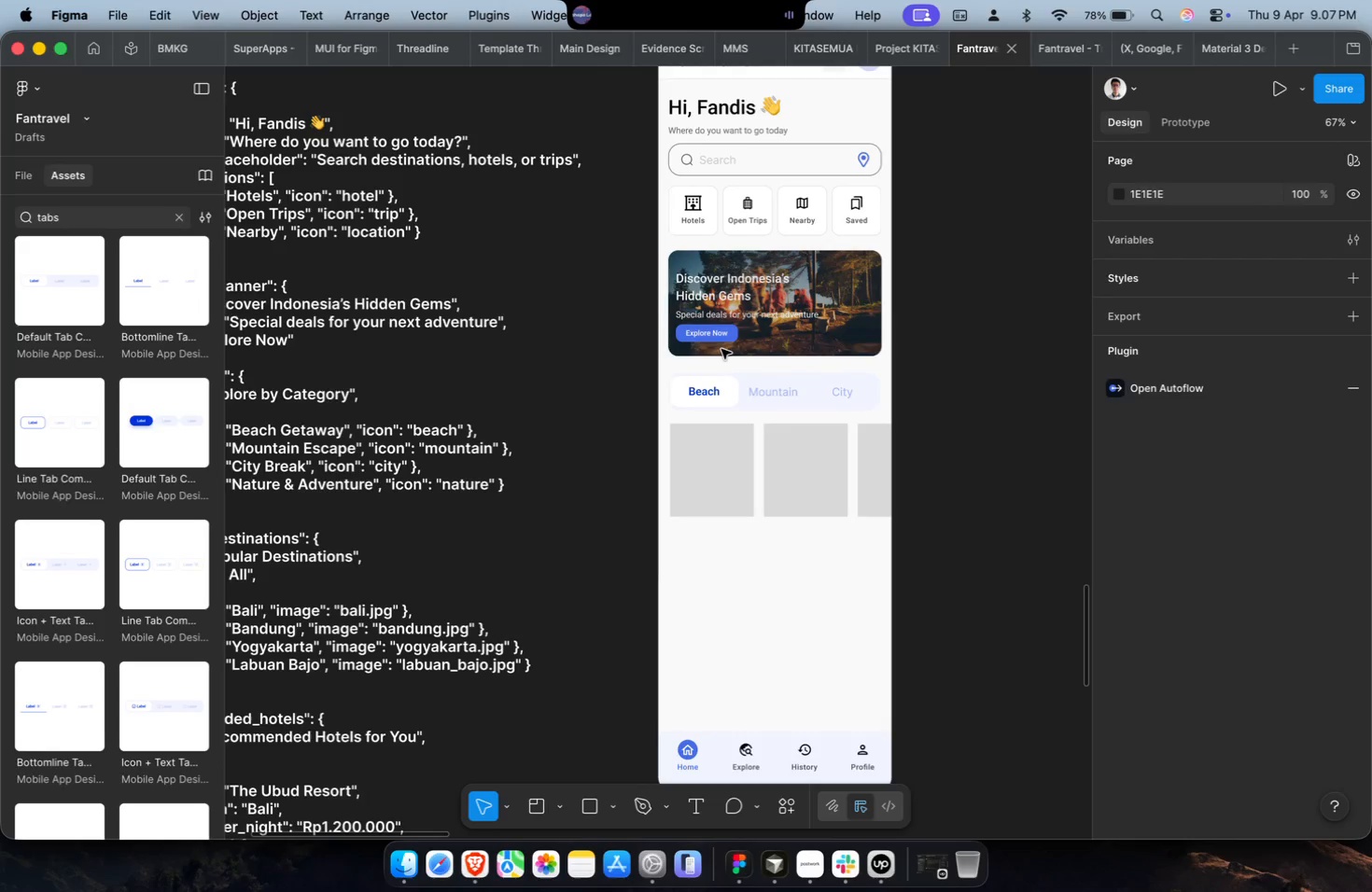 
scroll: coordinate [721, 349], scroll_direction: up, amount: 4.0
 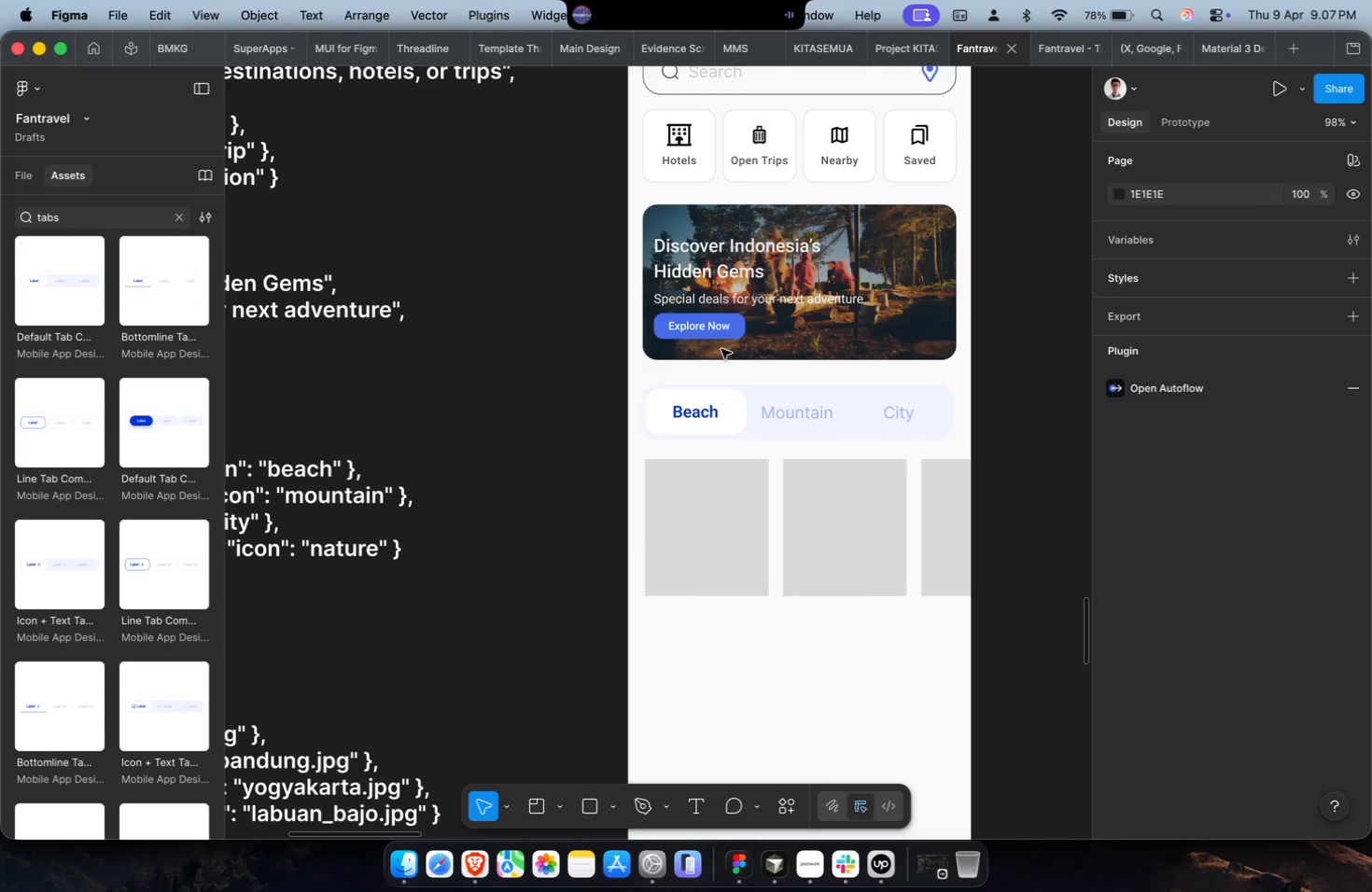 
scroll: coordinate [721, 349], scroll_direction: down, amount: 4.0
 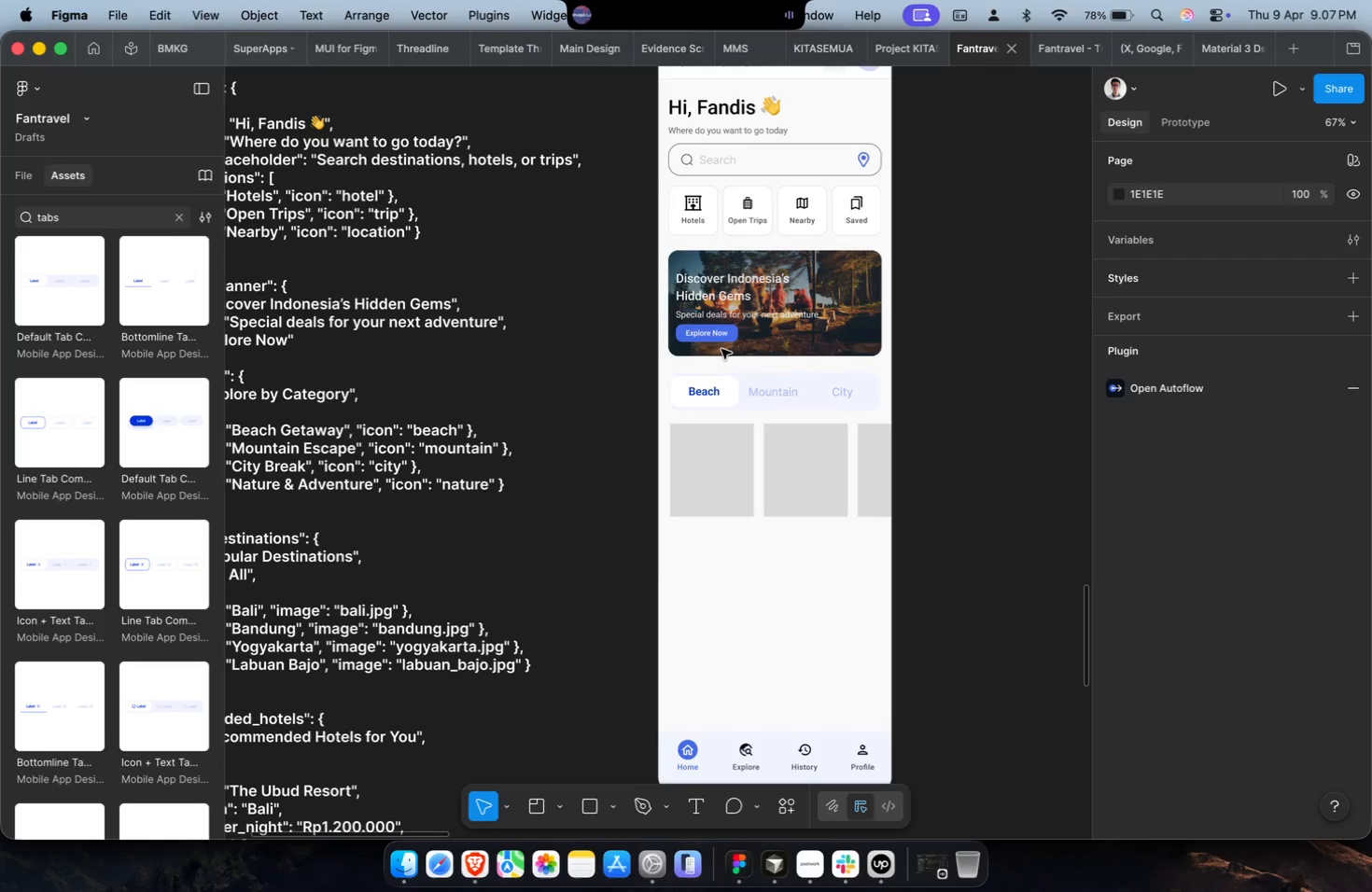 
hold_key(key=ShiftLeft, duration=1.27)
scroll: coordinate [721, 349], scroll_direction: up, amount: 2.0
 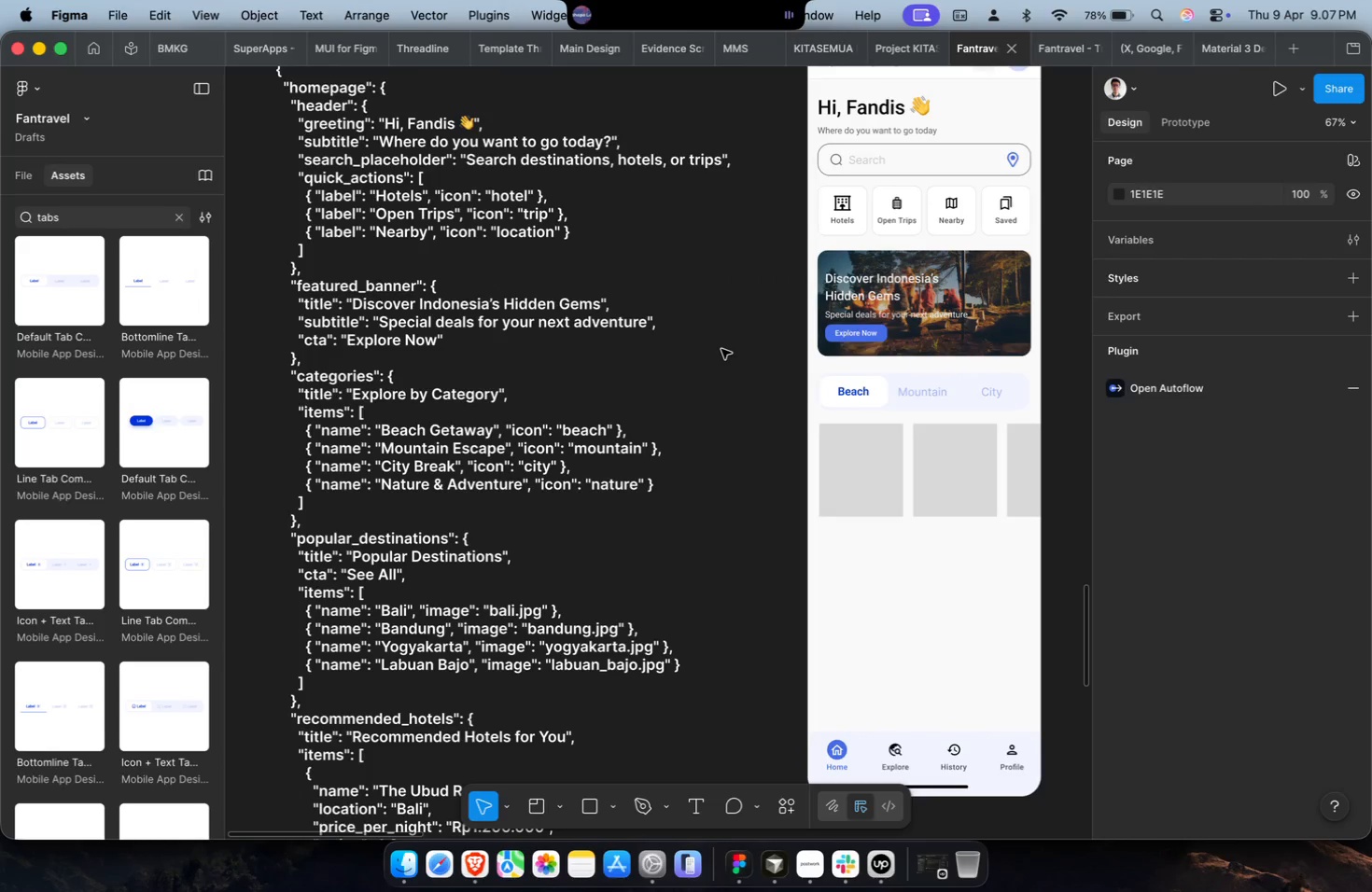 
scroll: coordinate [721, 349], scroll_direction: down, amount: 2.0
 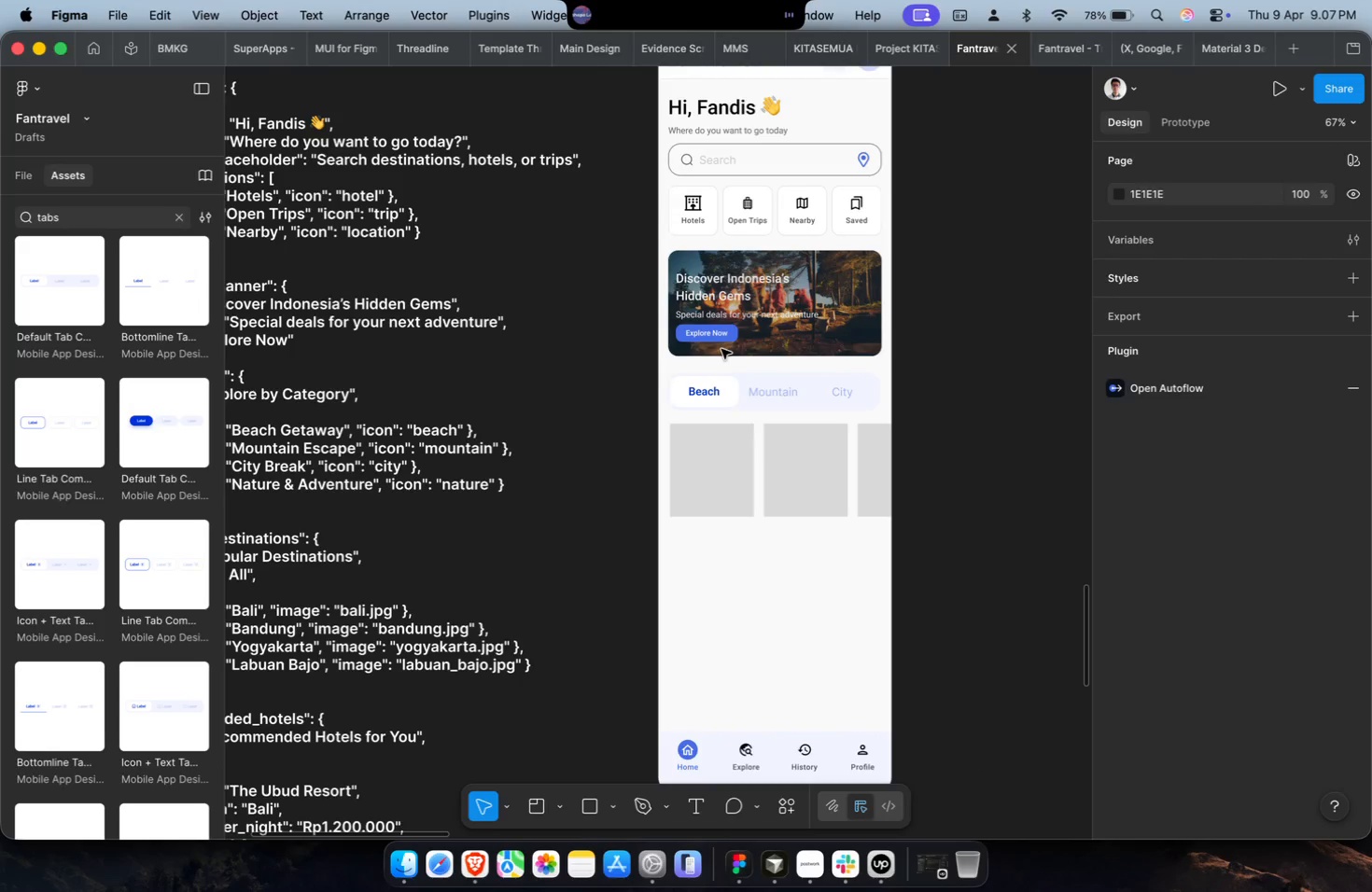 
hold_key(key=CommandLeft, duration=0.88)
scroll: coordinate [721, 349], scroll_direction: up, amount: 7.0
 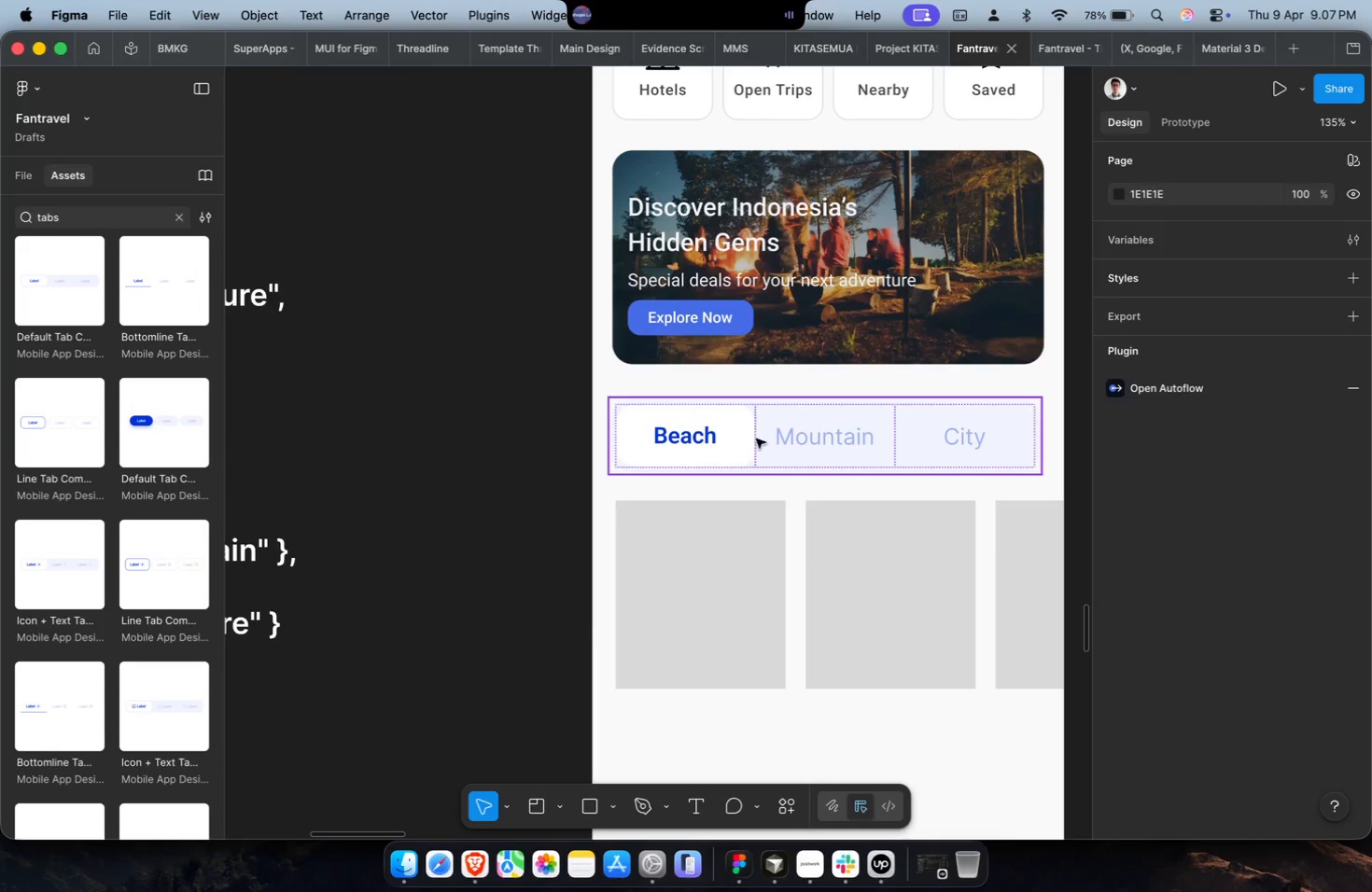 
left_click([793, 531])
 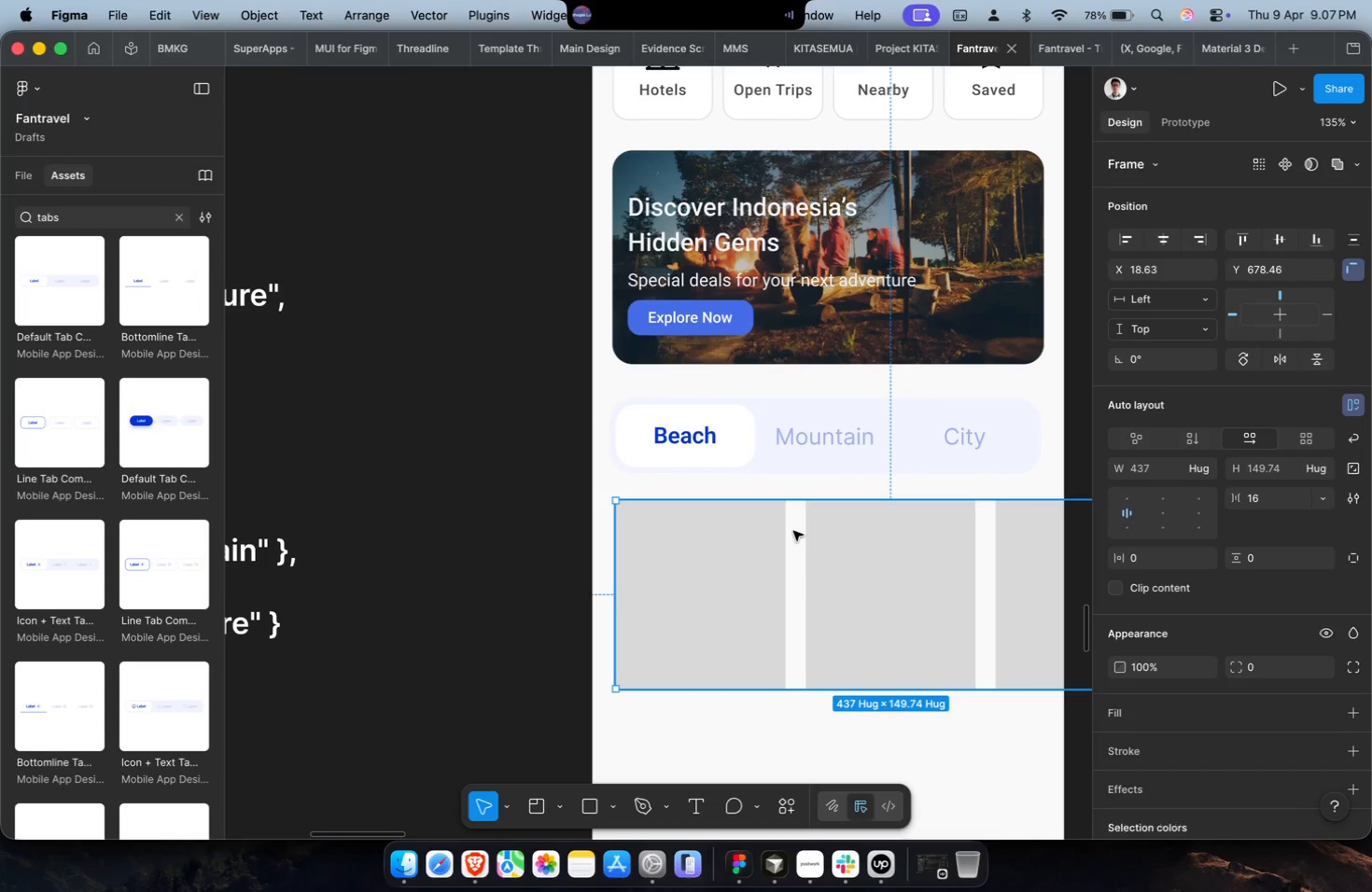 
scroll: coordinate [793, 530], scroll_direction: down, amount: 2.0
 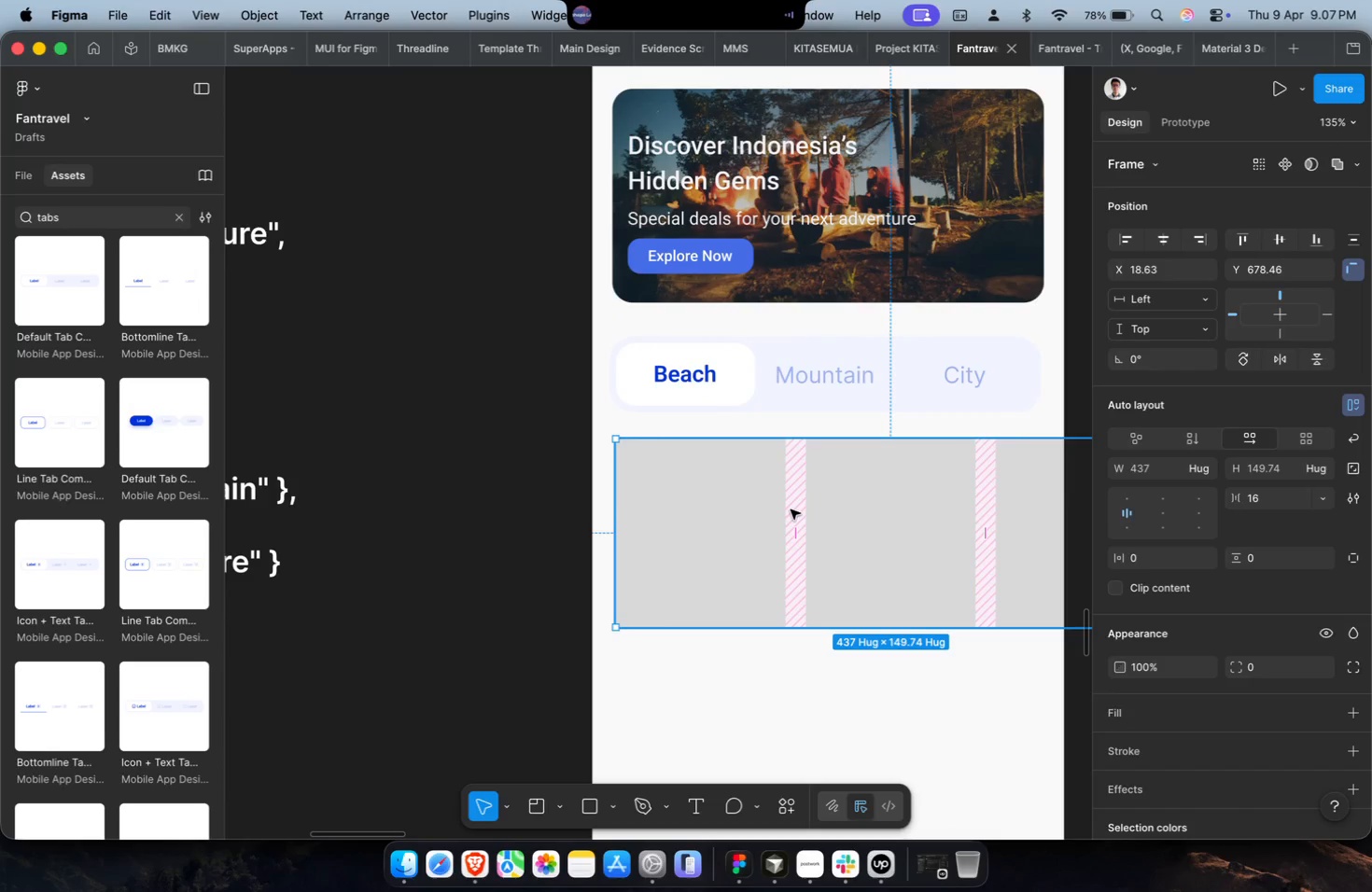 
left_click_drag(start_coordinate=[791, 509], to_coordinate=[790, 568])
 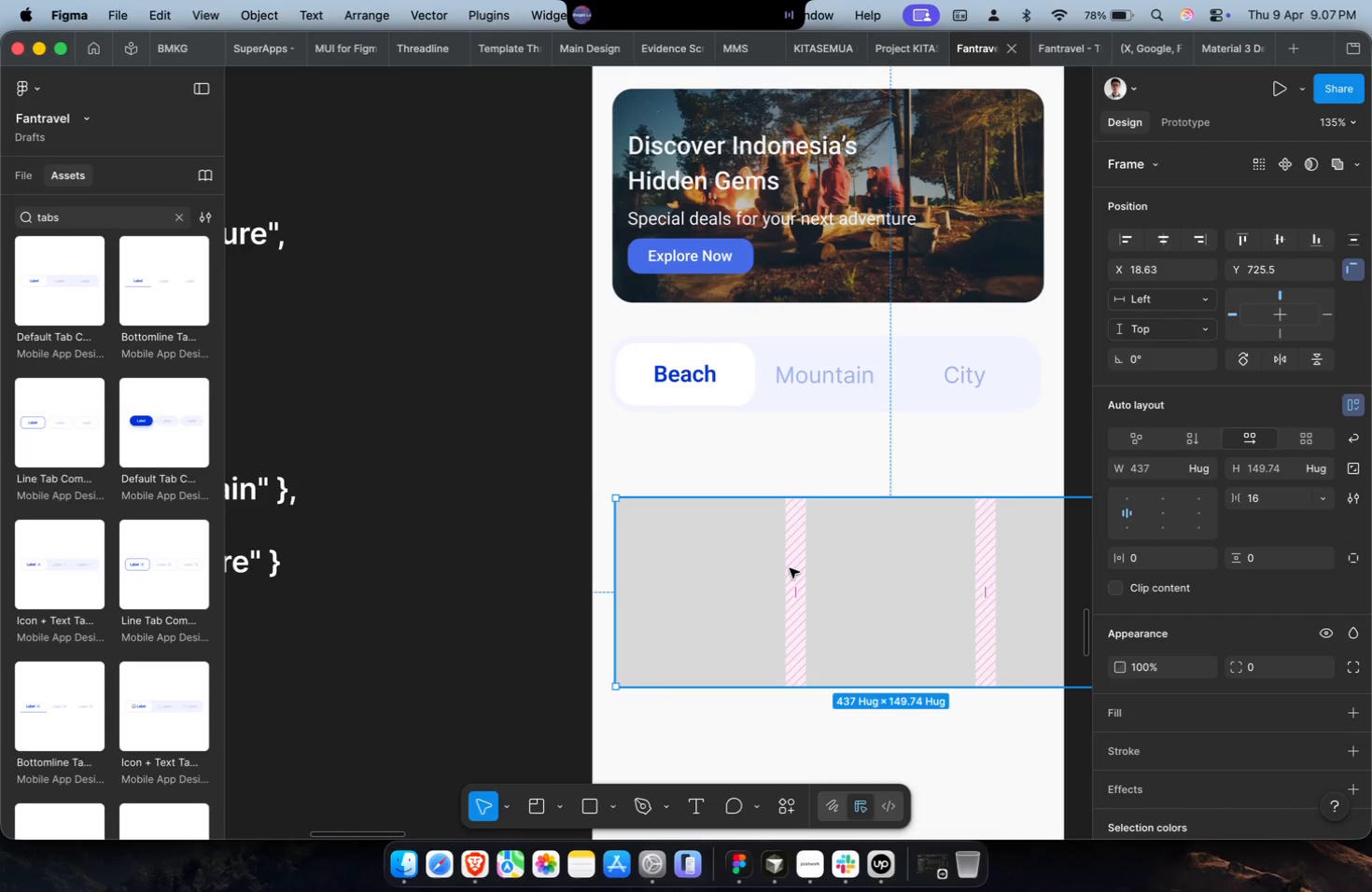 
wait(11.14)
 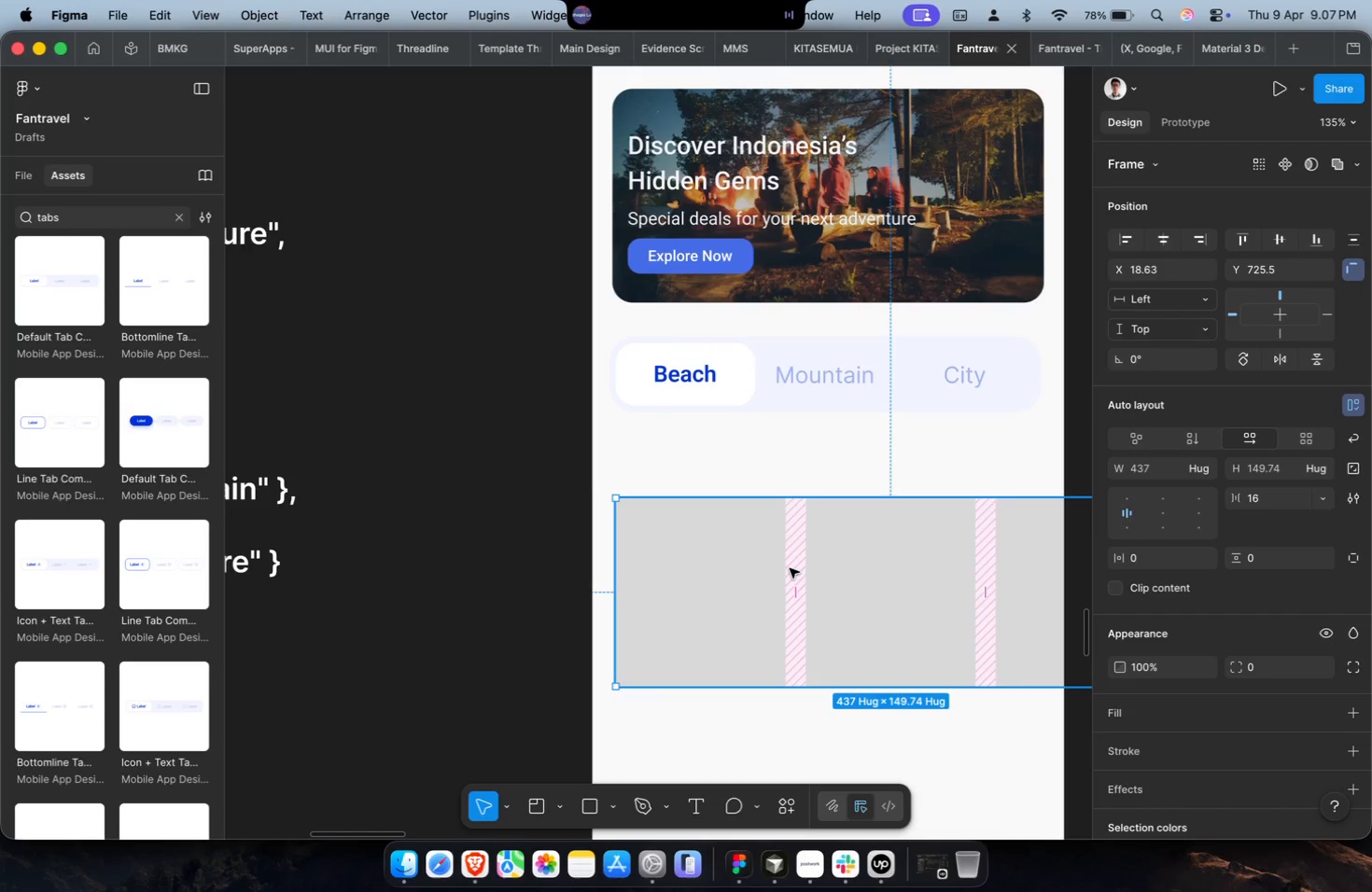 
left_click([745, 435])
 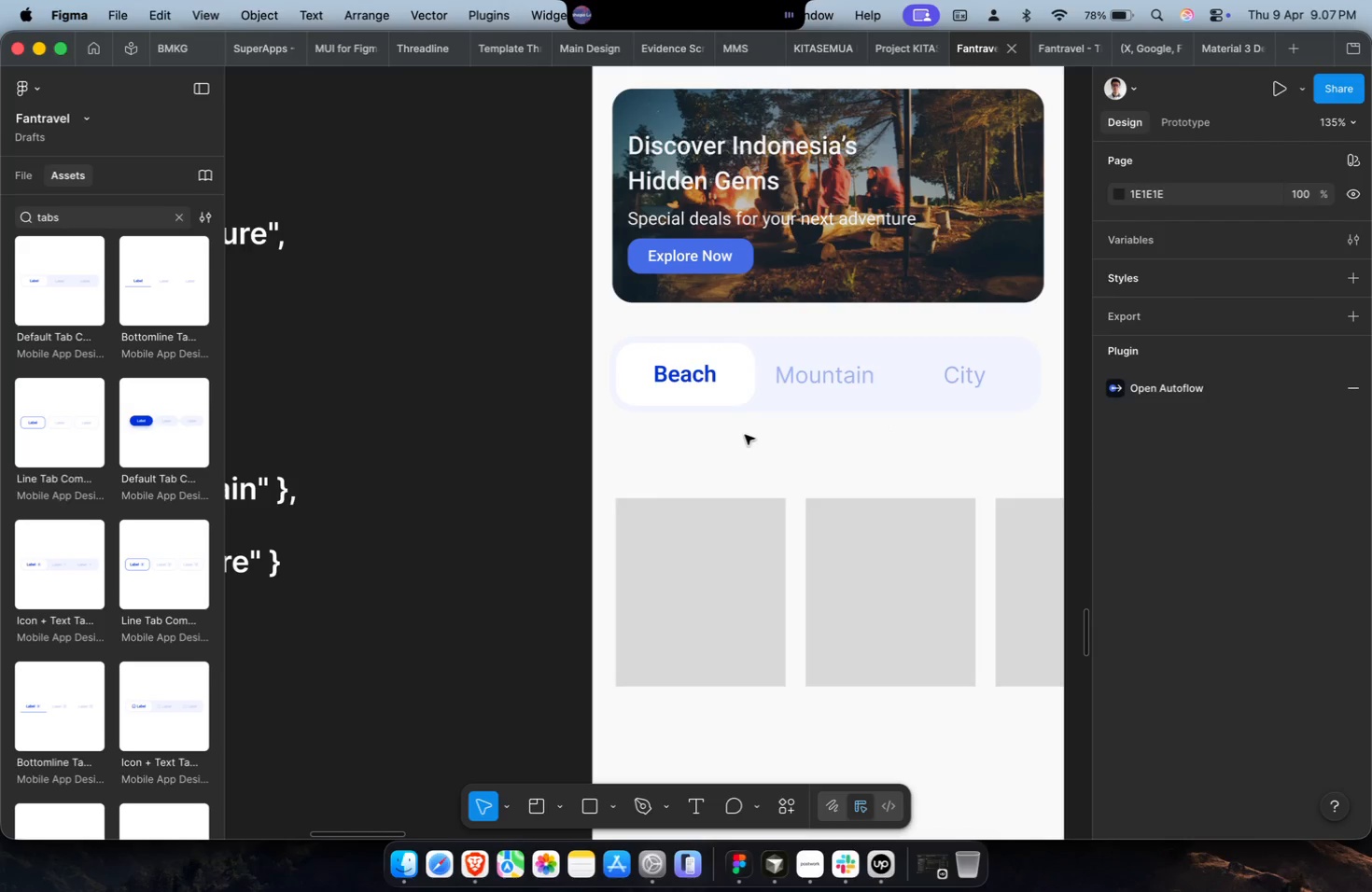 
hold_key(key=CommandLeft, duration=0.45)
hold_key(key=CommandLeft, duration=2.7)
scroll: coordinate [745, 435], scroll_direction: down, amount: 13.0
 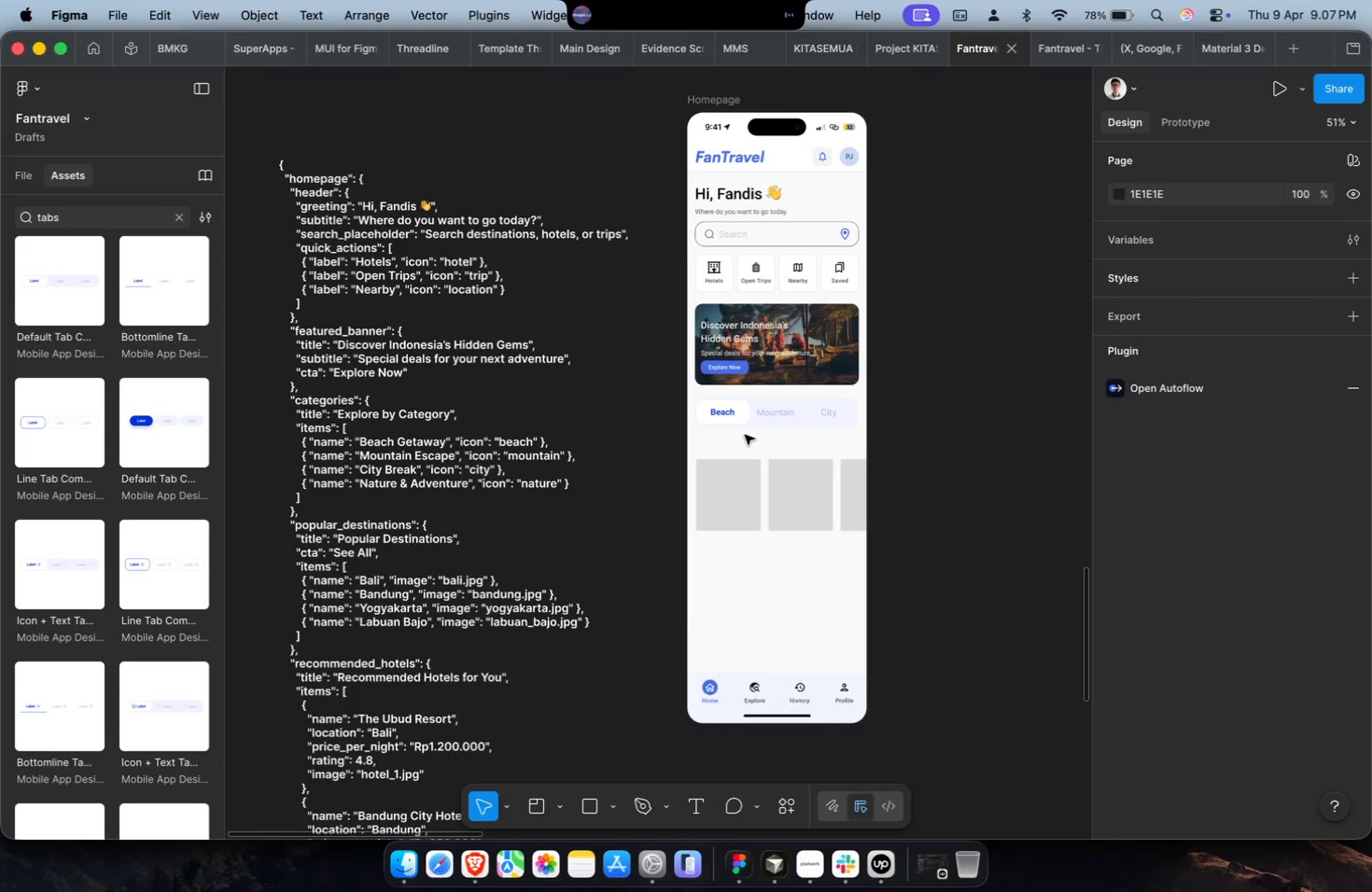 
scroll: coordinate [745, 435], scroll_direction: up, amount: 26.0
 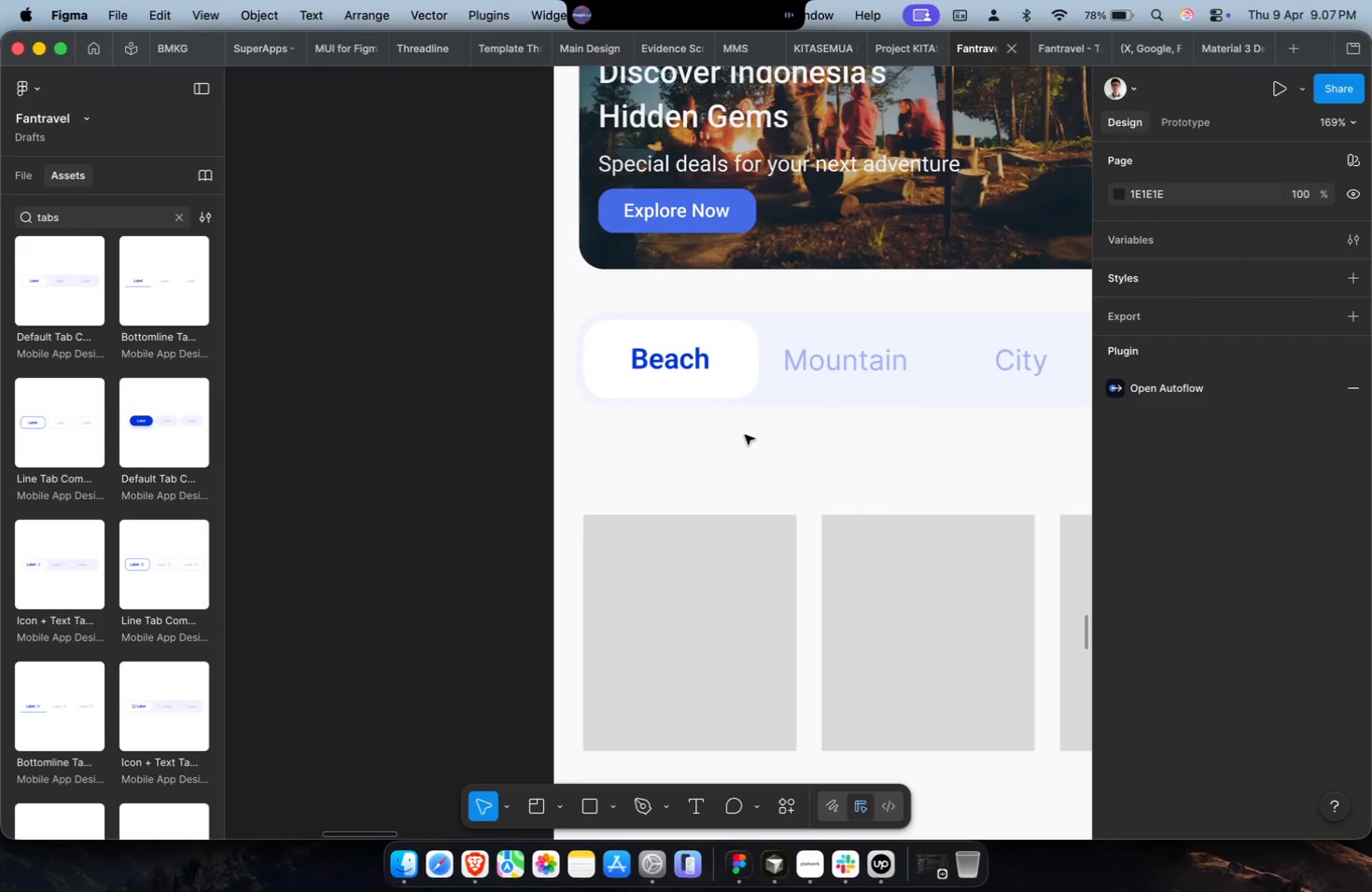 
key(Shift+ShiftLeft)
 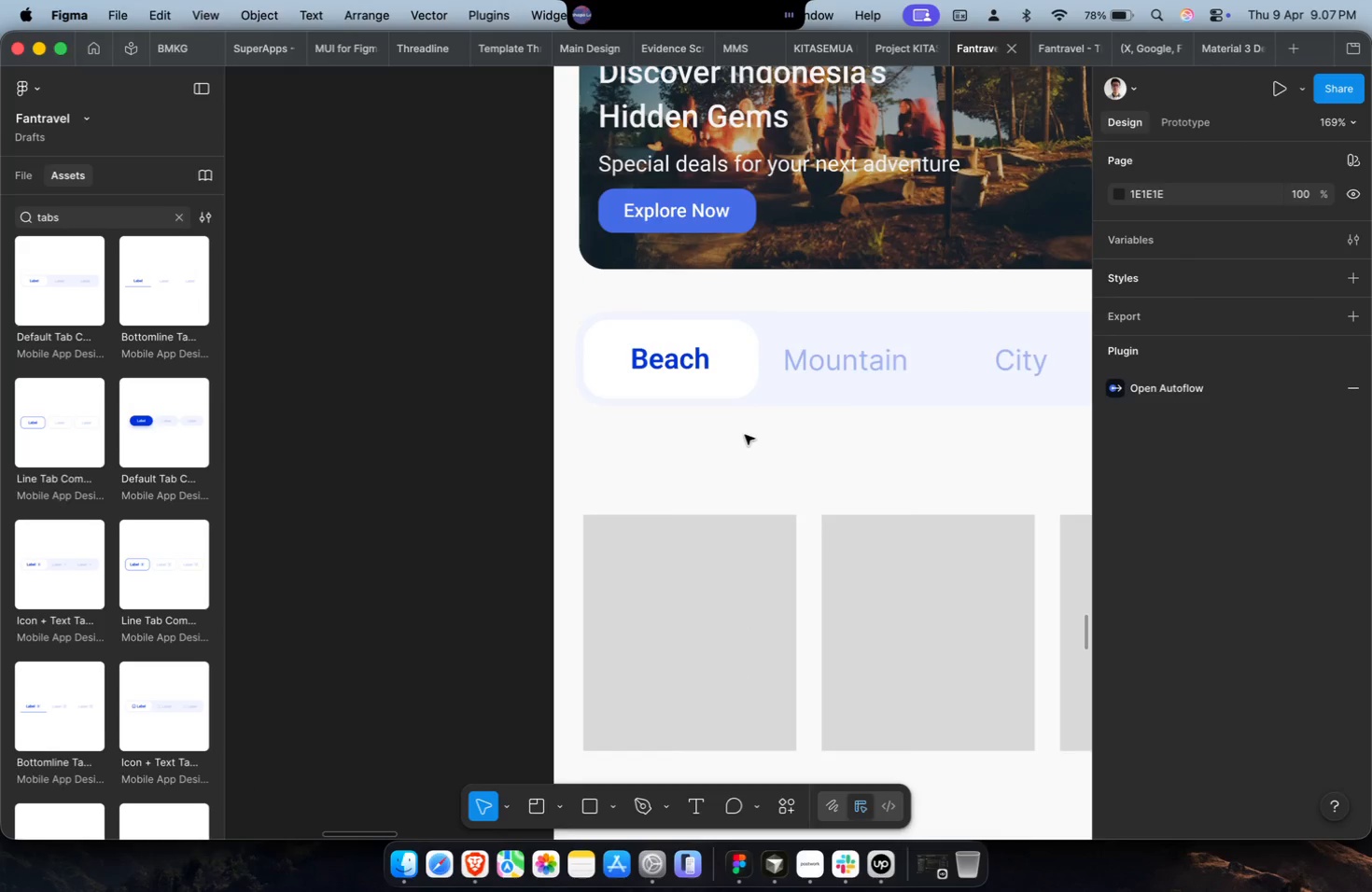 
key(T)
 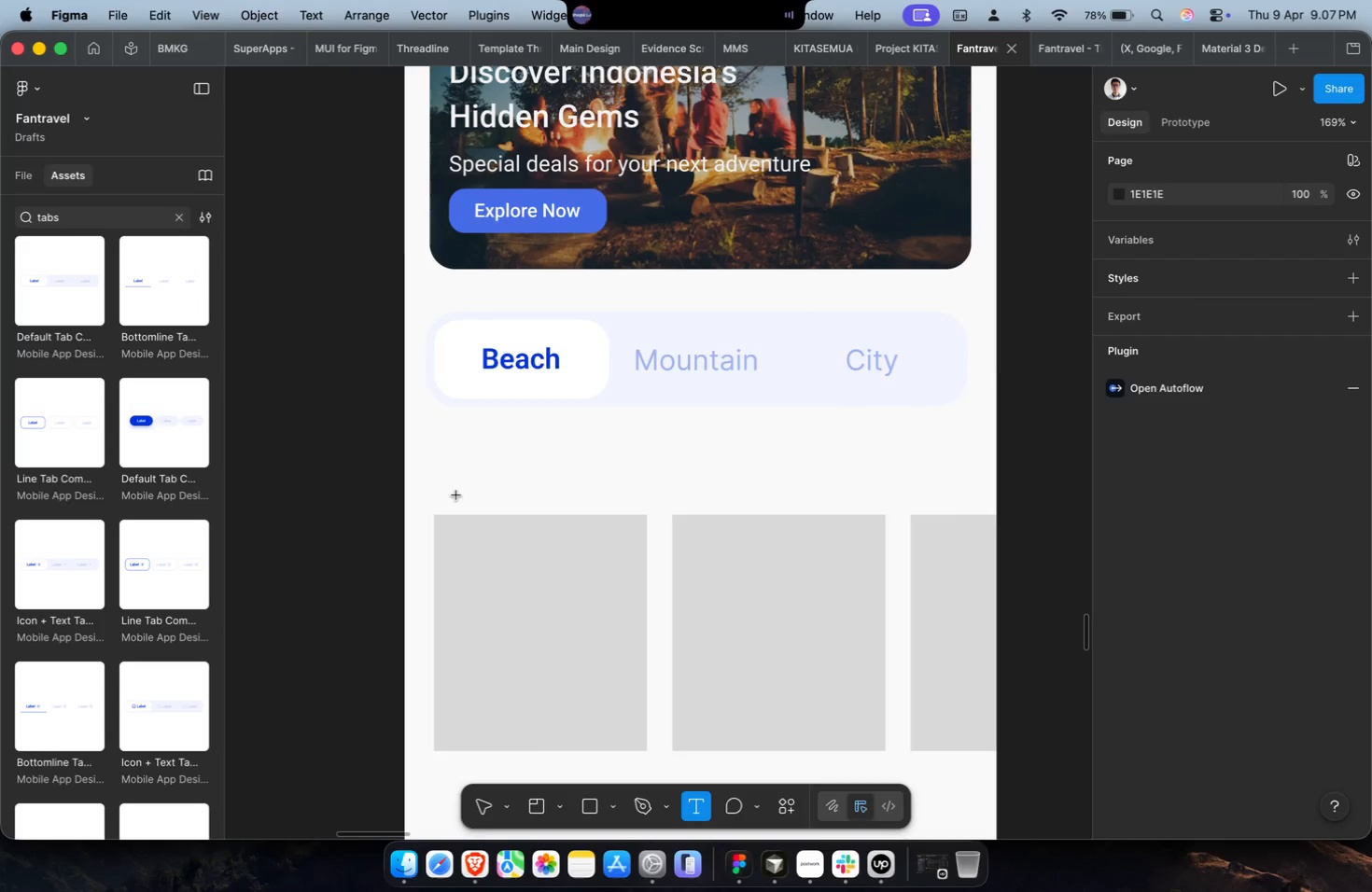 
scroll: coordinate [745, 435], scroll_direction: down, amount: 2.0
 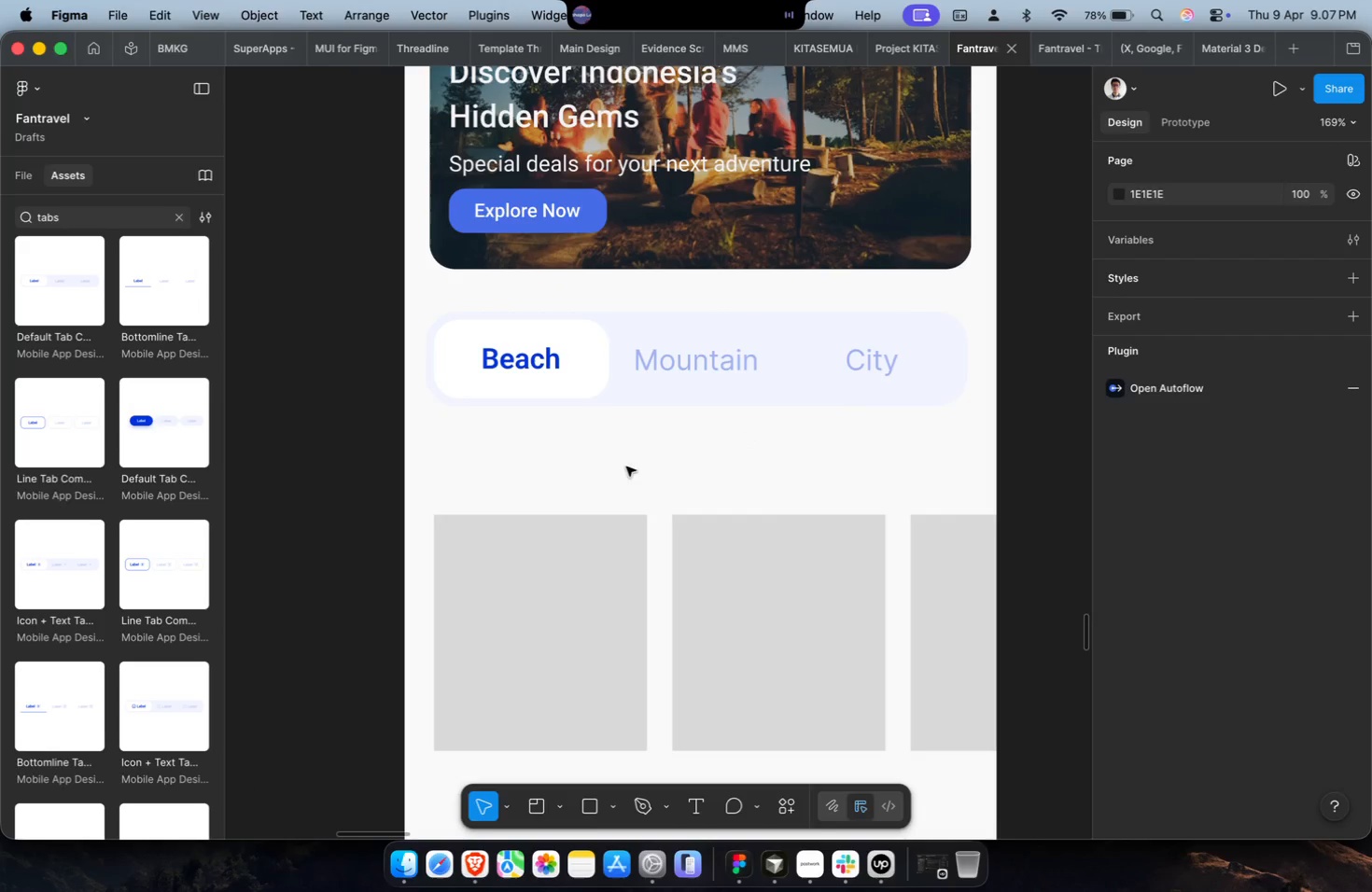 
left_click([456, 495])
 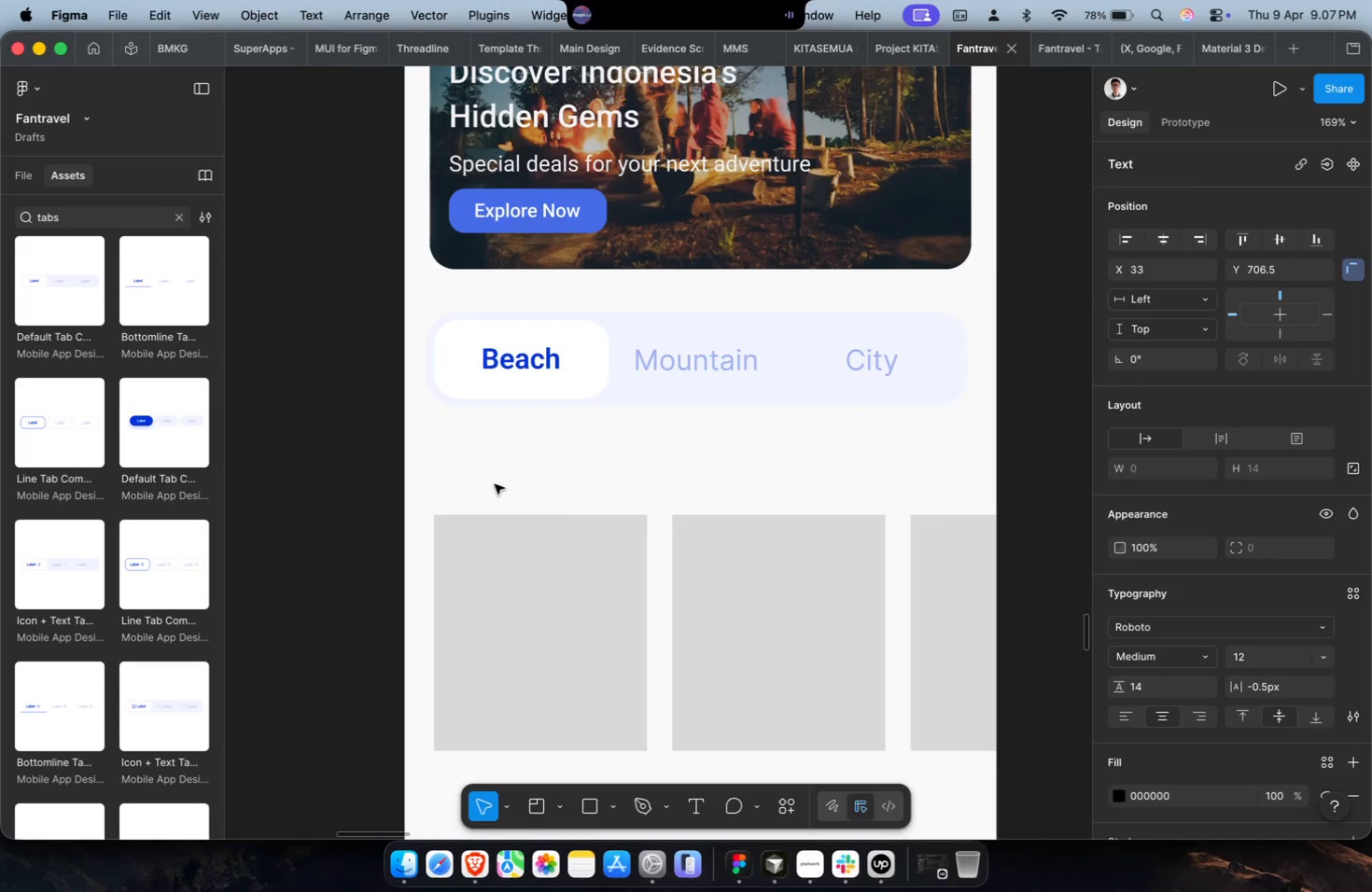 
type(Loc)
key(Backspace)
key(Backspace)
key(Backspace)
key(Backspace)
type(On )
key(Backspace)
type( nearby your )
 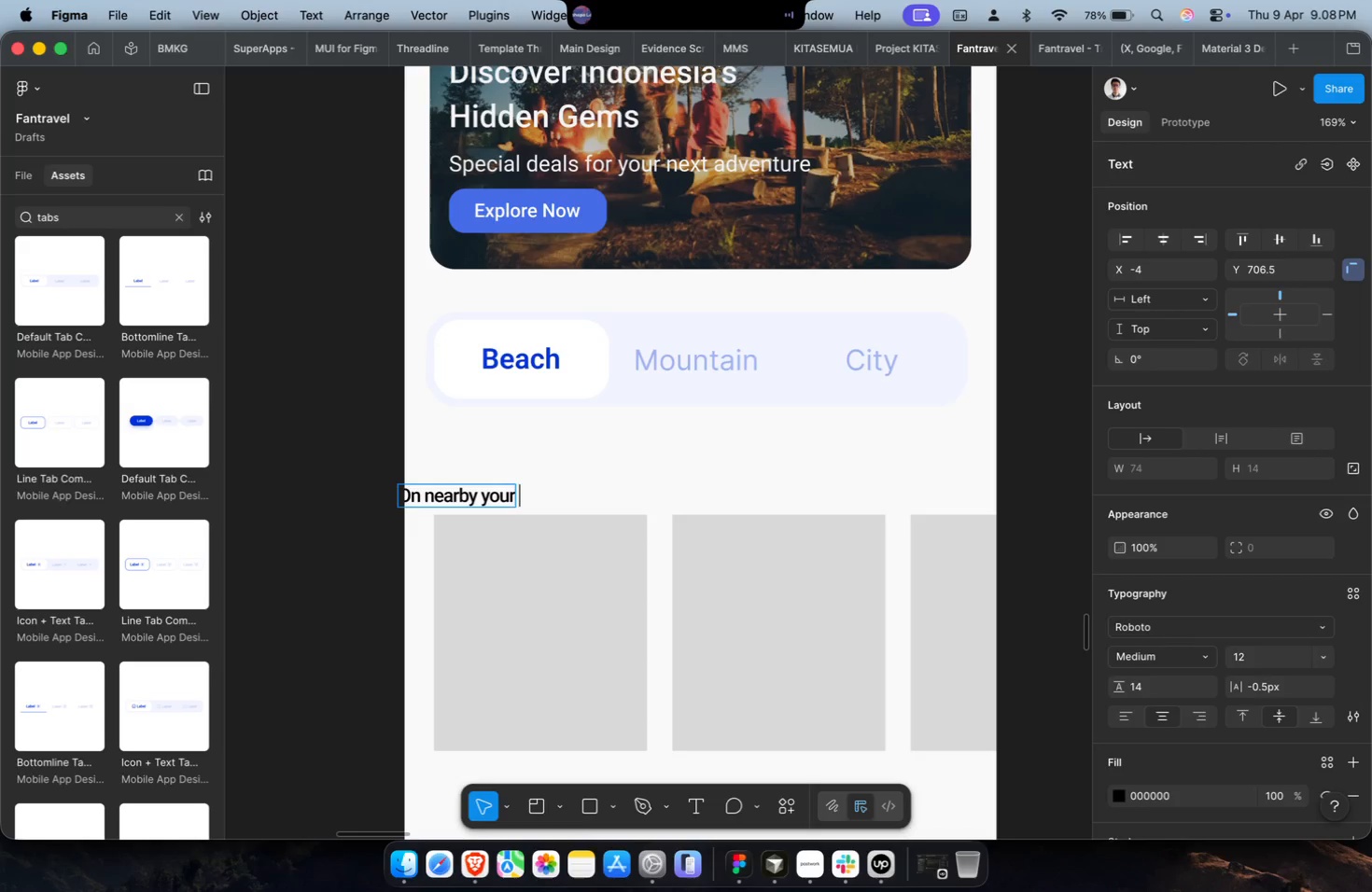 
key(Meta+CommandLeft)
 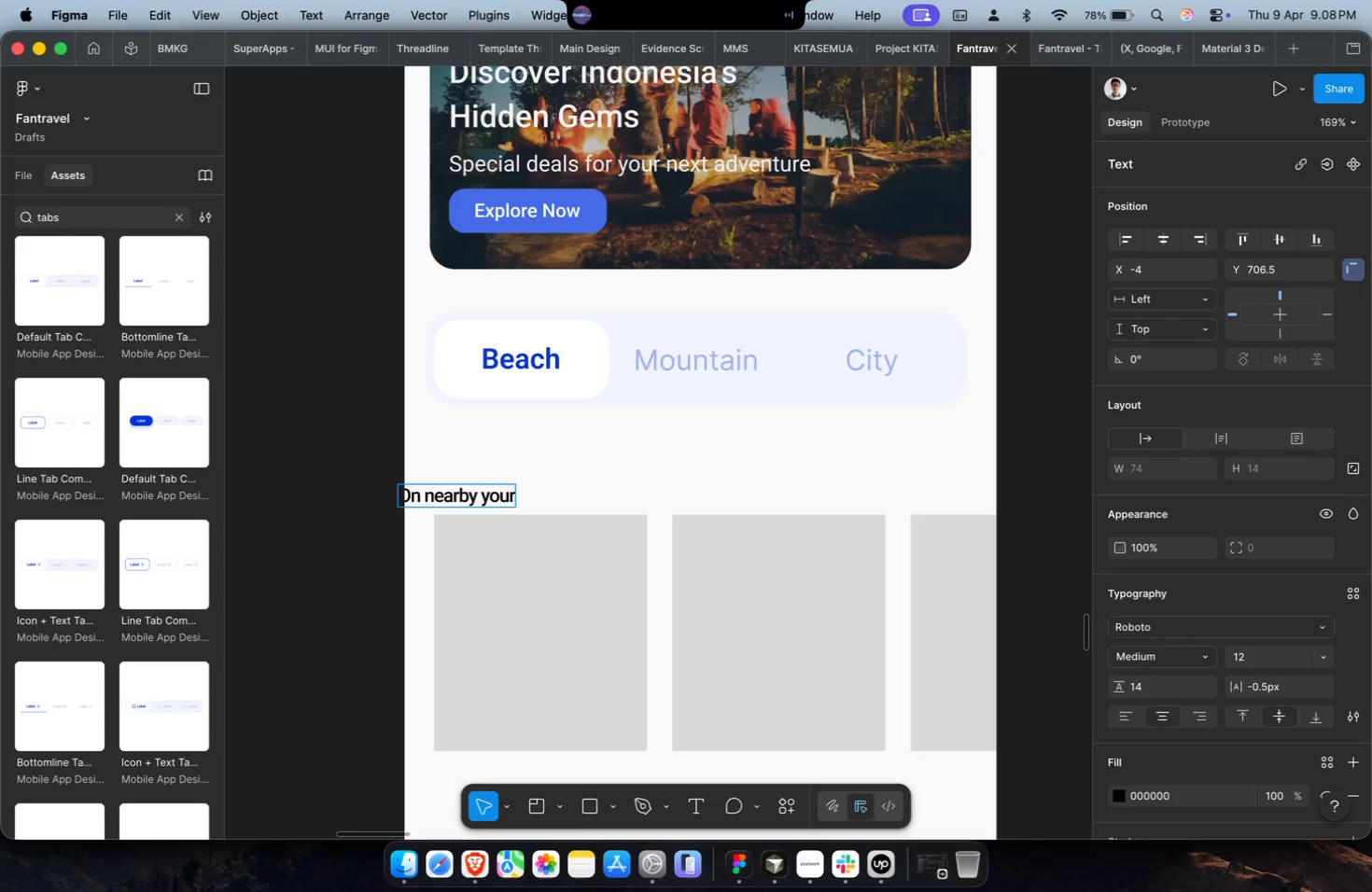 
key(Meta+A)
 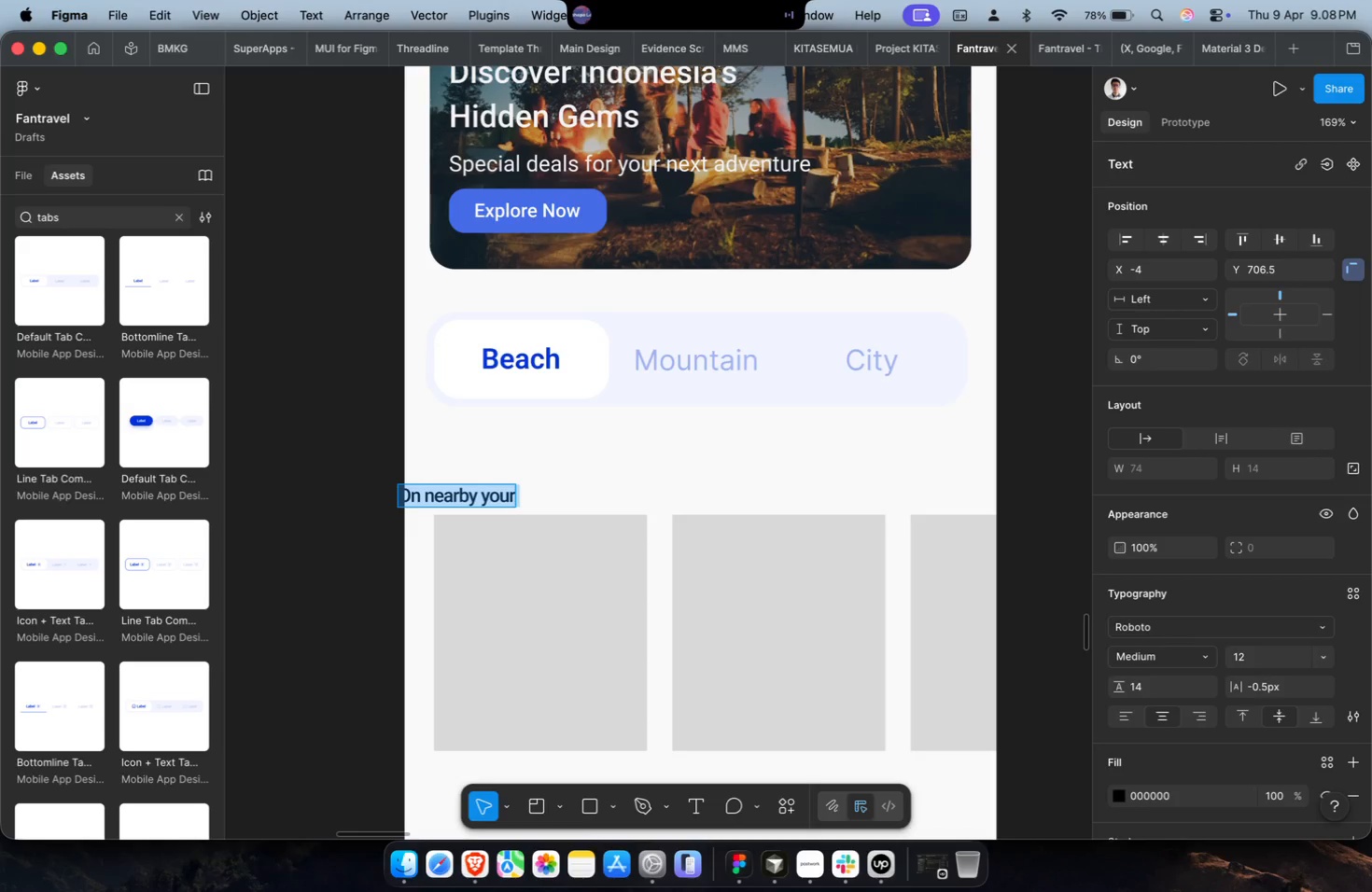 
type(Nearby you )
key(Backspace)
type(r)
key(Backspace)
key(Backspace)
key(Backspace)
key(Backspace)
key(Backspace)
type(w)
key(Backspace)
type( with your)
key(Backspace)
key(Backspace)
key(Backspace)
 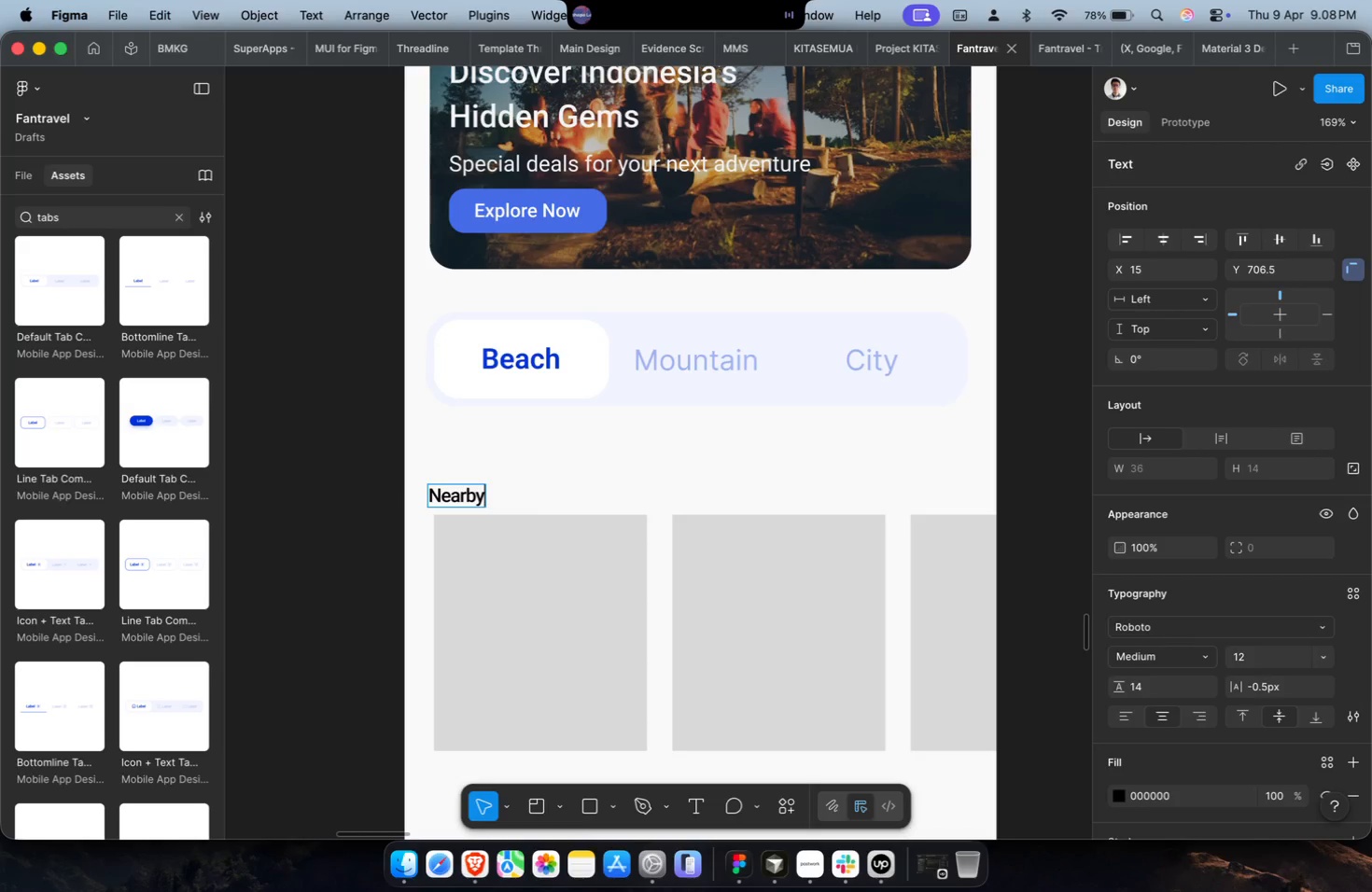 
key(Meta+CommandLeft)
 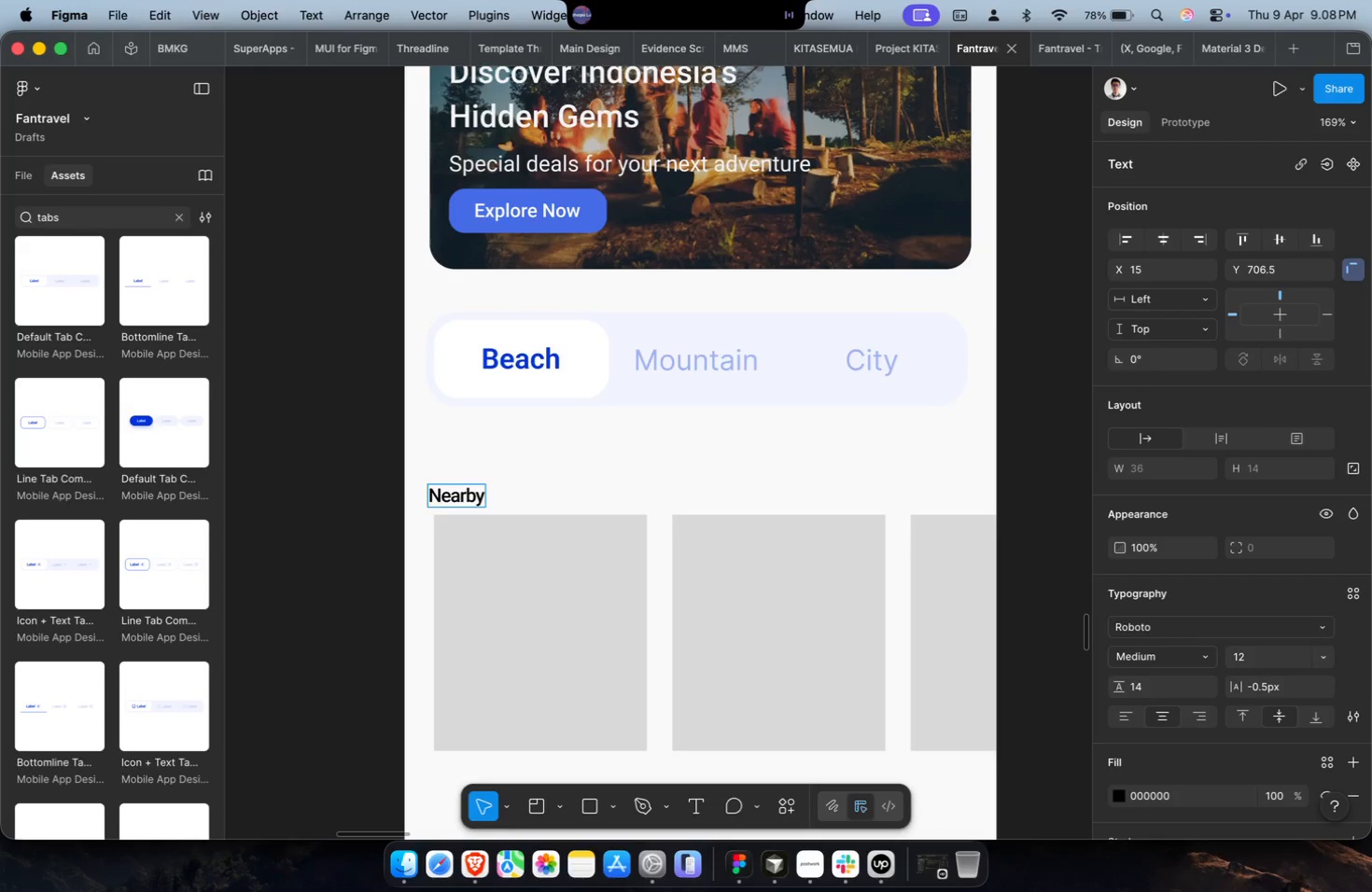 
hold_key(key=CommandLeft, duration=0.34)
 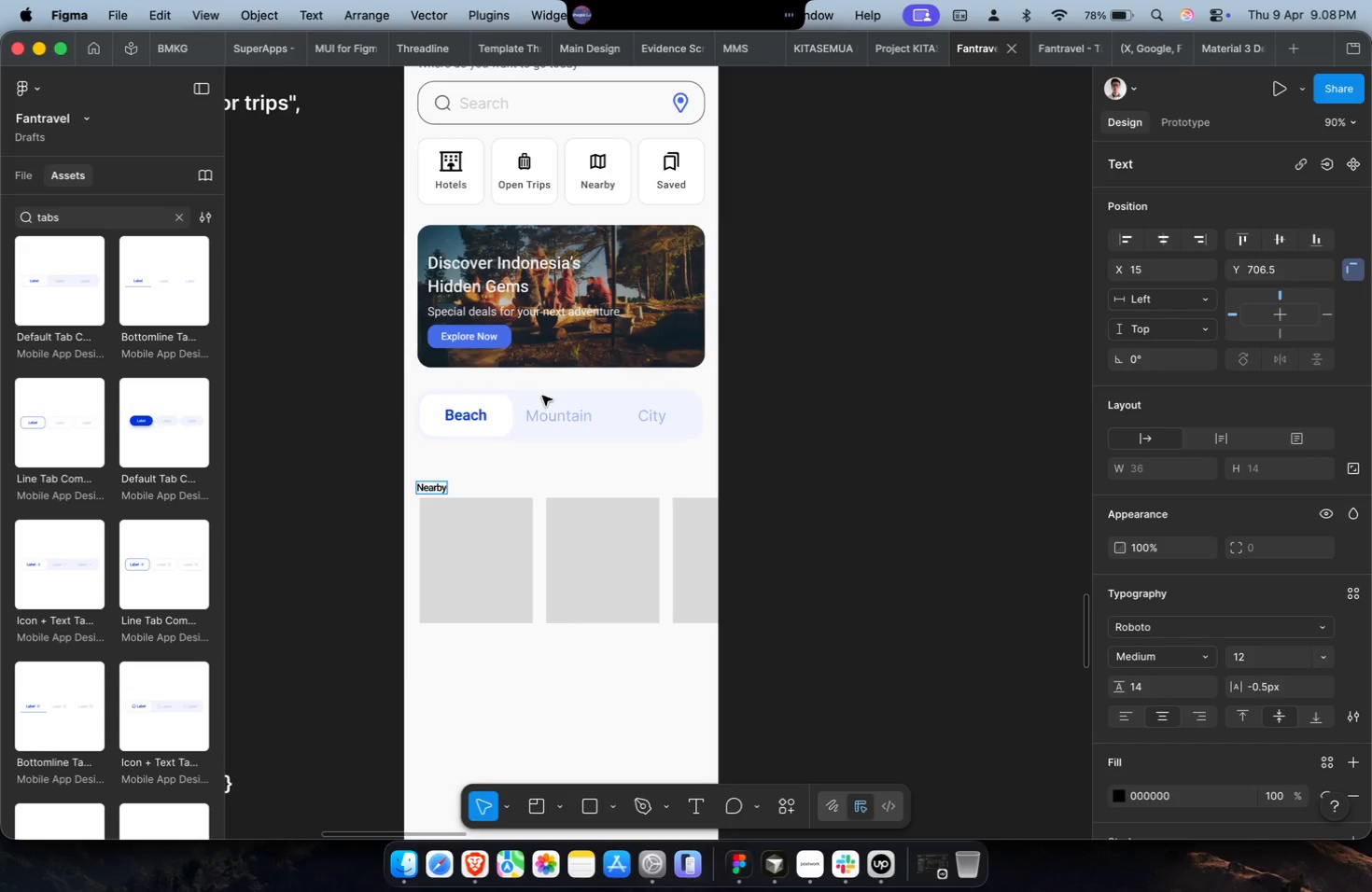 
scroll: coordinate [495, 484], scroll_direction: down, amount: 17.0
 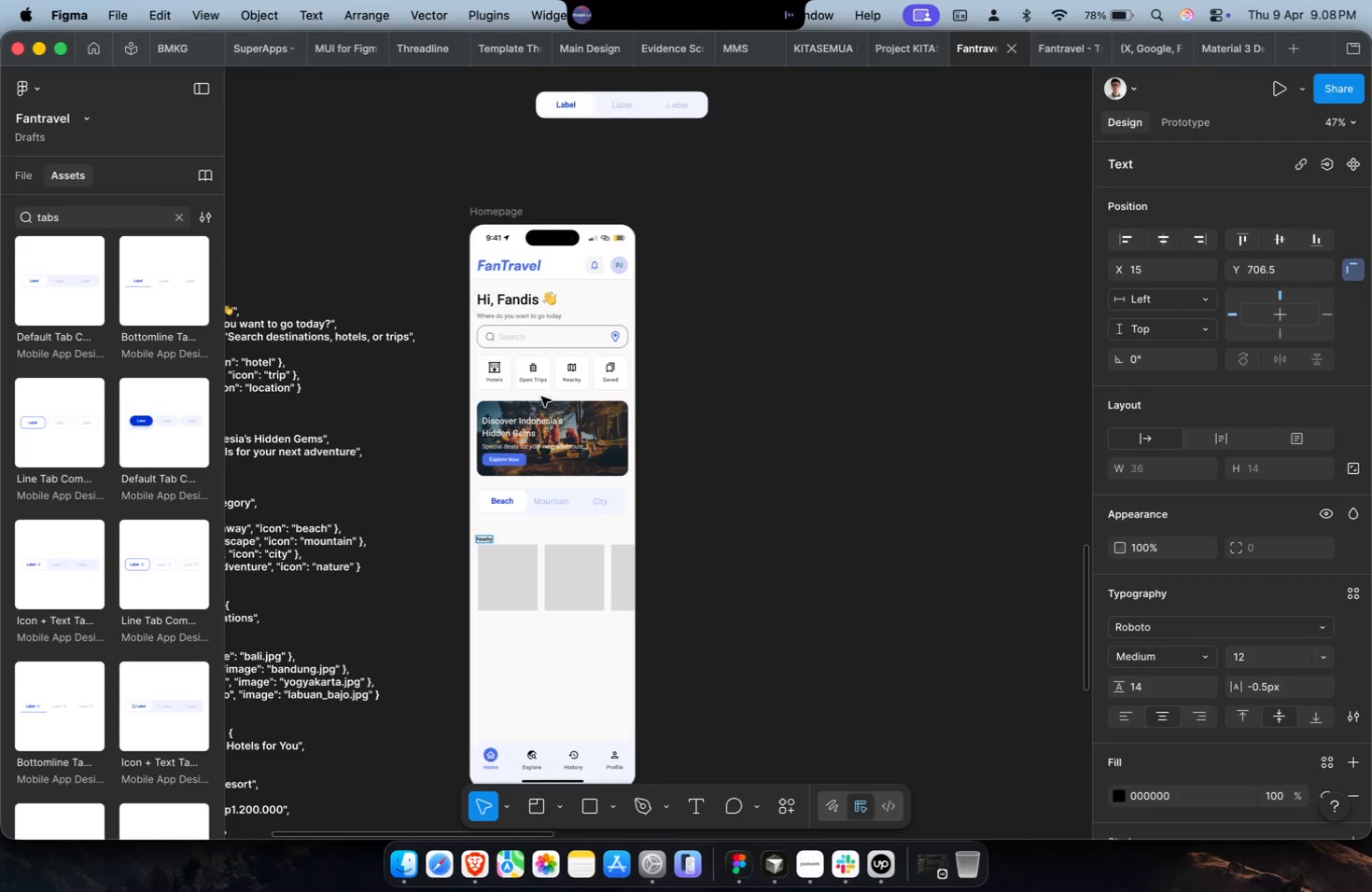 
scroll: coordinate [542, 396], scroll_direction: up, amount: 3.0
 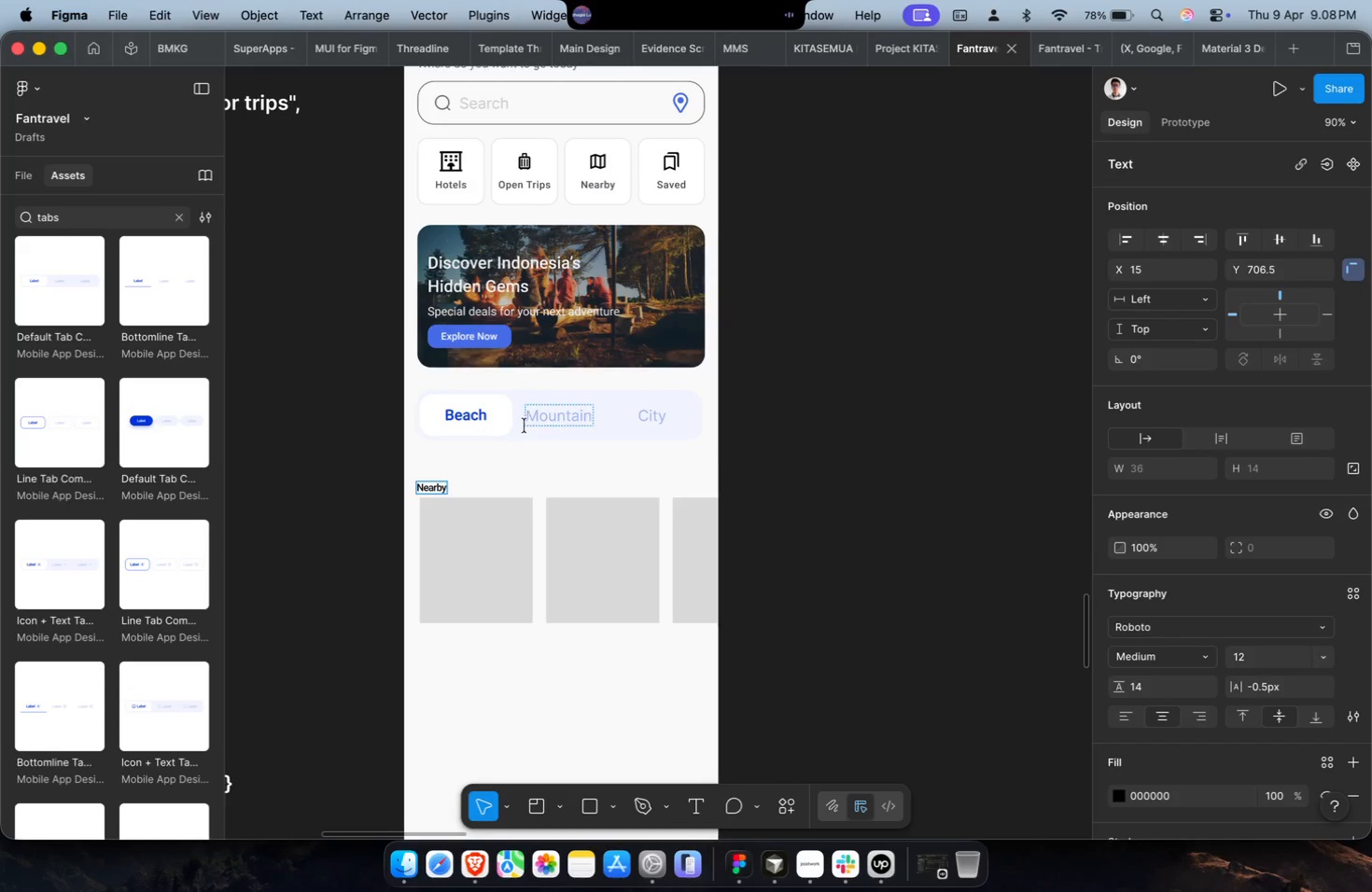 
left_click([521, 440])
 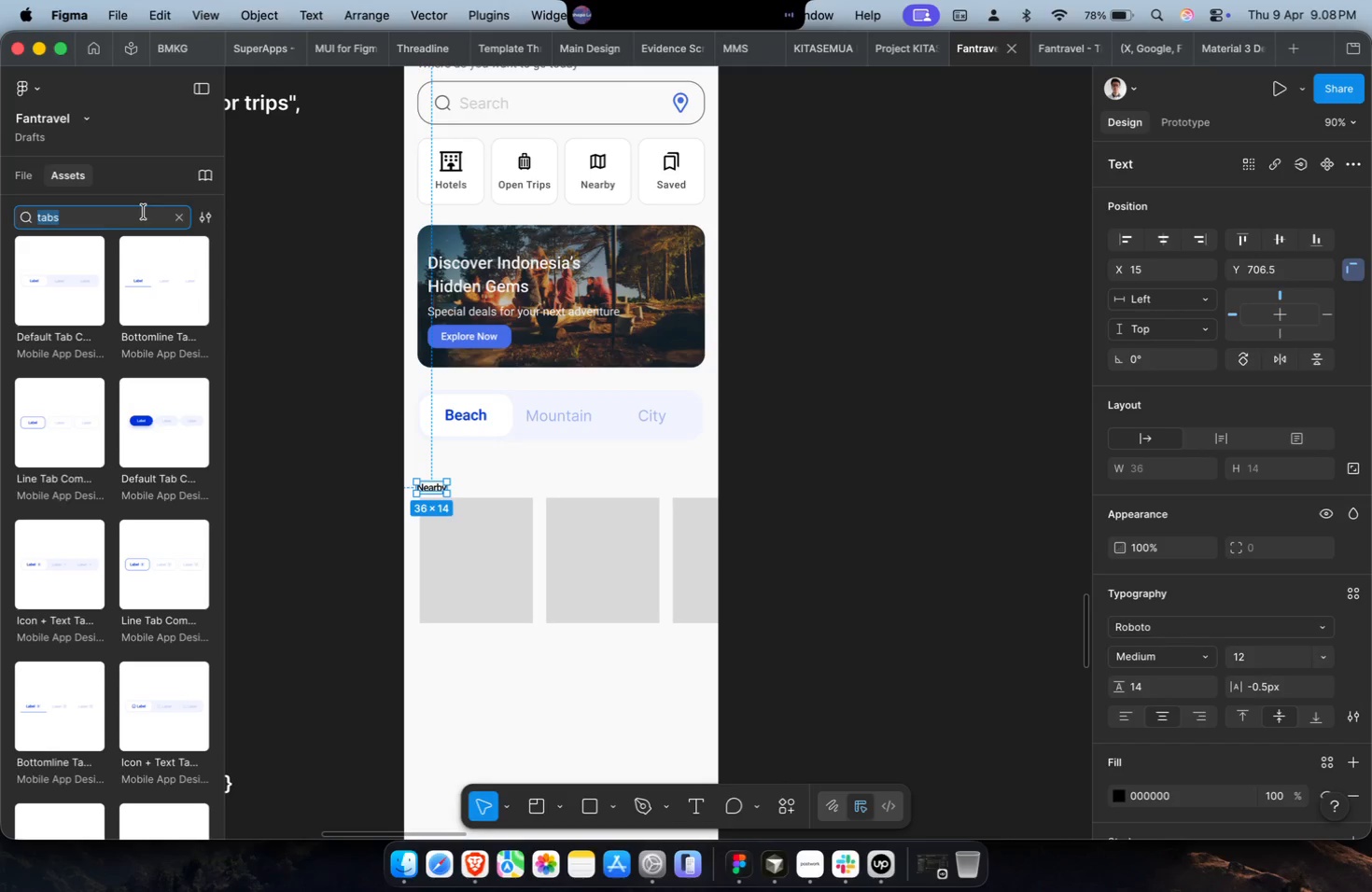 
type(map)
 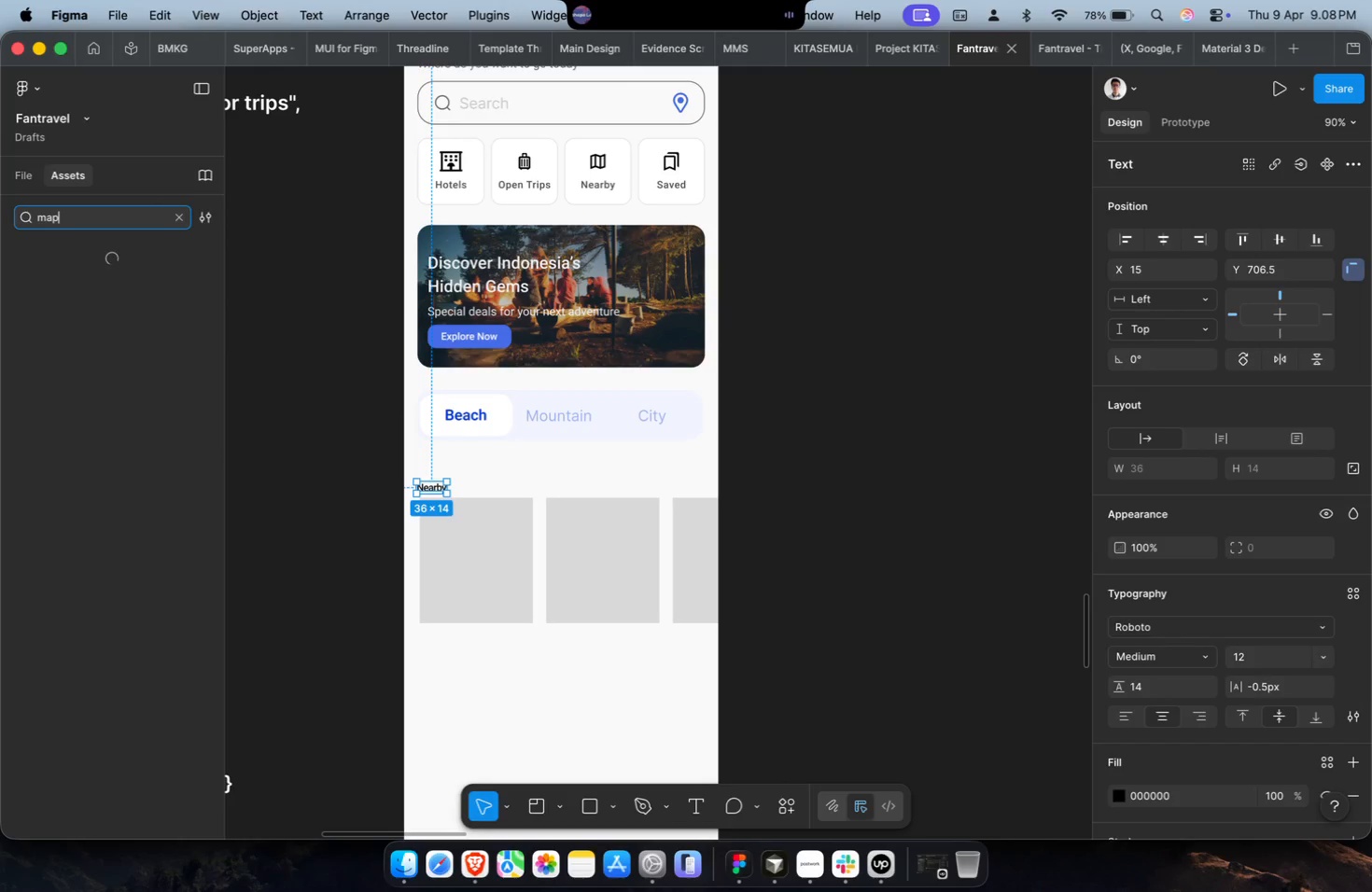 
key(Enter)
 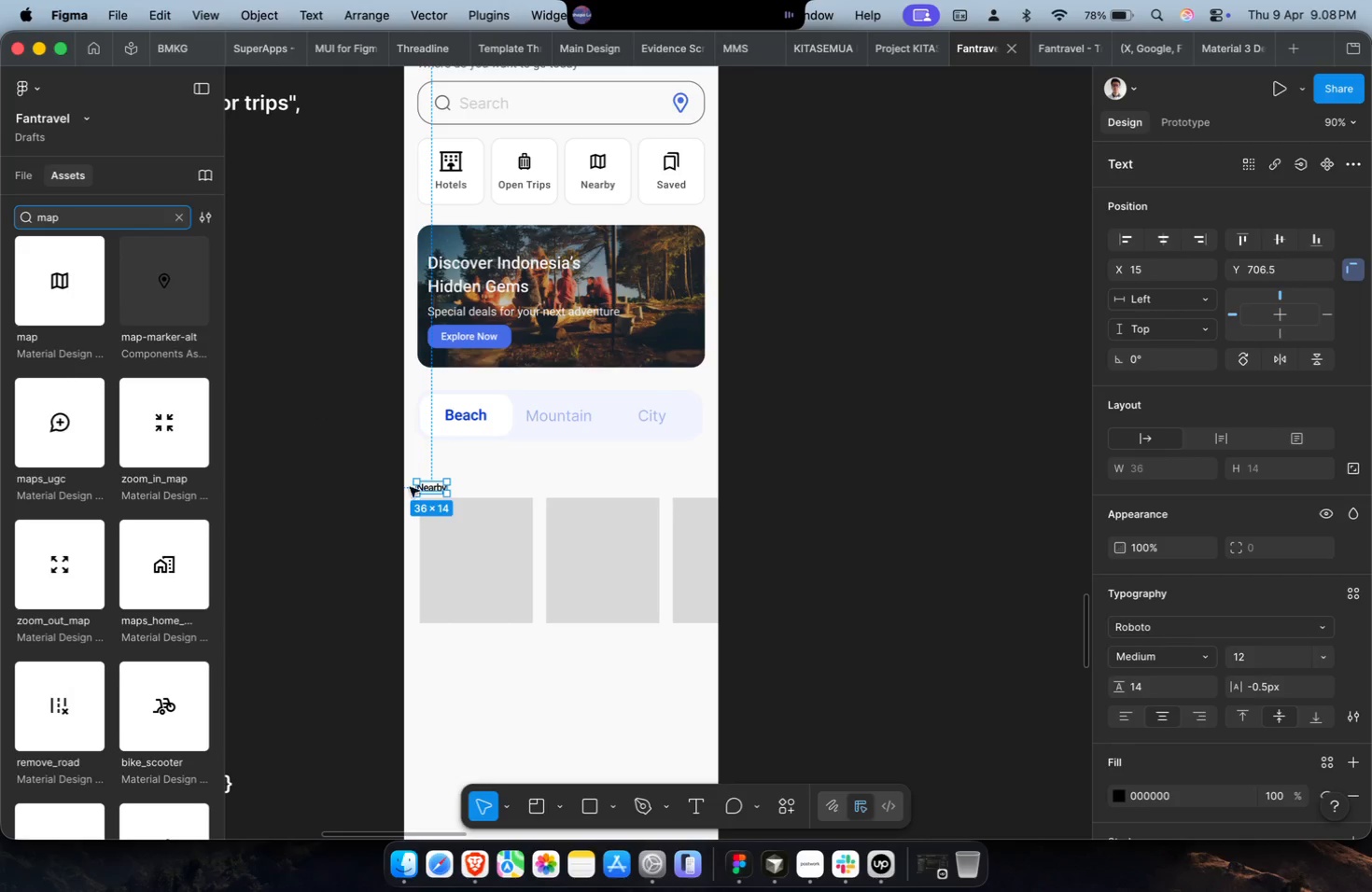 
hold_key(key=CommandLeft, duration=0.37)
 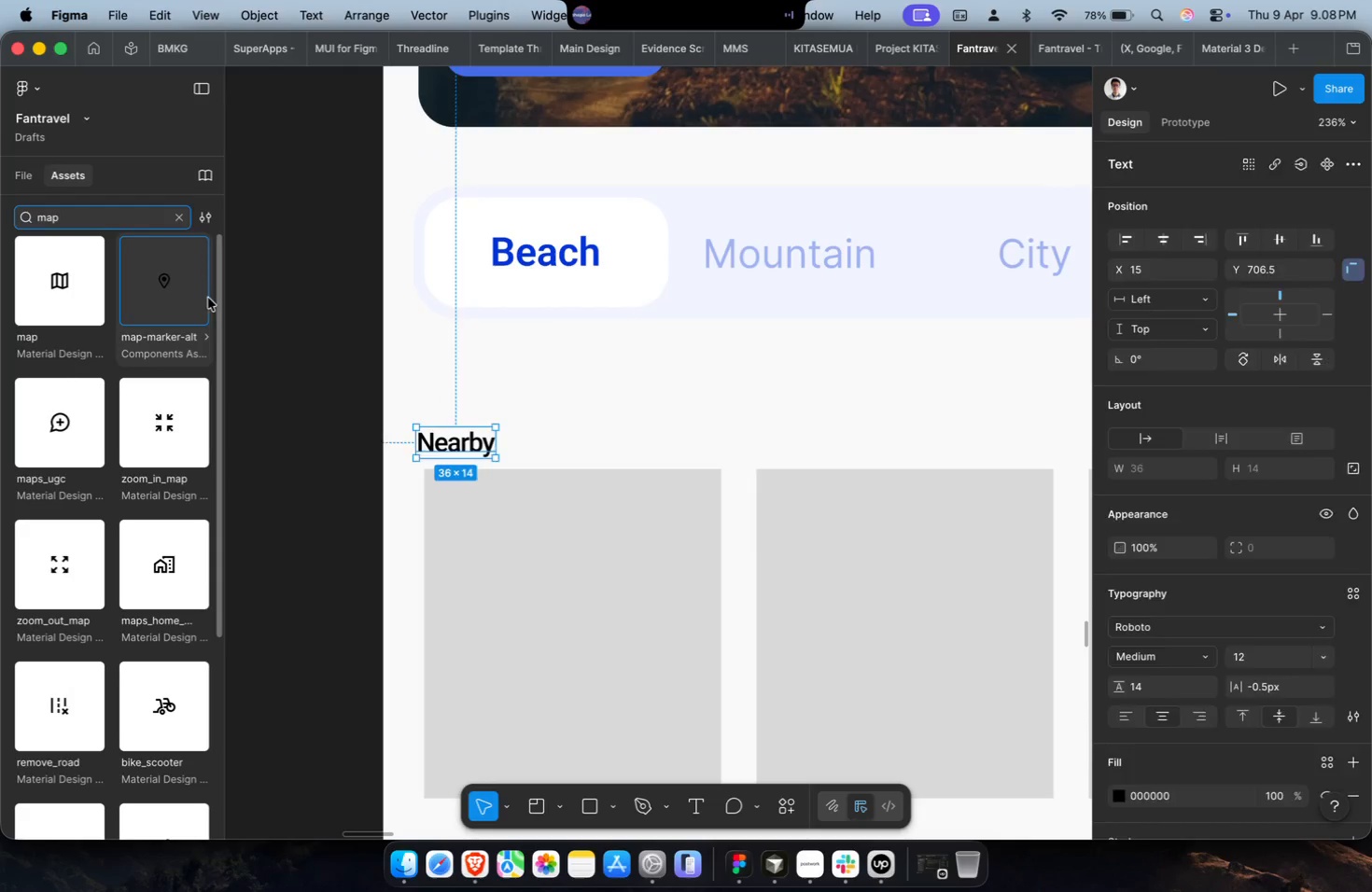 
left_click_drag(start_coordinate=[178, 289], to_coordinate=[578, 437])
 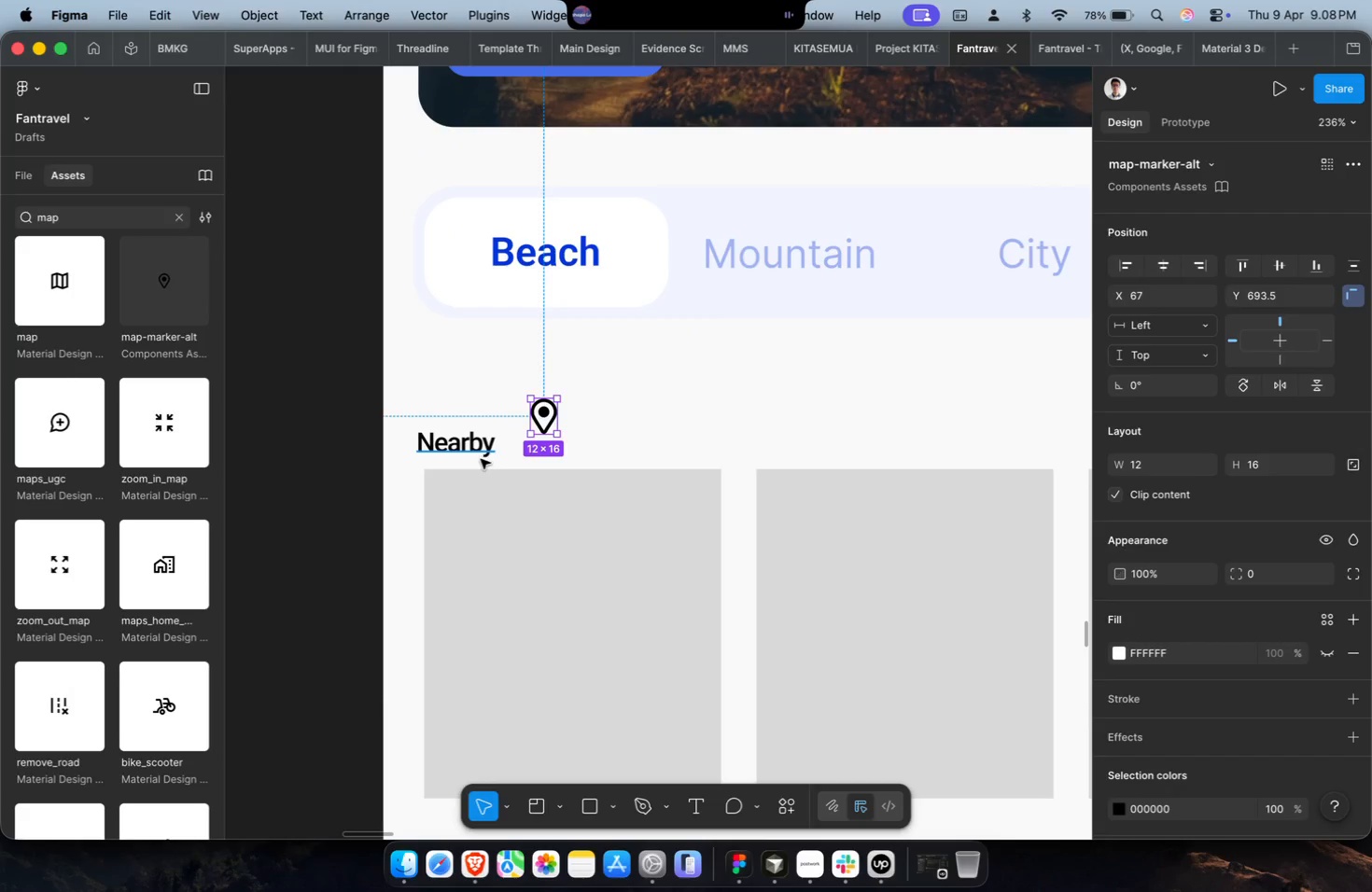 
scroll: coordinate [417, 516], scroll_direction: up, amount: 13.0
 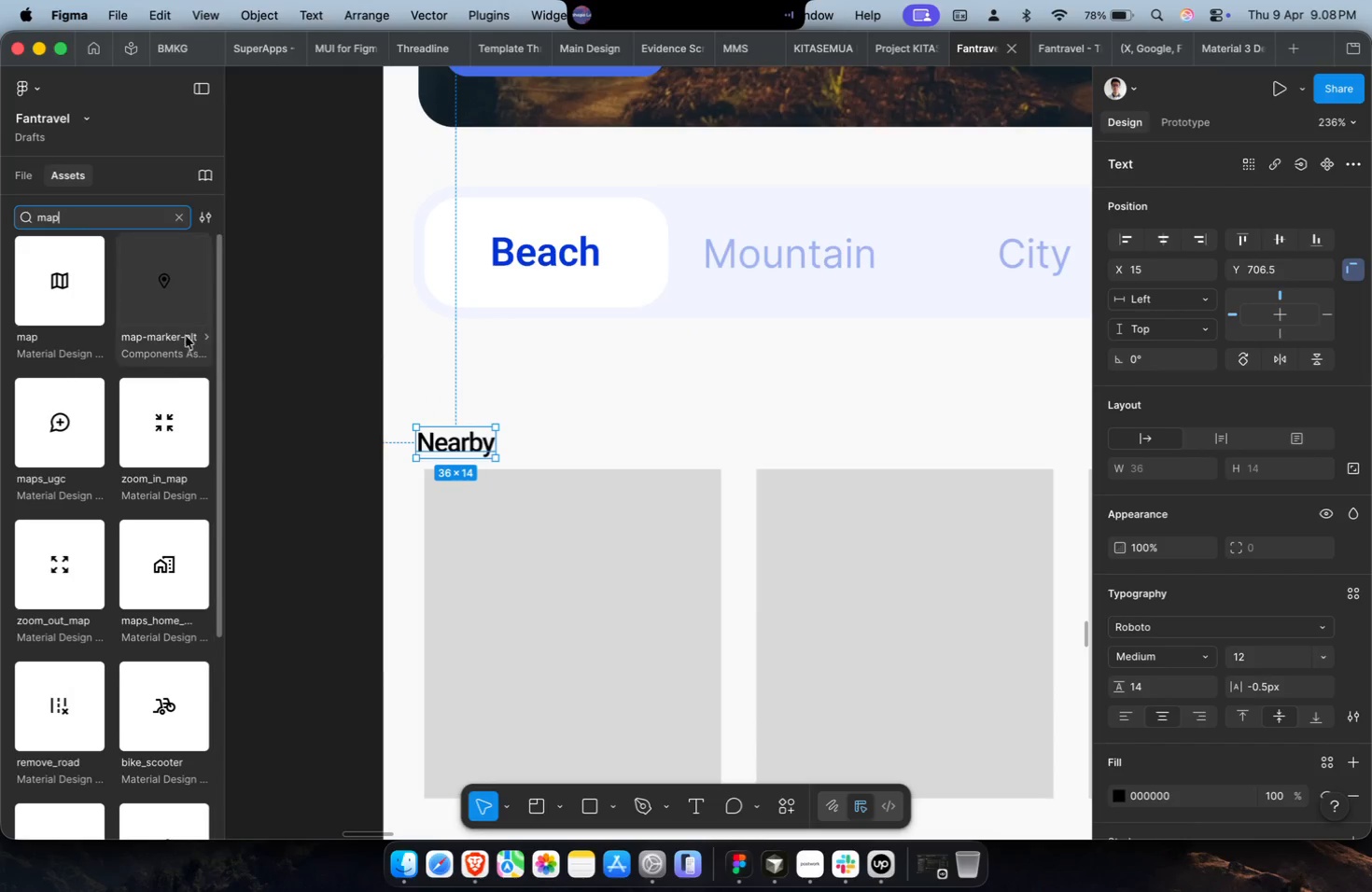 
left_click_drag(start_coordinate=[463, 455], to_coordinate=[482, 427])
 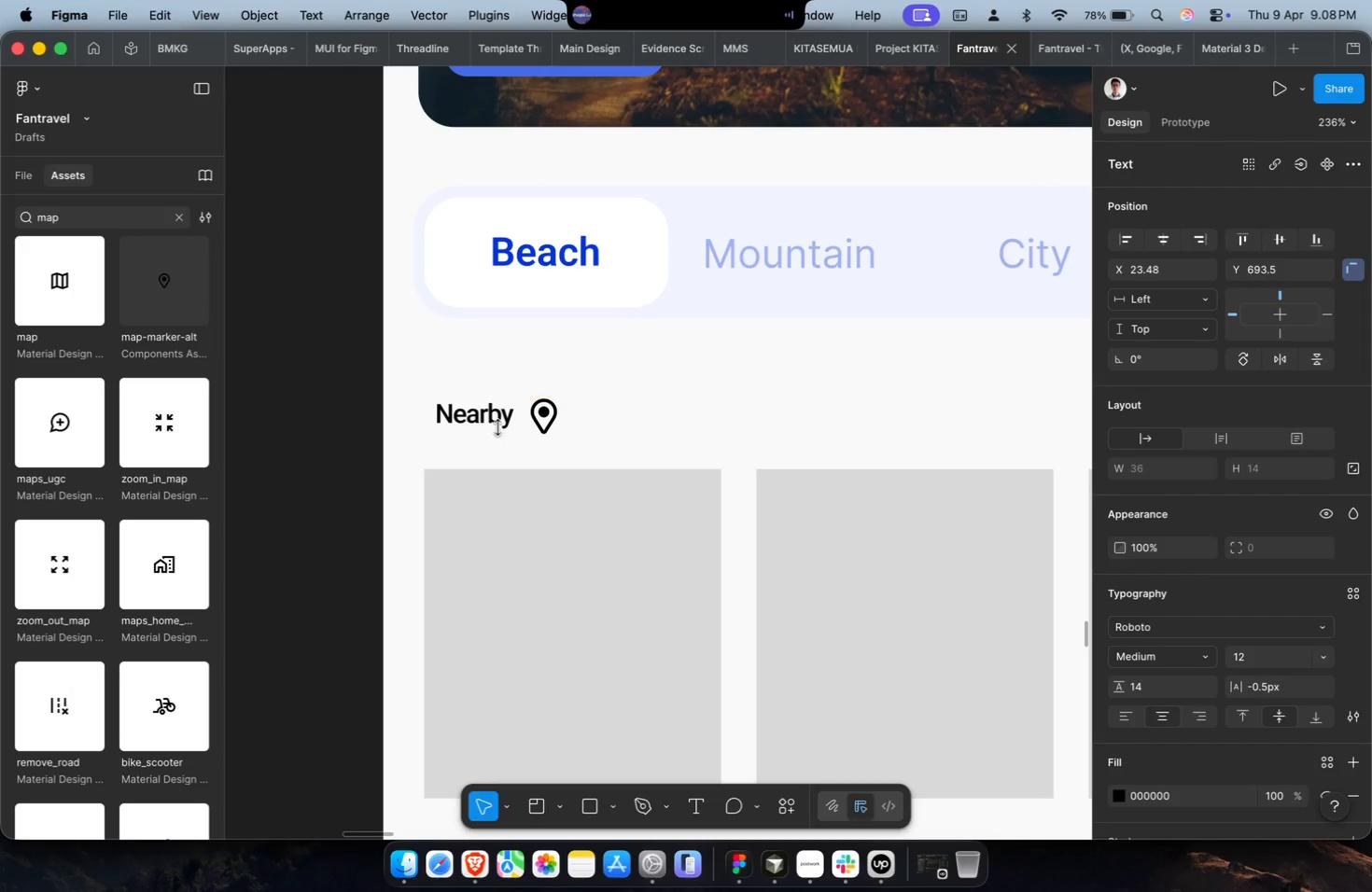 
left_click([544, 419])
 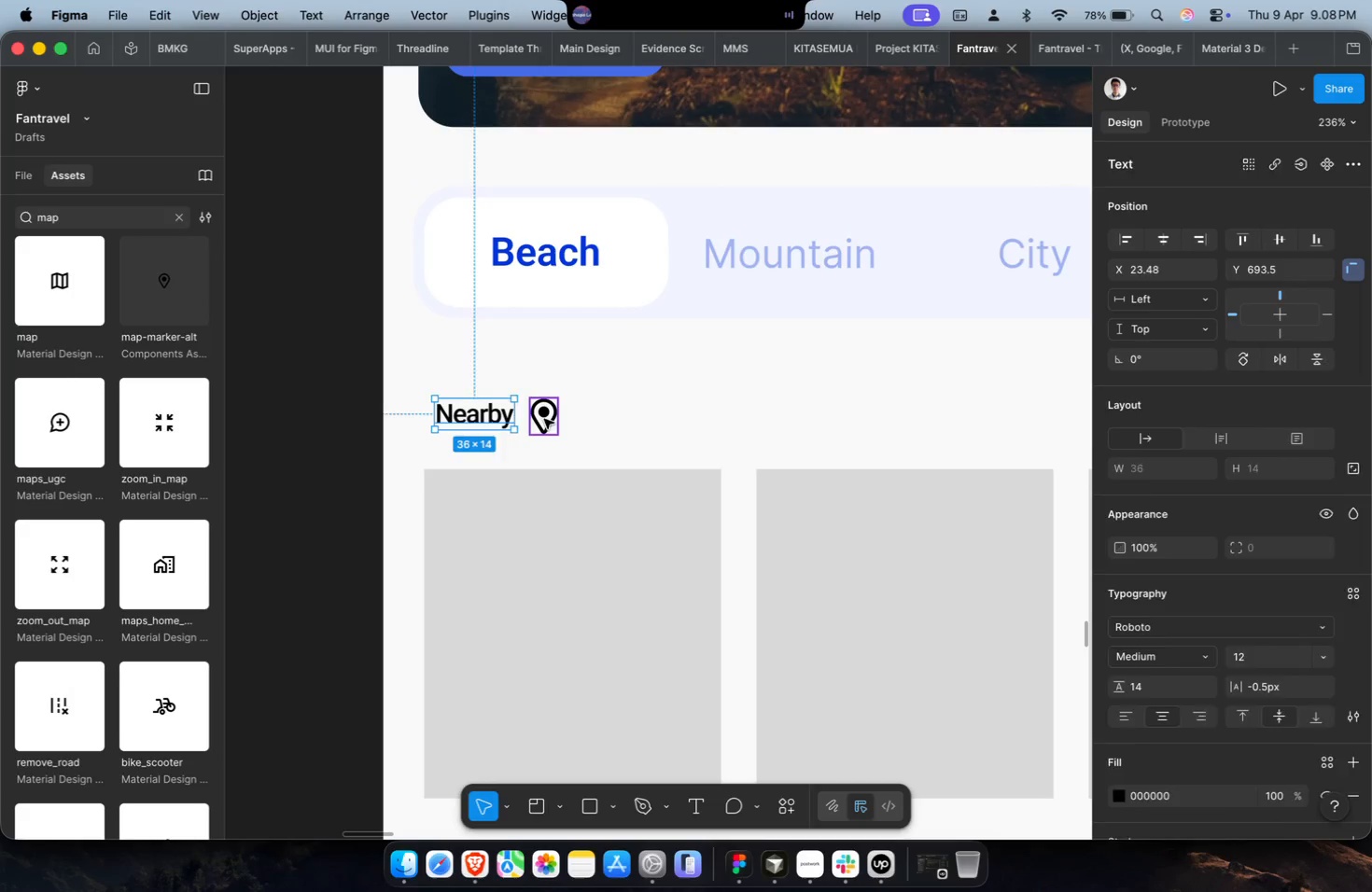 
key(Shift+A)
 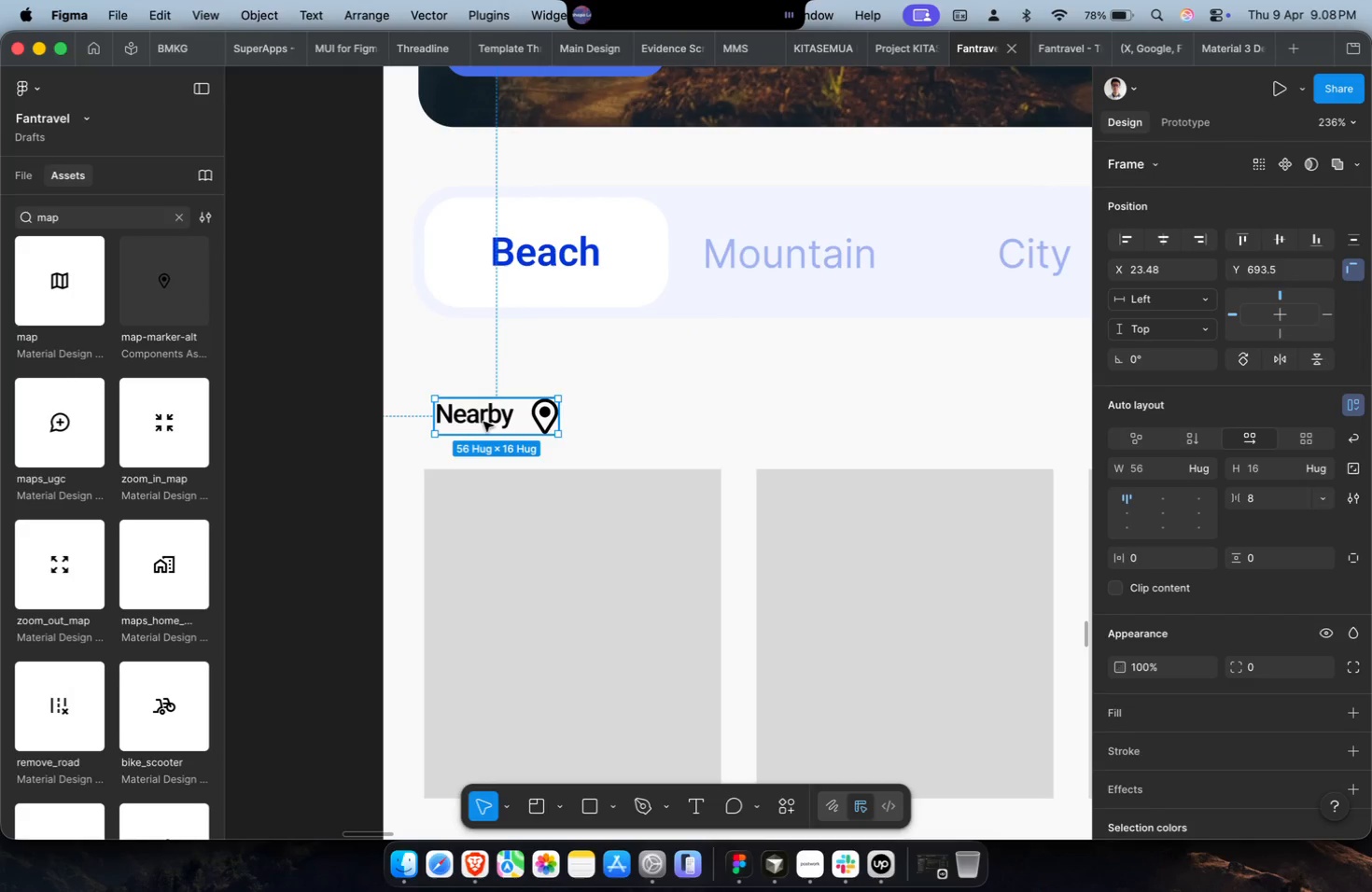 
double_click([479, 423])
 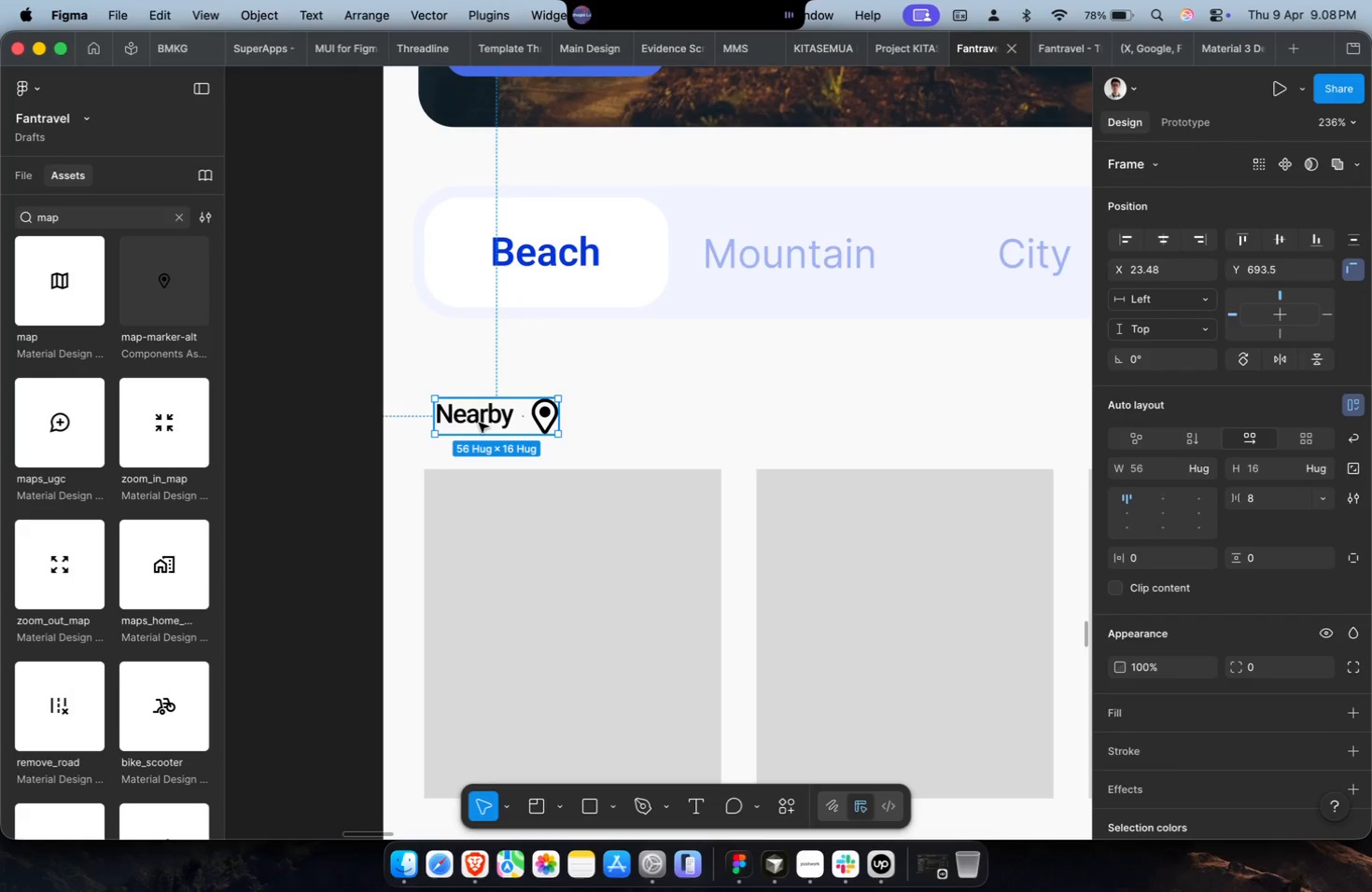 
triple_click([479, 423])
 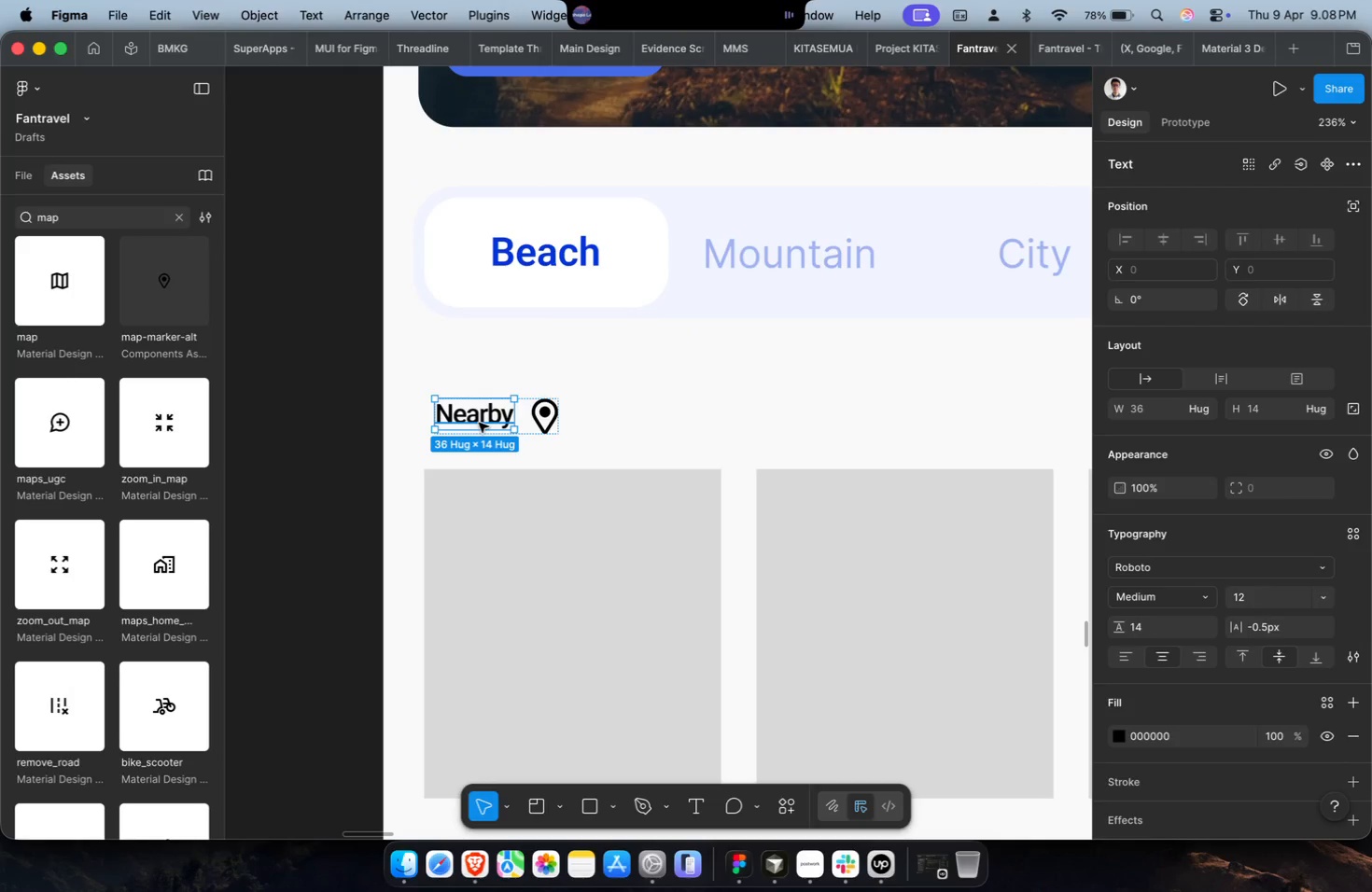 
key(ArrowRight)
 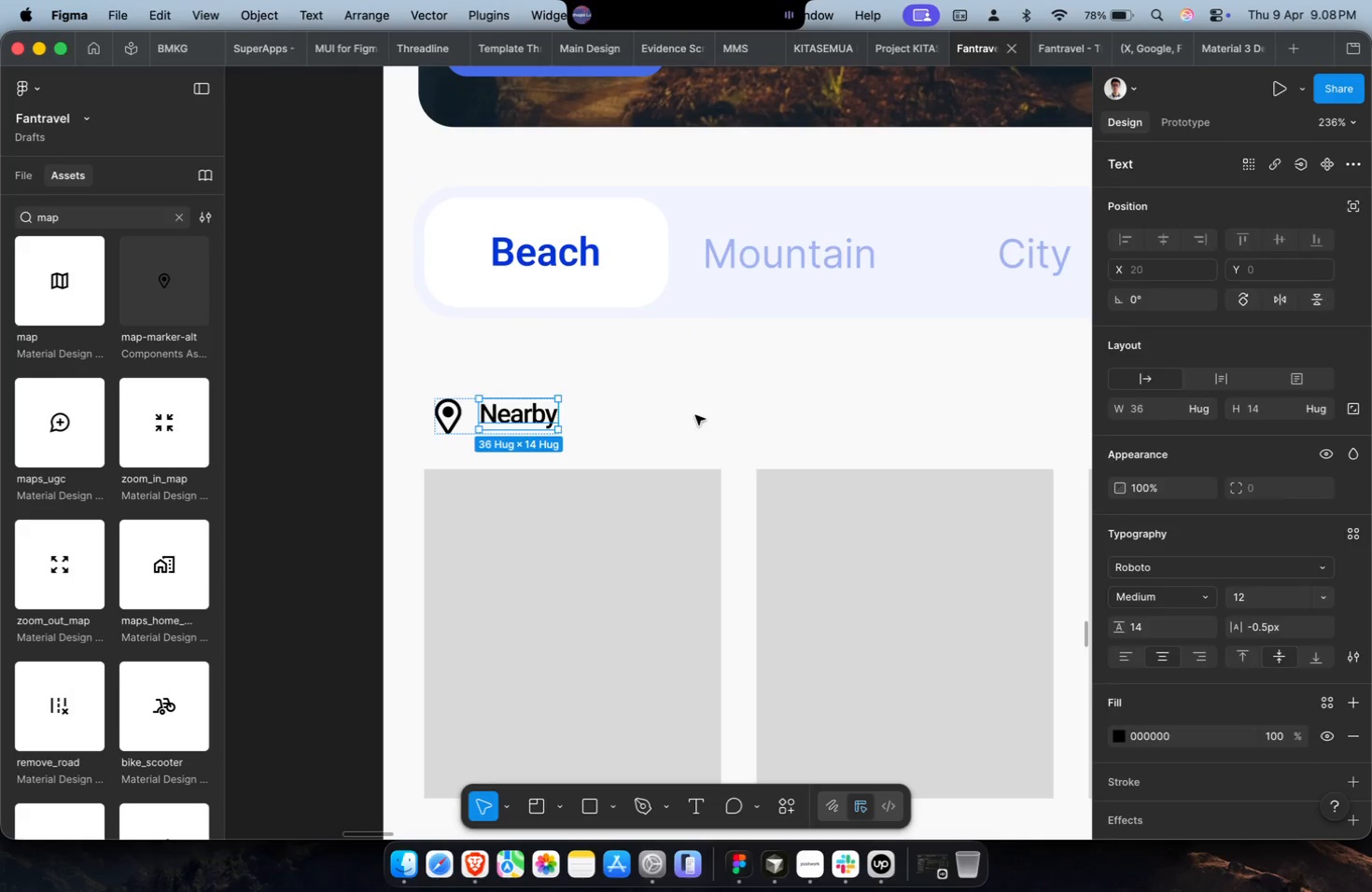 
double_click([528, 428])
 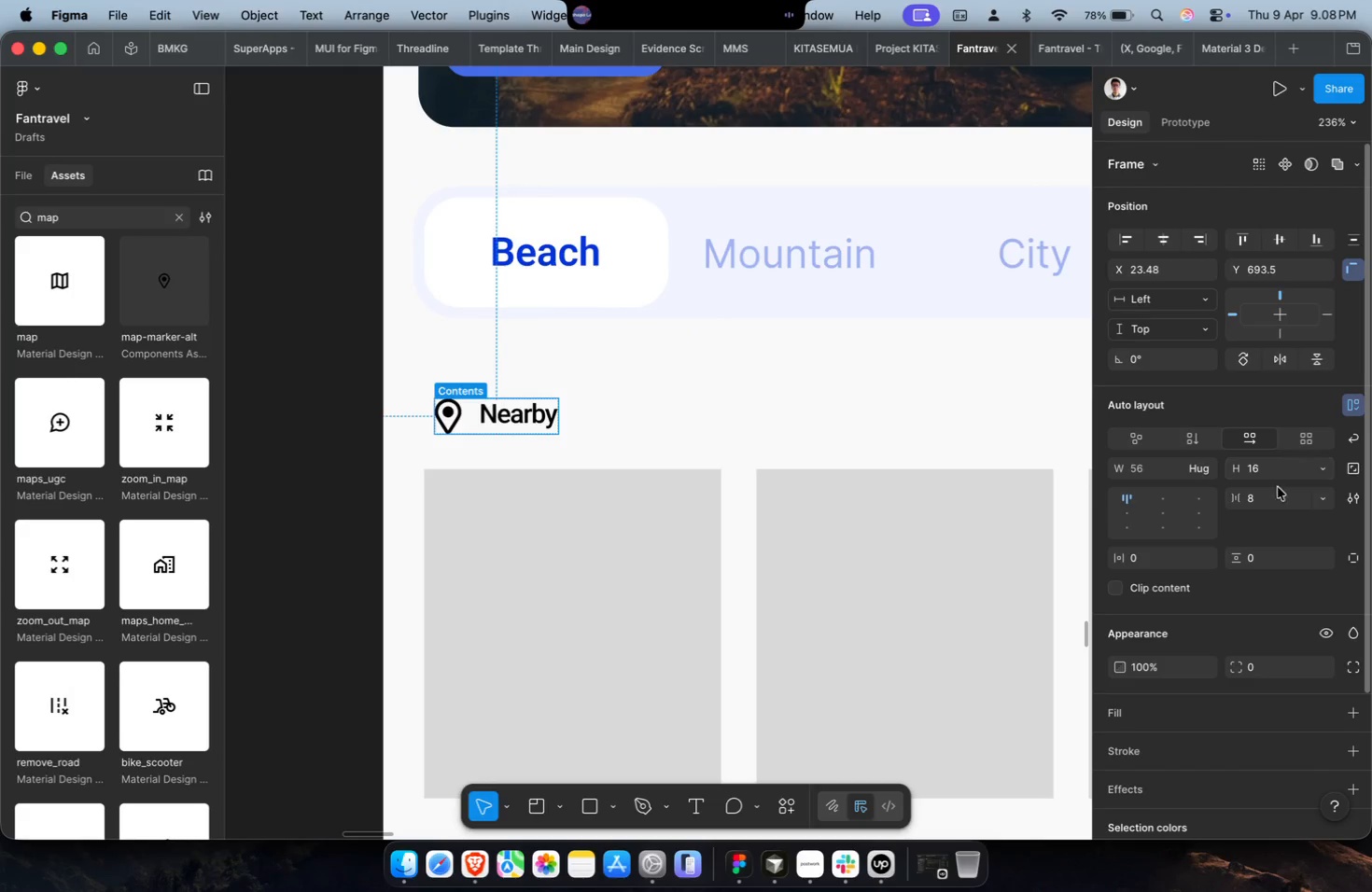 
left_click([1278, 502])
 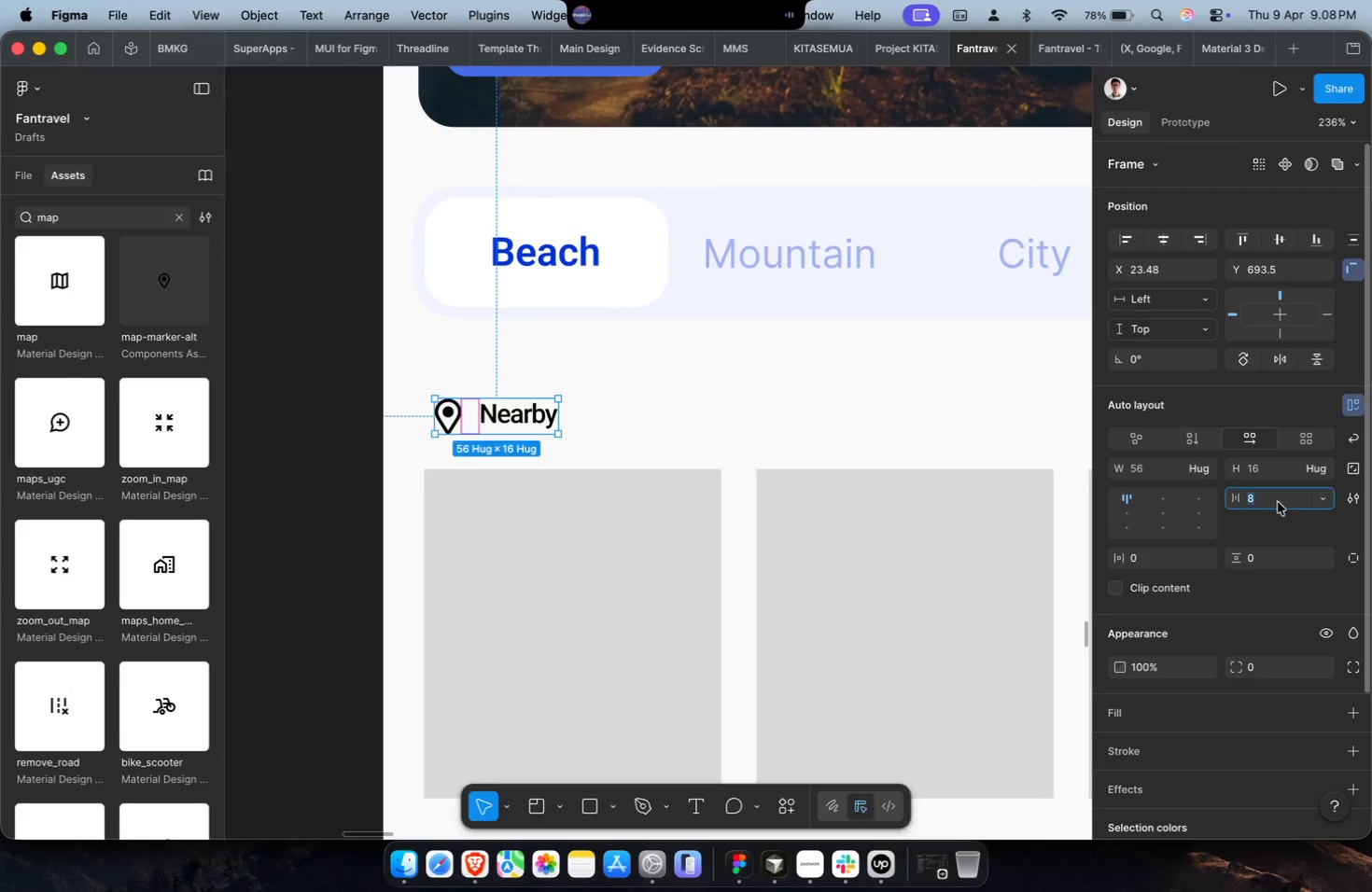 
key(4)
 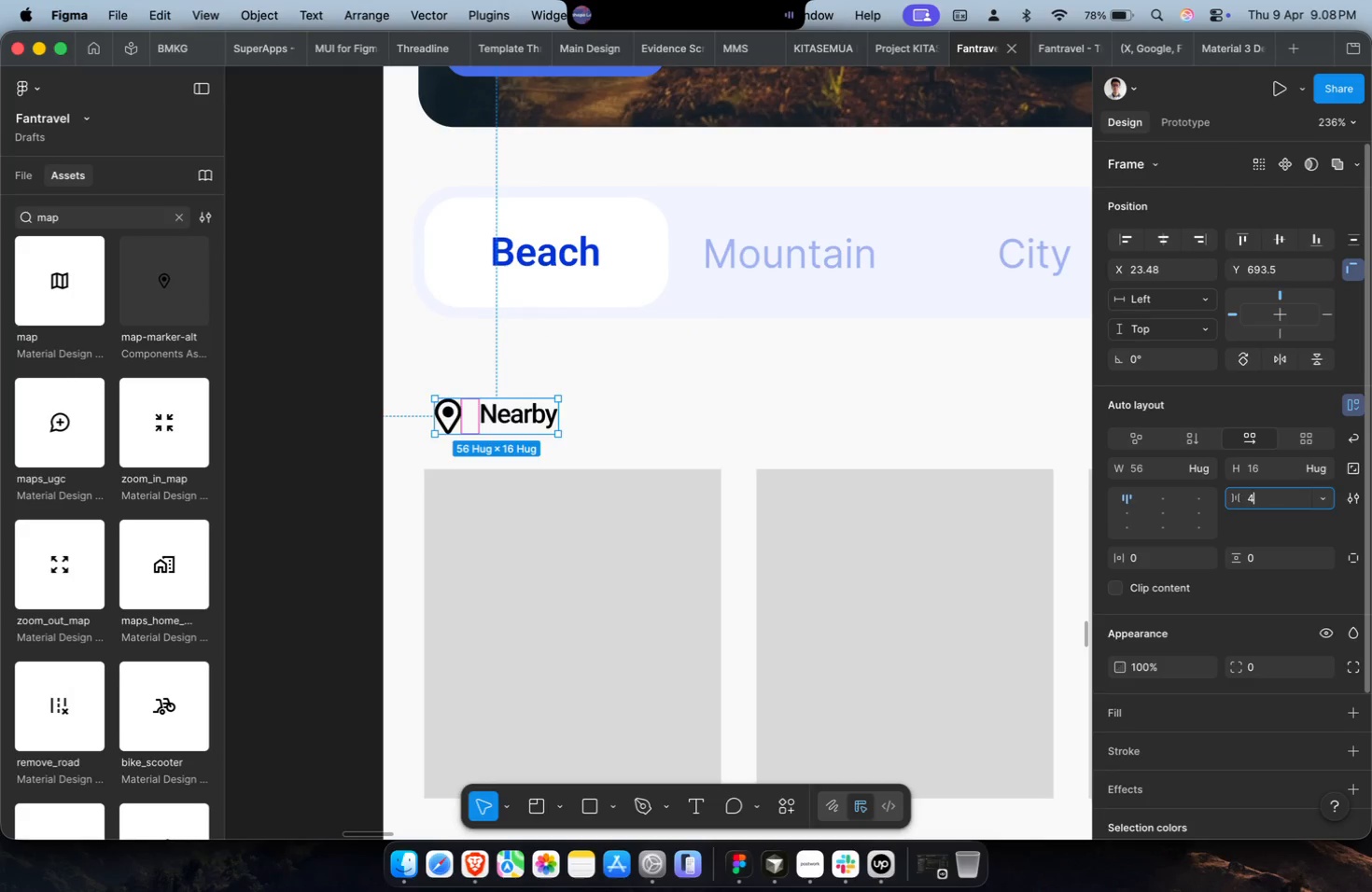 
key(Enter)
 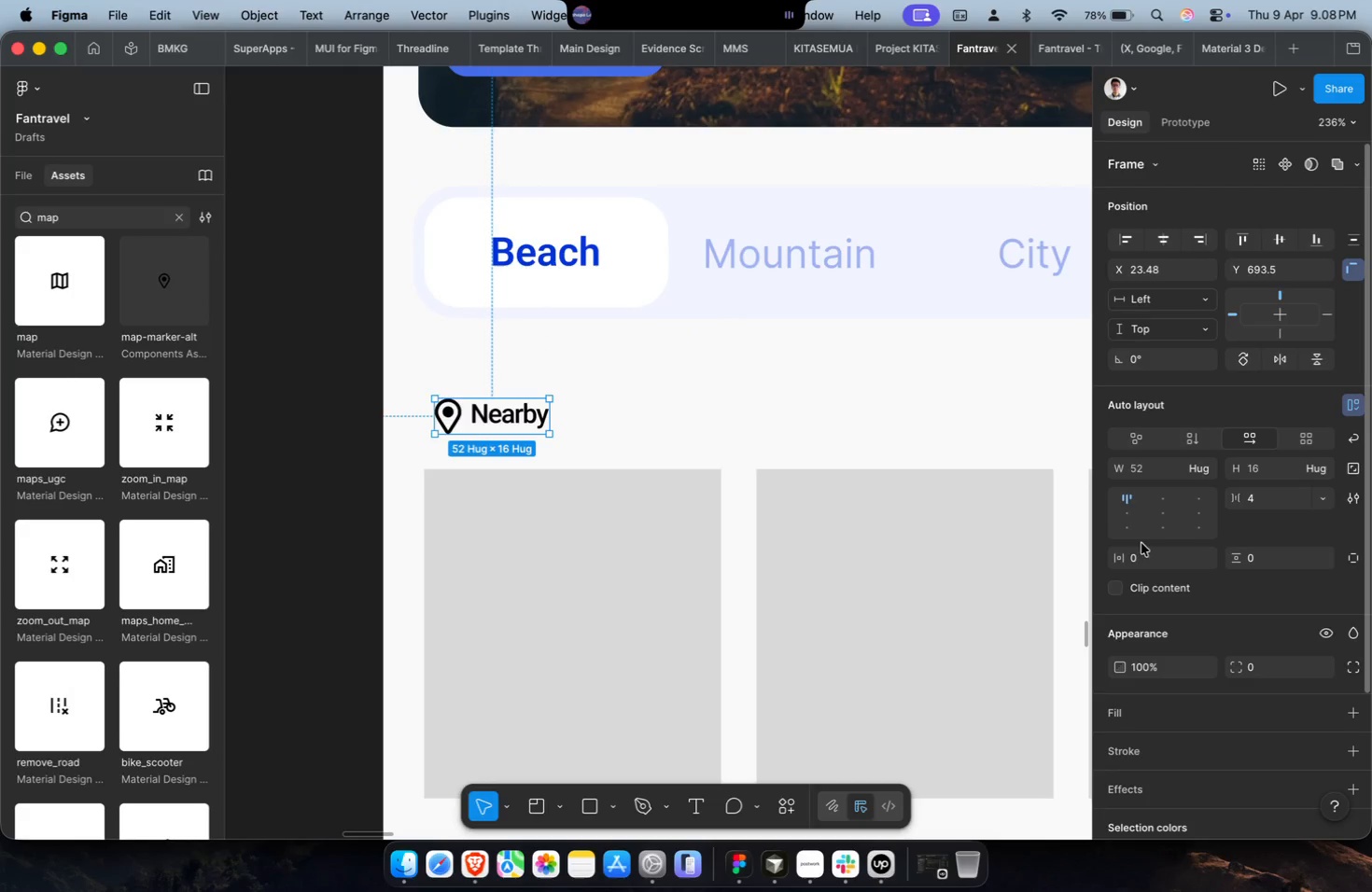 
left_click([1127, 519])
 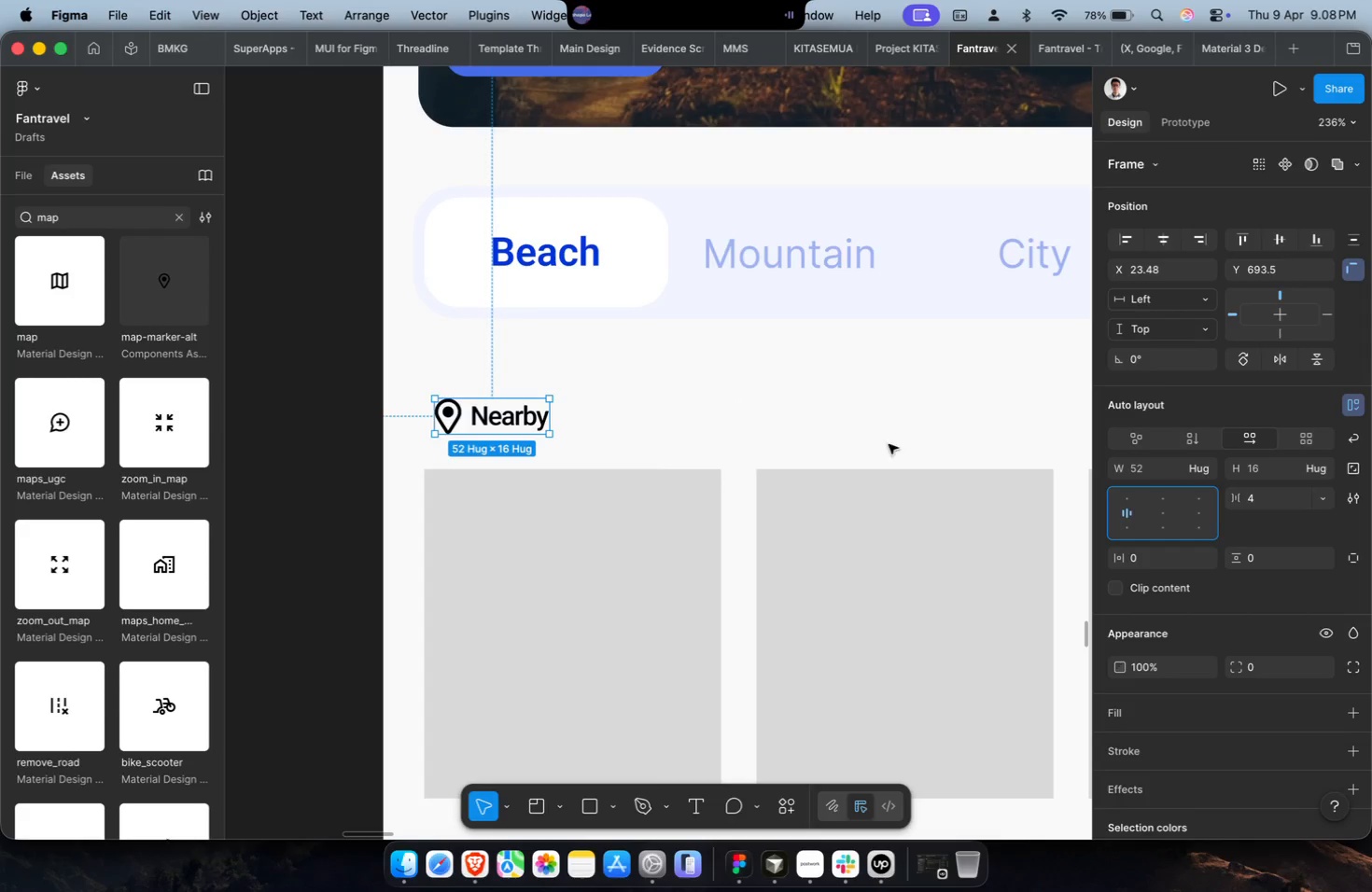 
hold_key(key=CommandLeft, duration=0.59)
double_click([491, 411])
 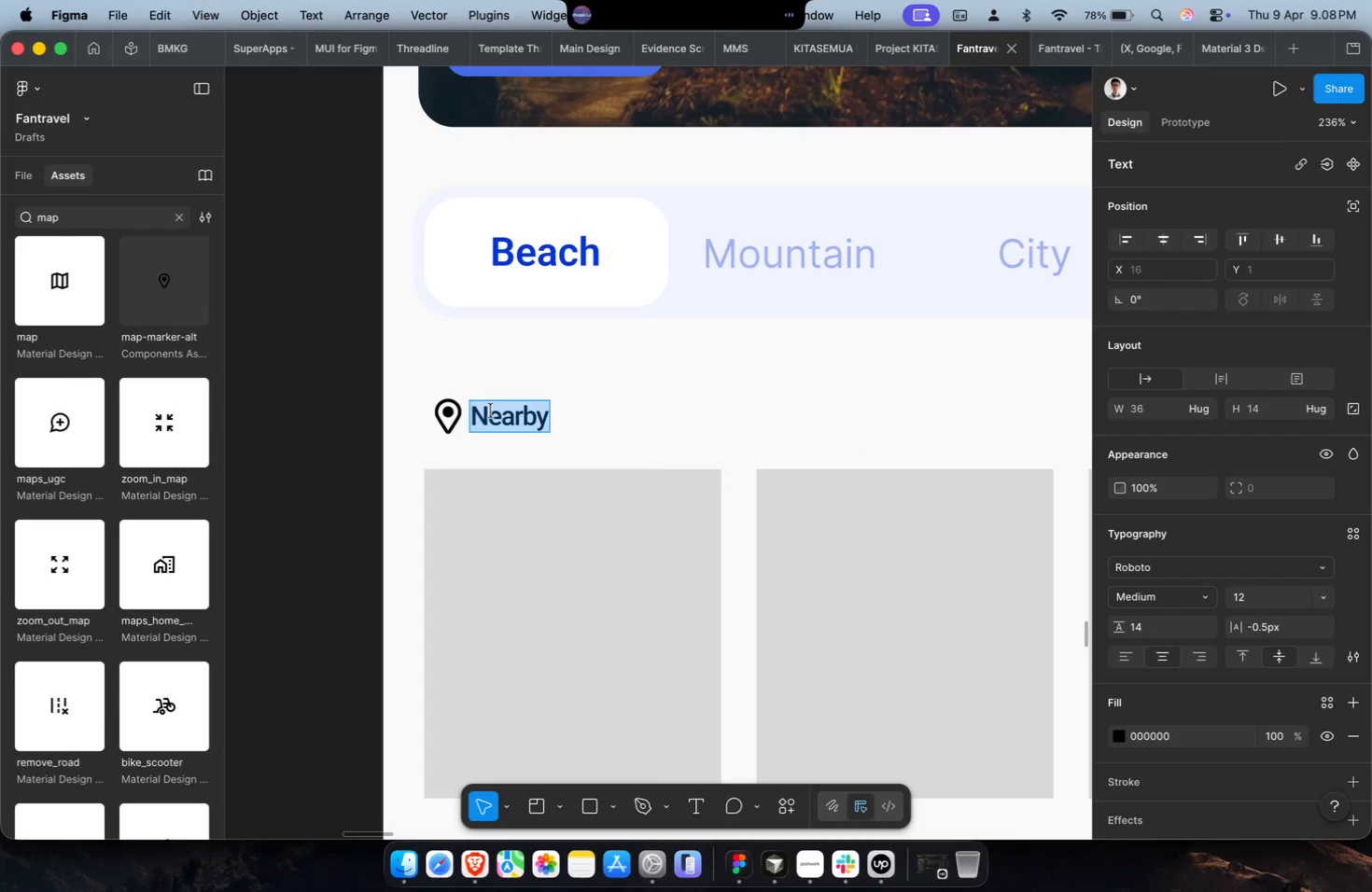 
key(ArrowRight)
 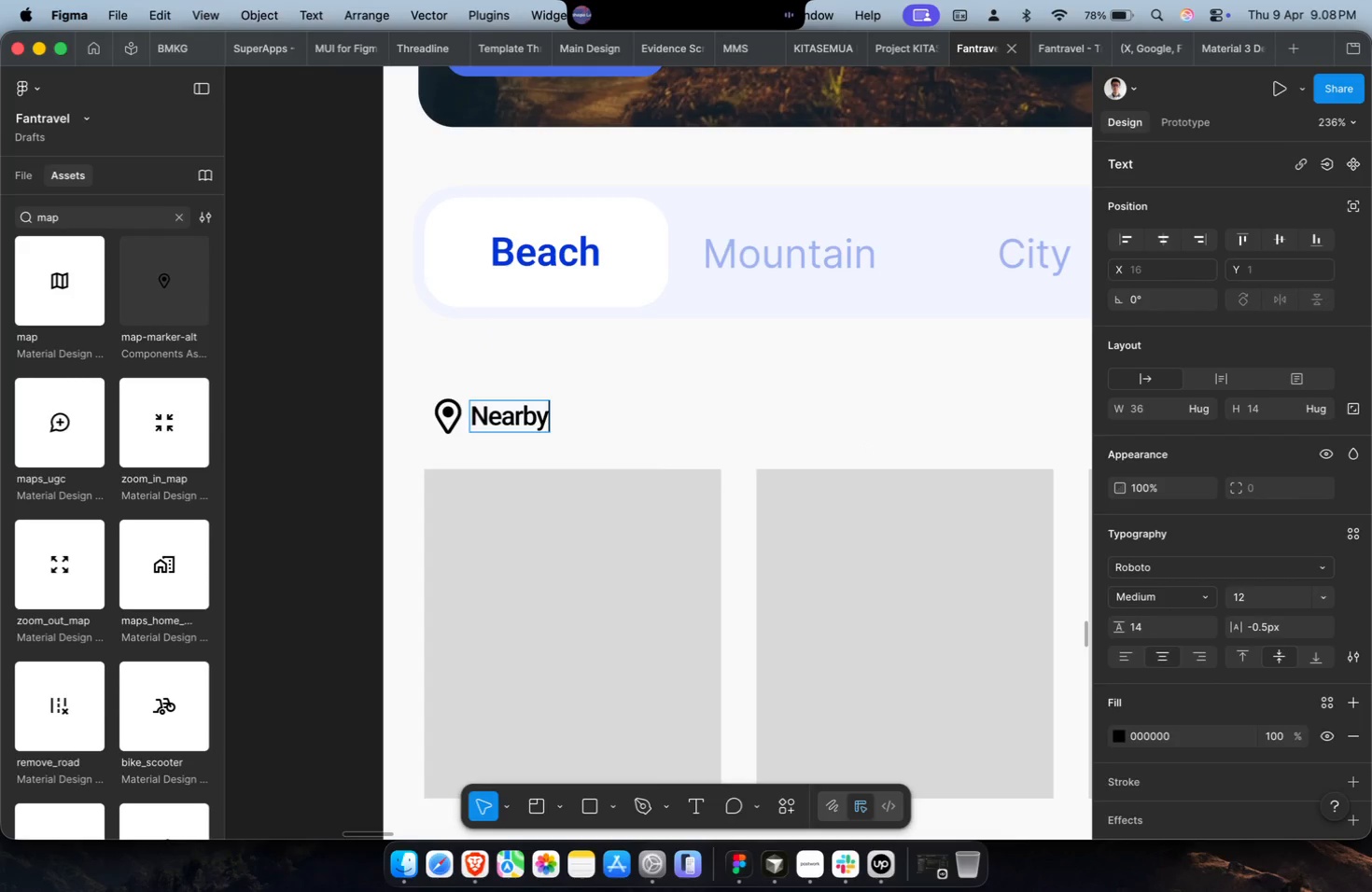 
type( )
key(Backspace)
type( with your location)
key(Escape)
 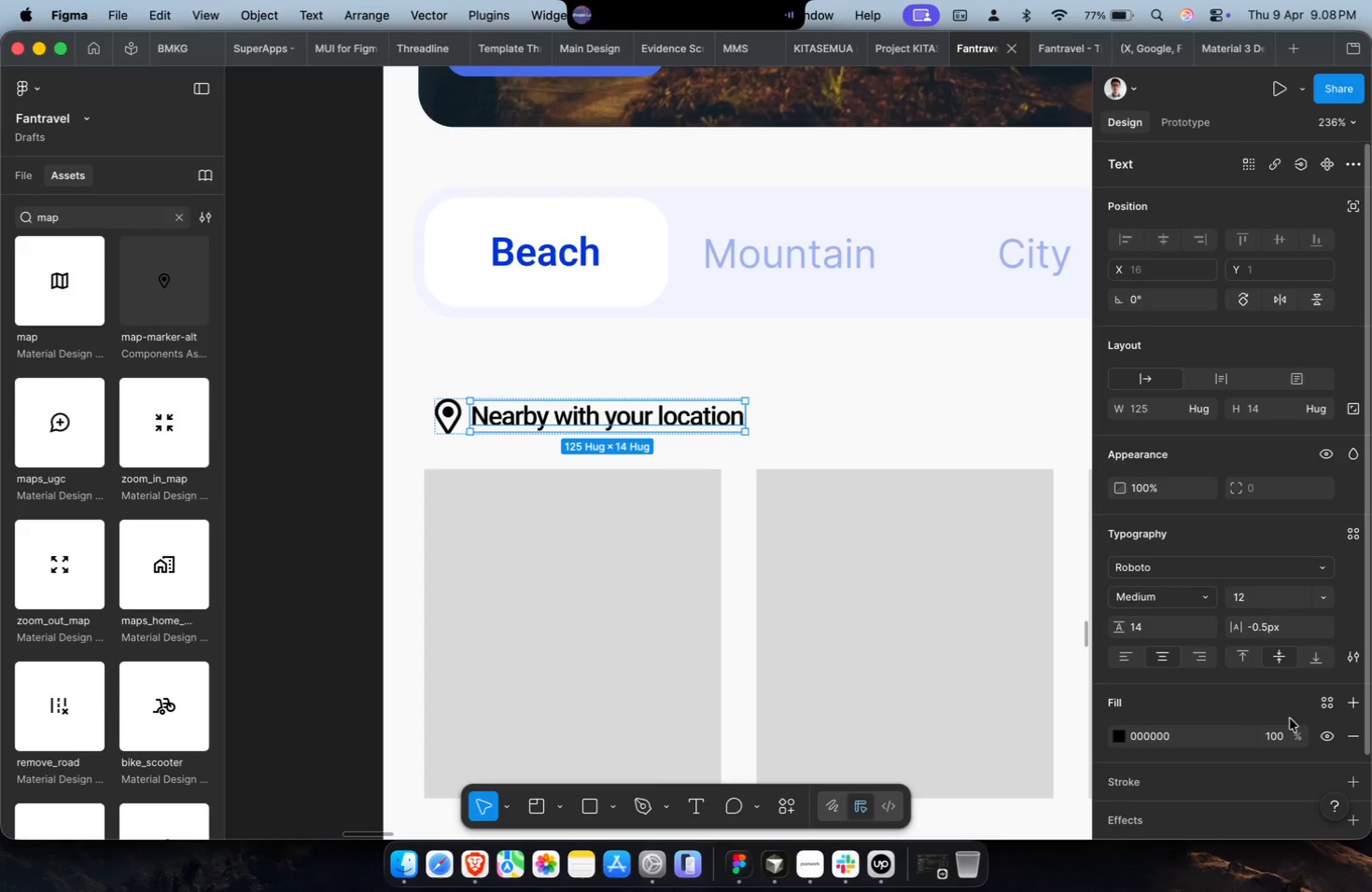 
left_click([1320, 705])
 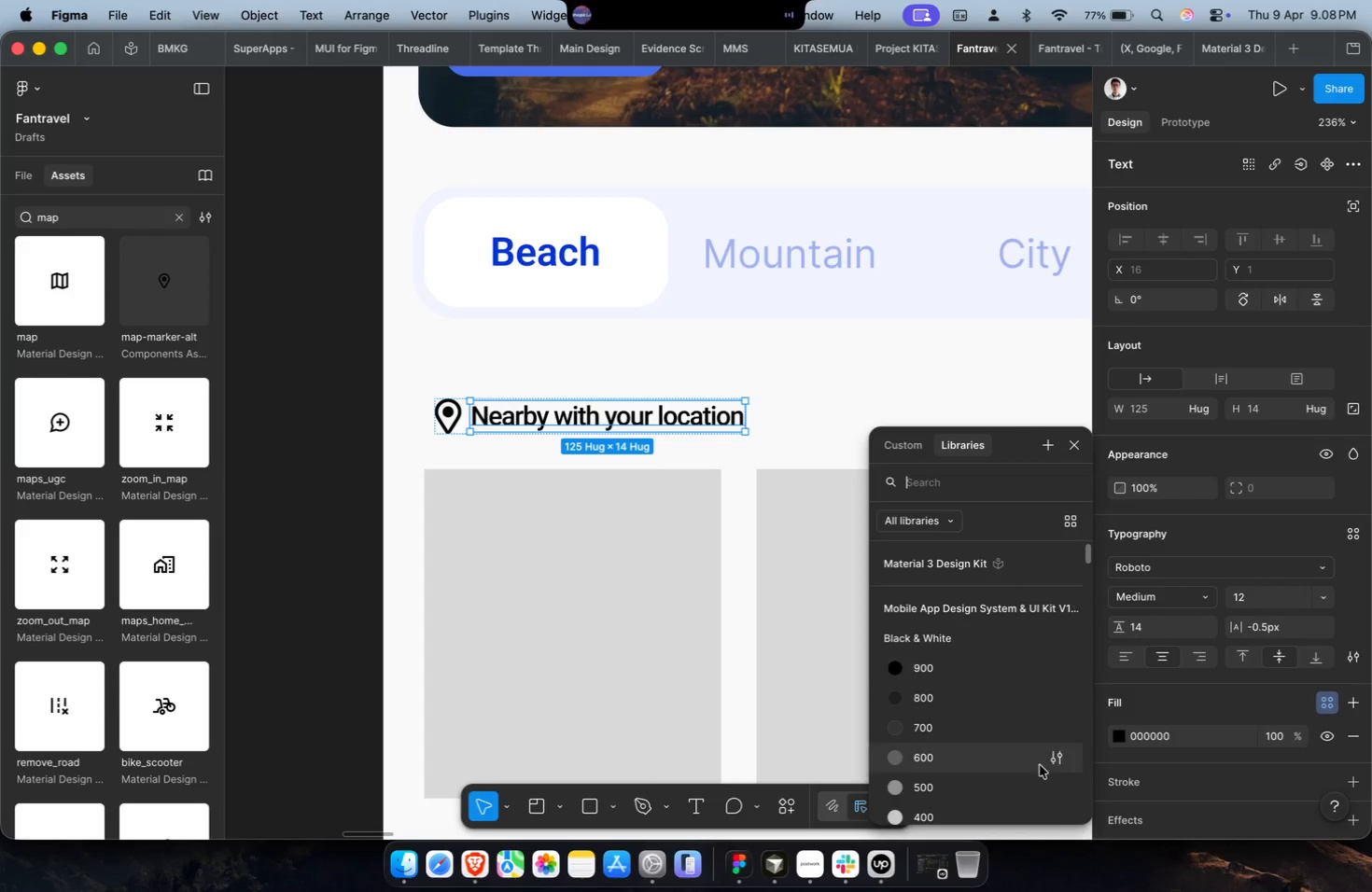 
scroll: coordinate [1012, 772], scroll_direction: down, amount: 2.0
 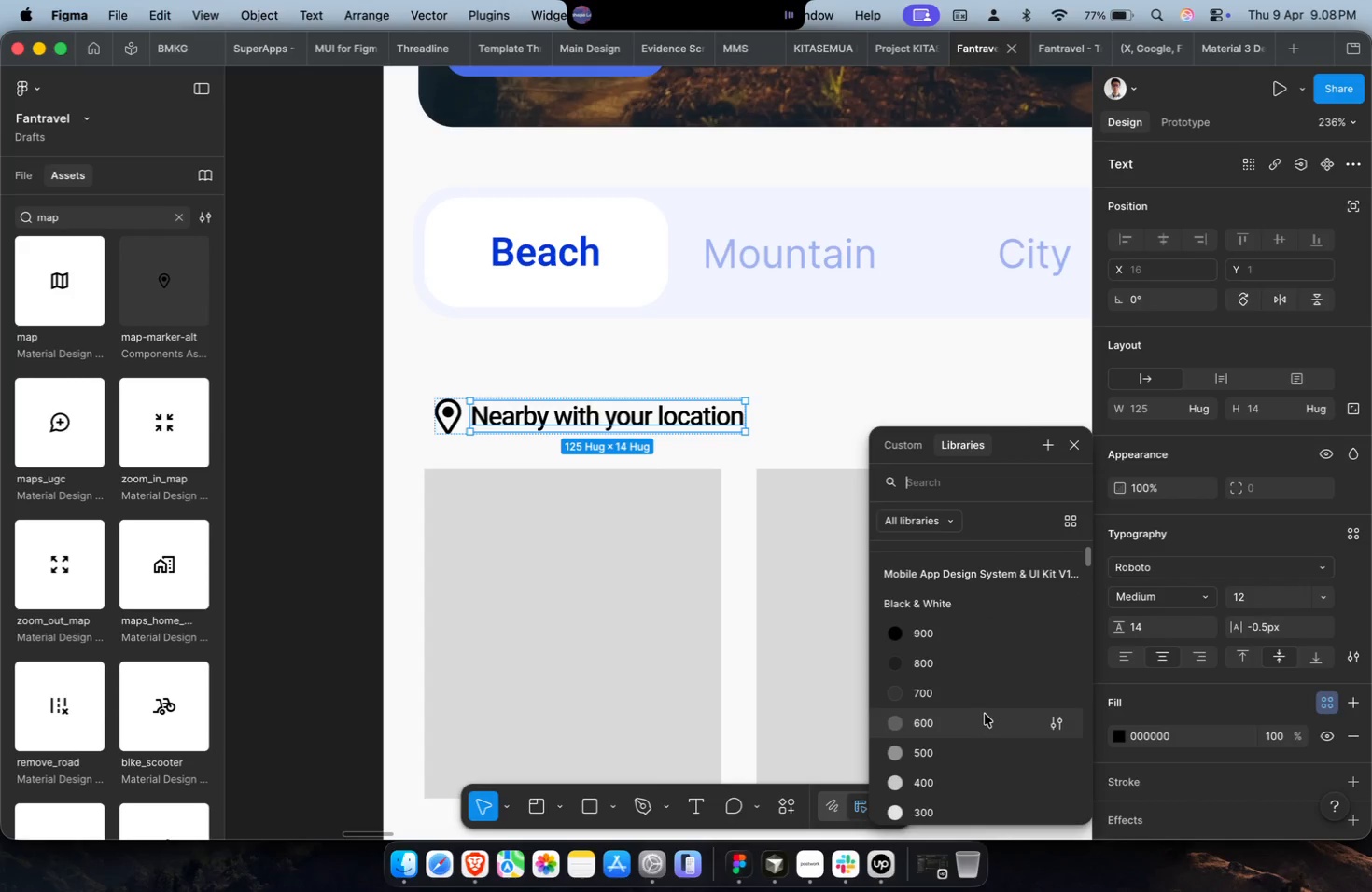 
left_click([982, 718])
 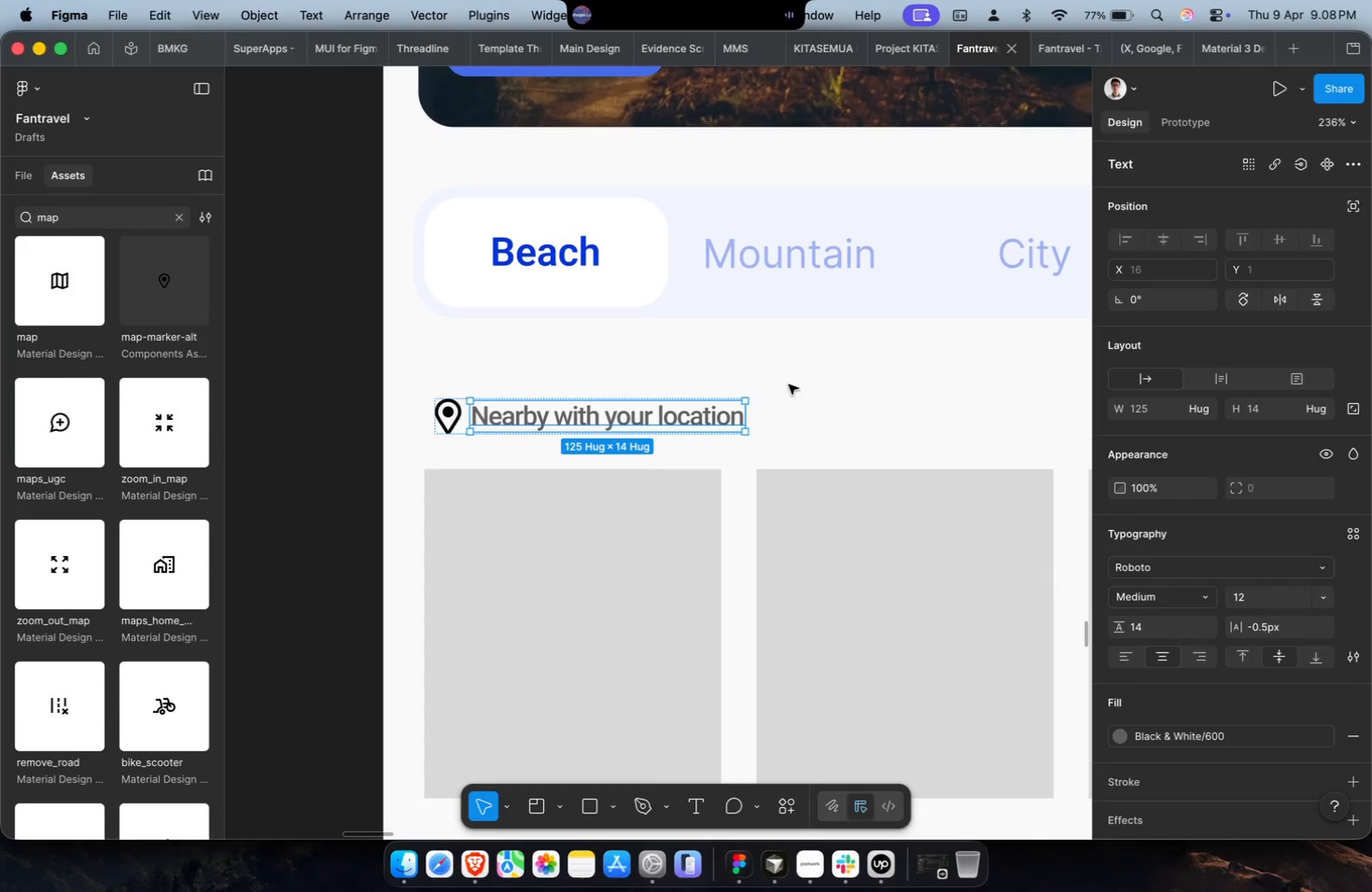 
double_click([674, 425])
 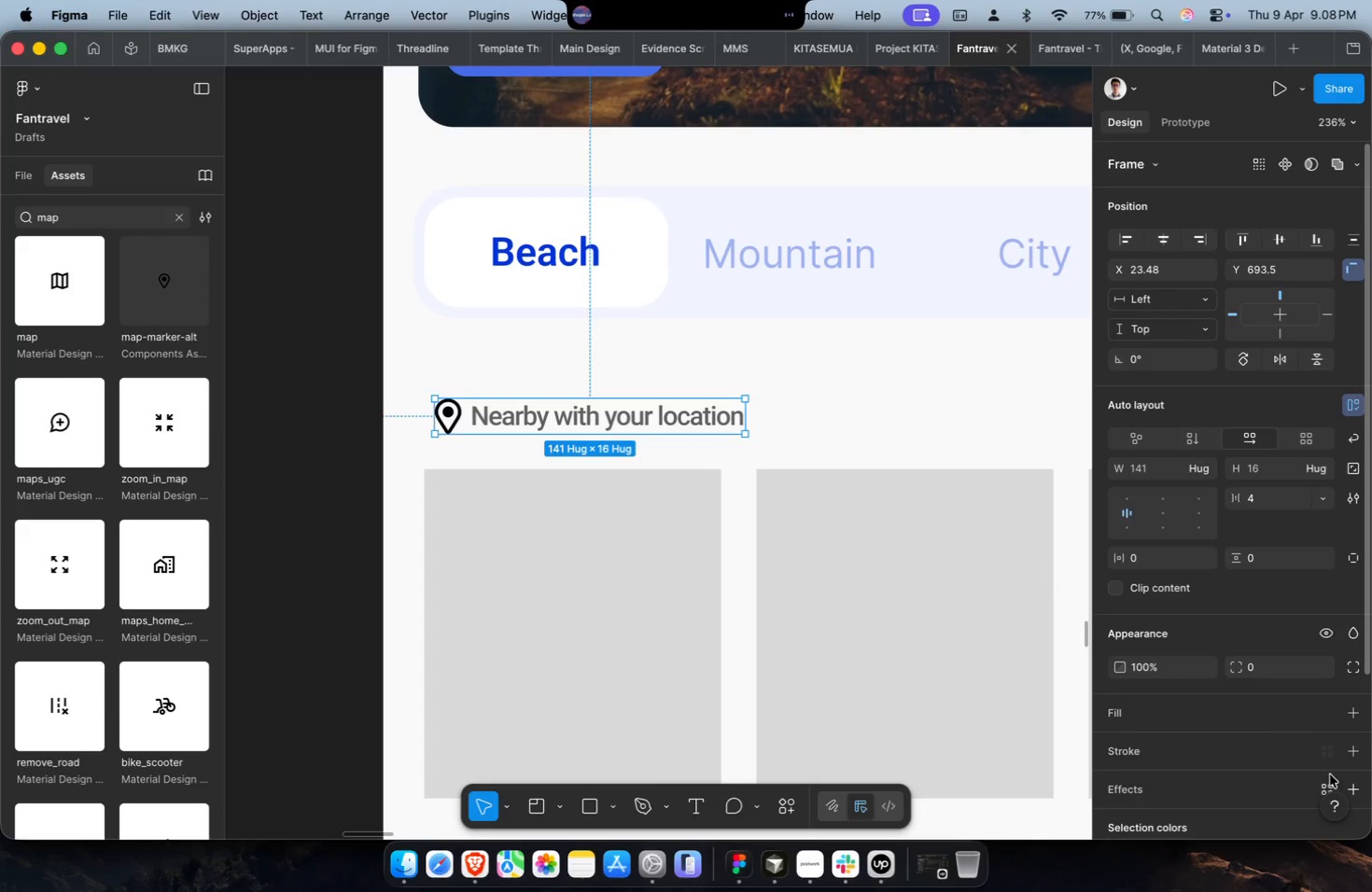 
scroll: coordinate [1273, 716], scroll_direction: down, amount: 19.0
 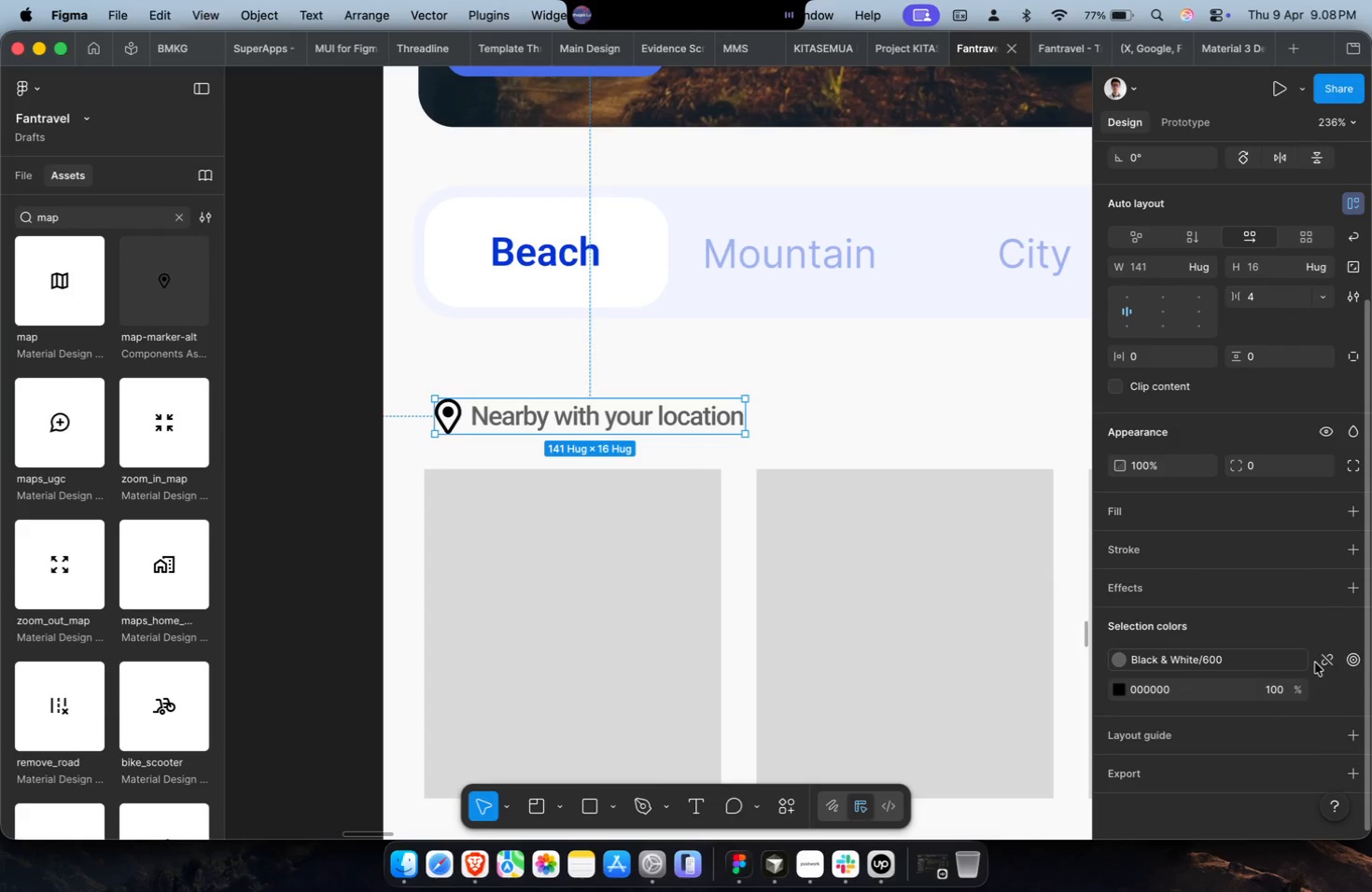 
left_click([1322, 688])
 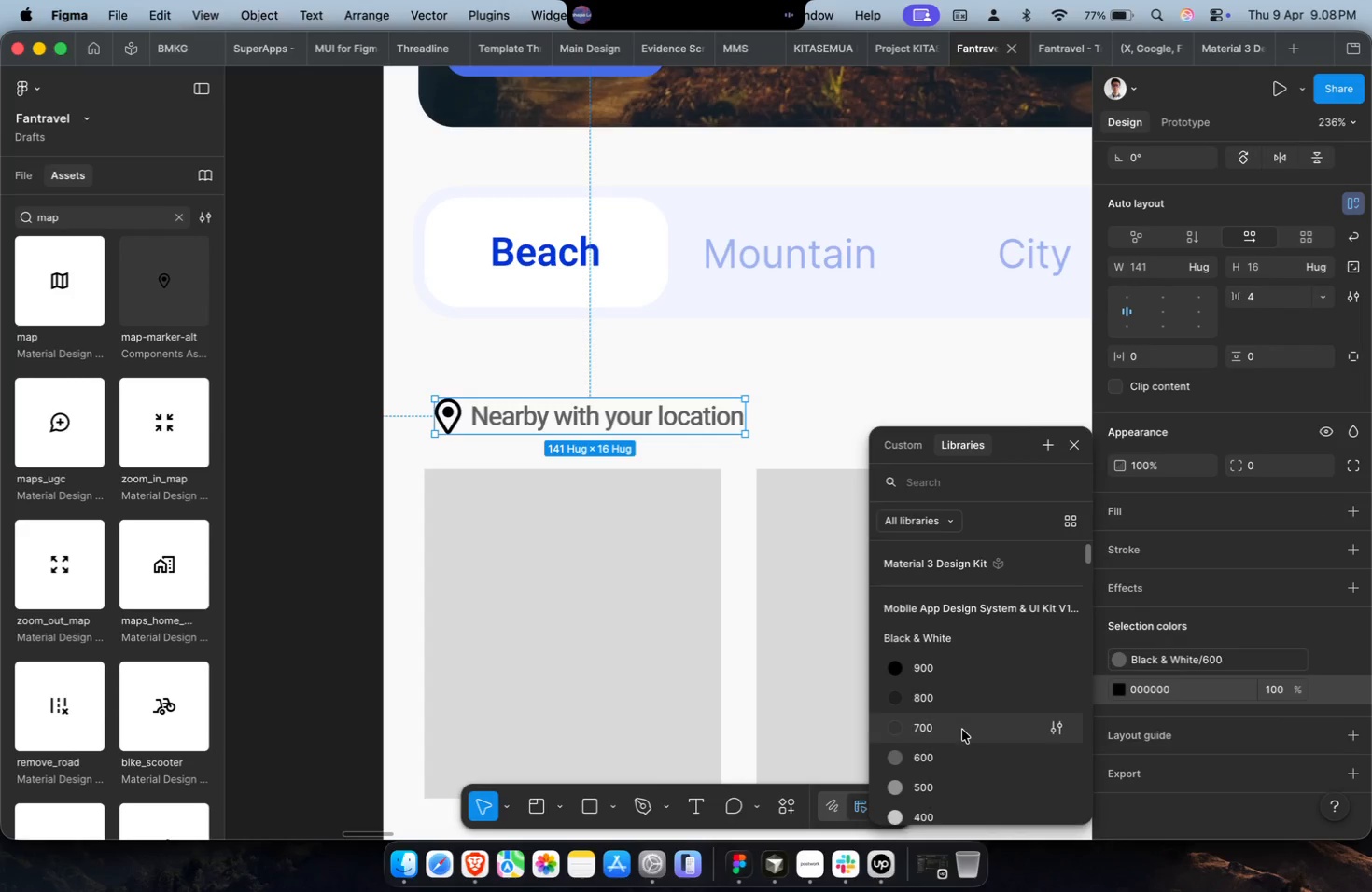 
left_click([966, 757])
 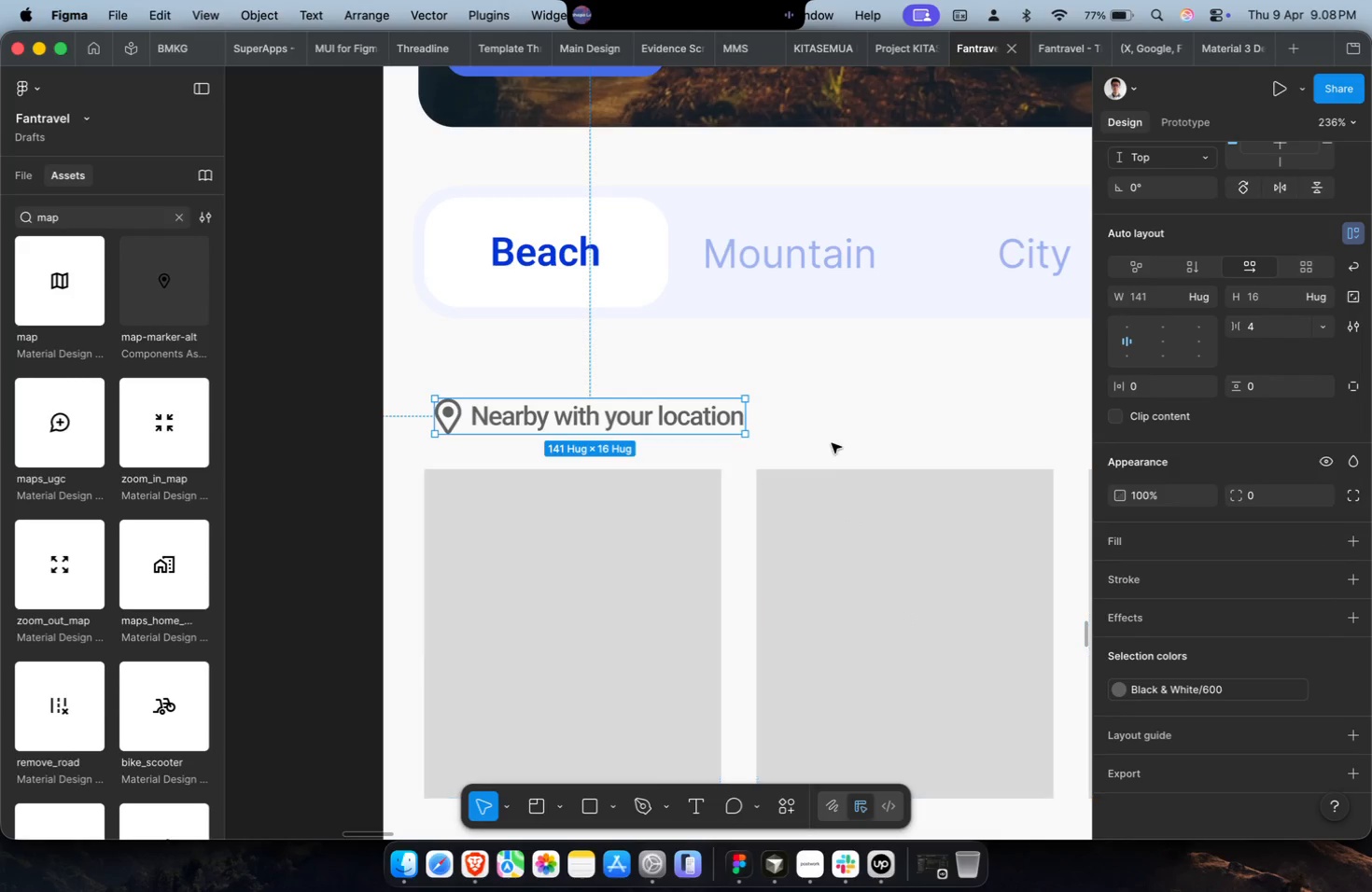 
double_click([853, 420])
 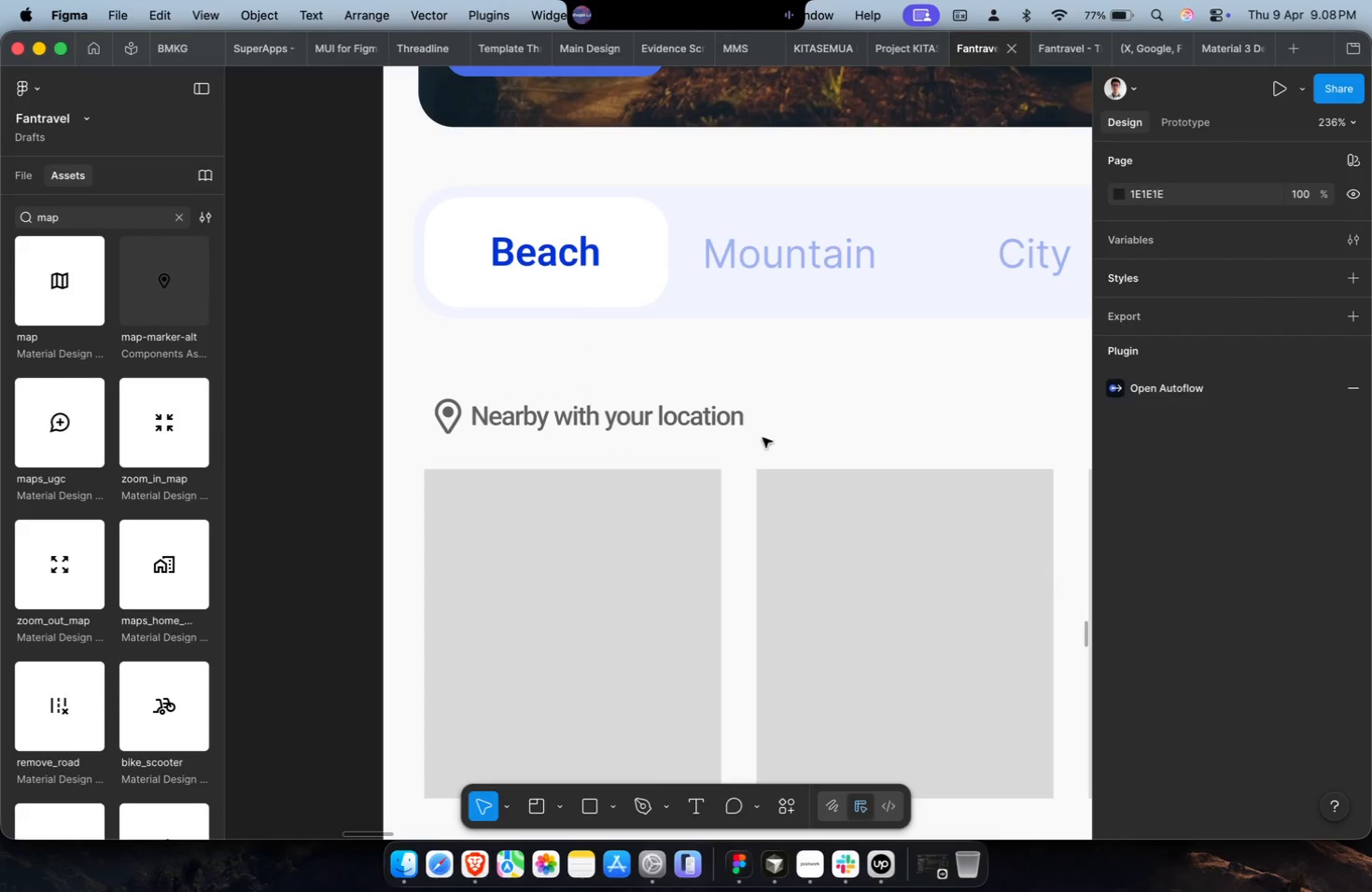 
triple_click([686, 446])
 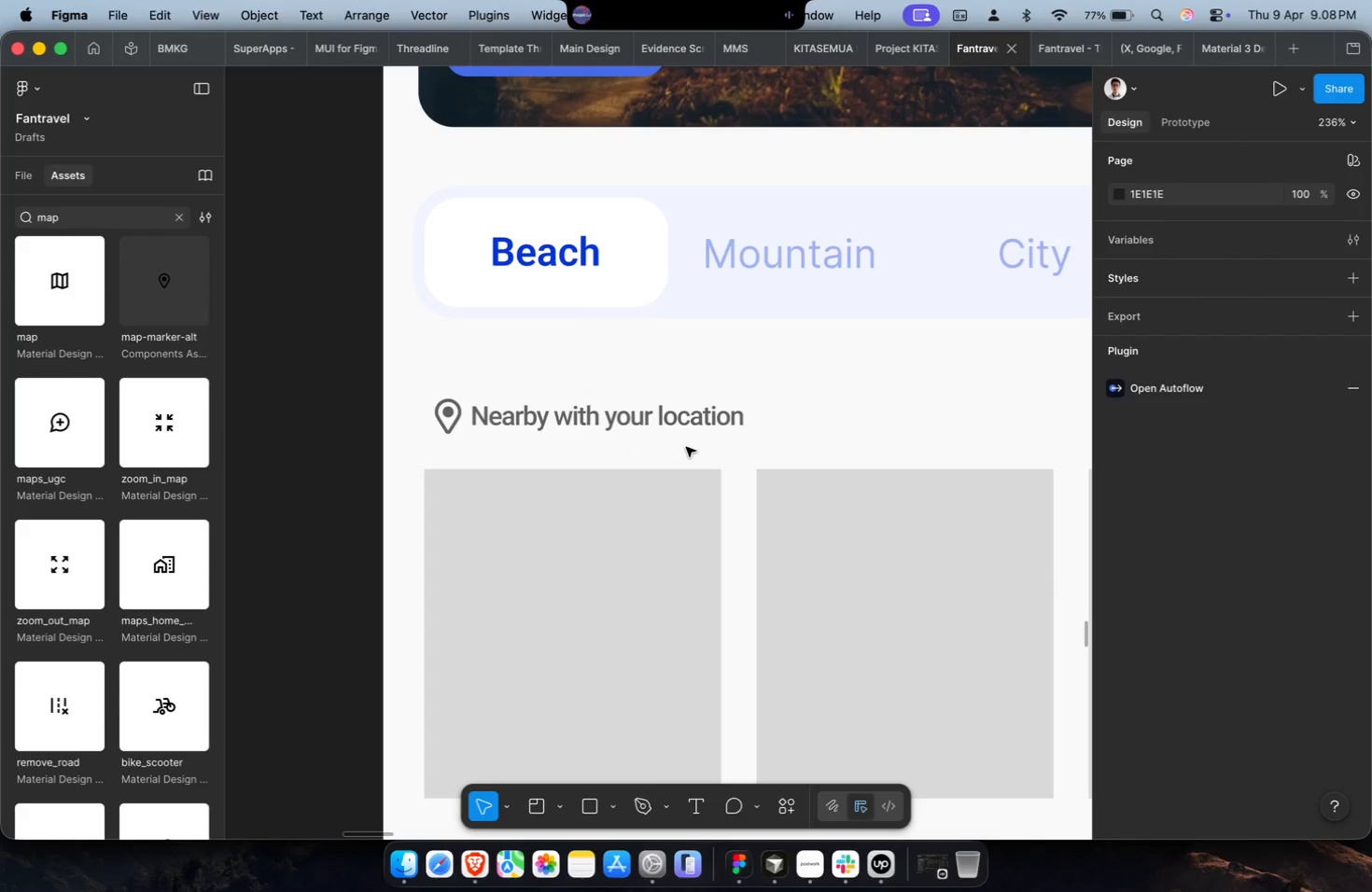 
triple_click([693, 428])
 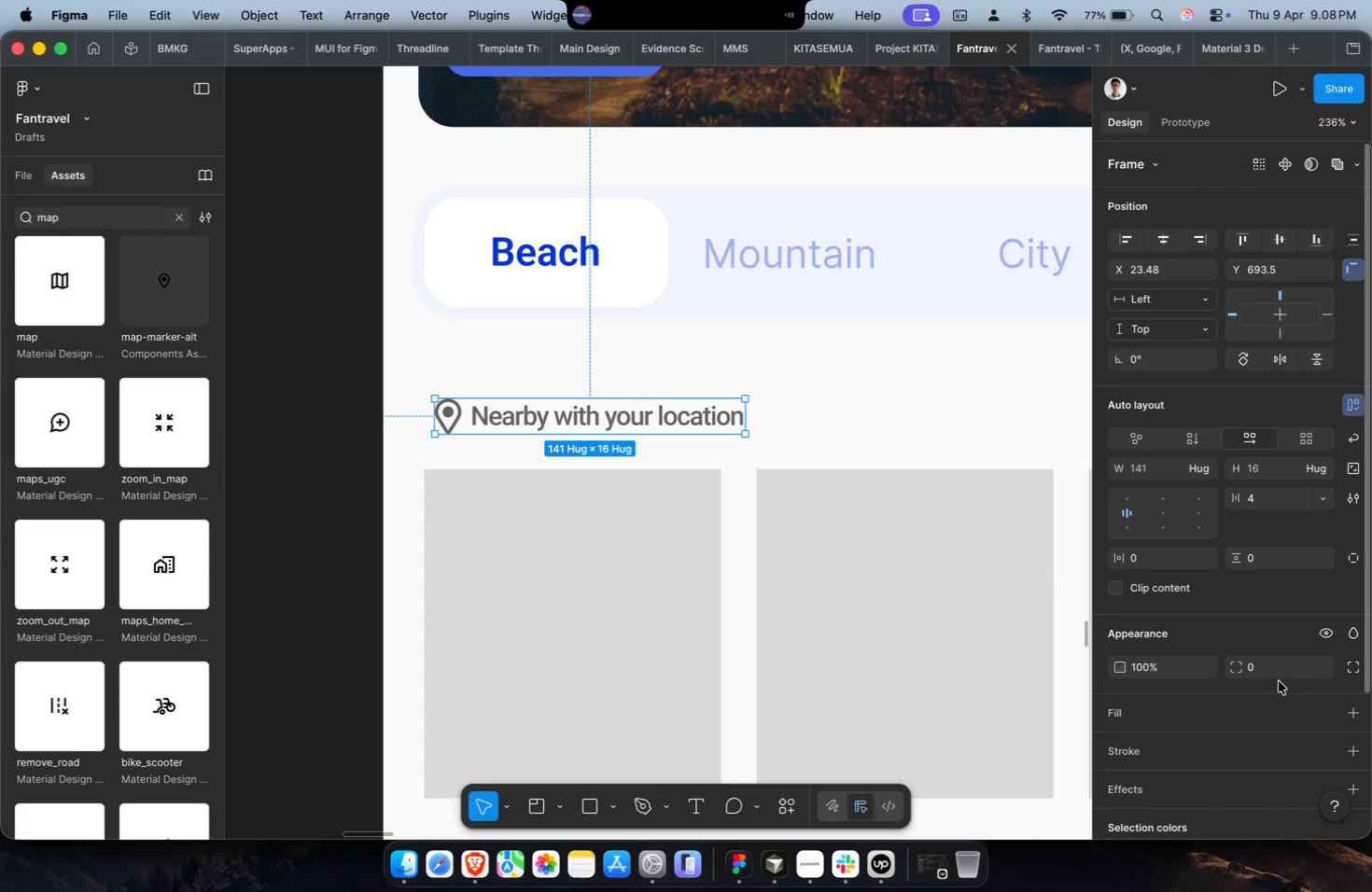 
key(Meta+CommandLeft)
 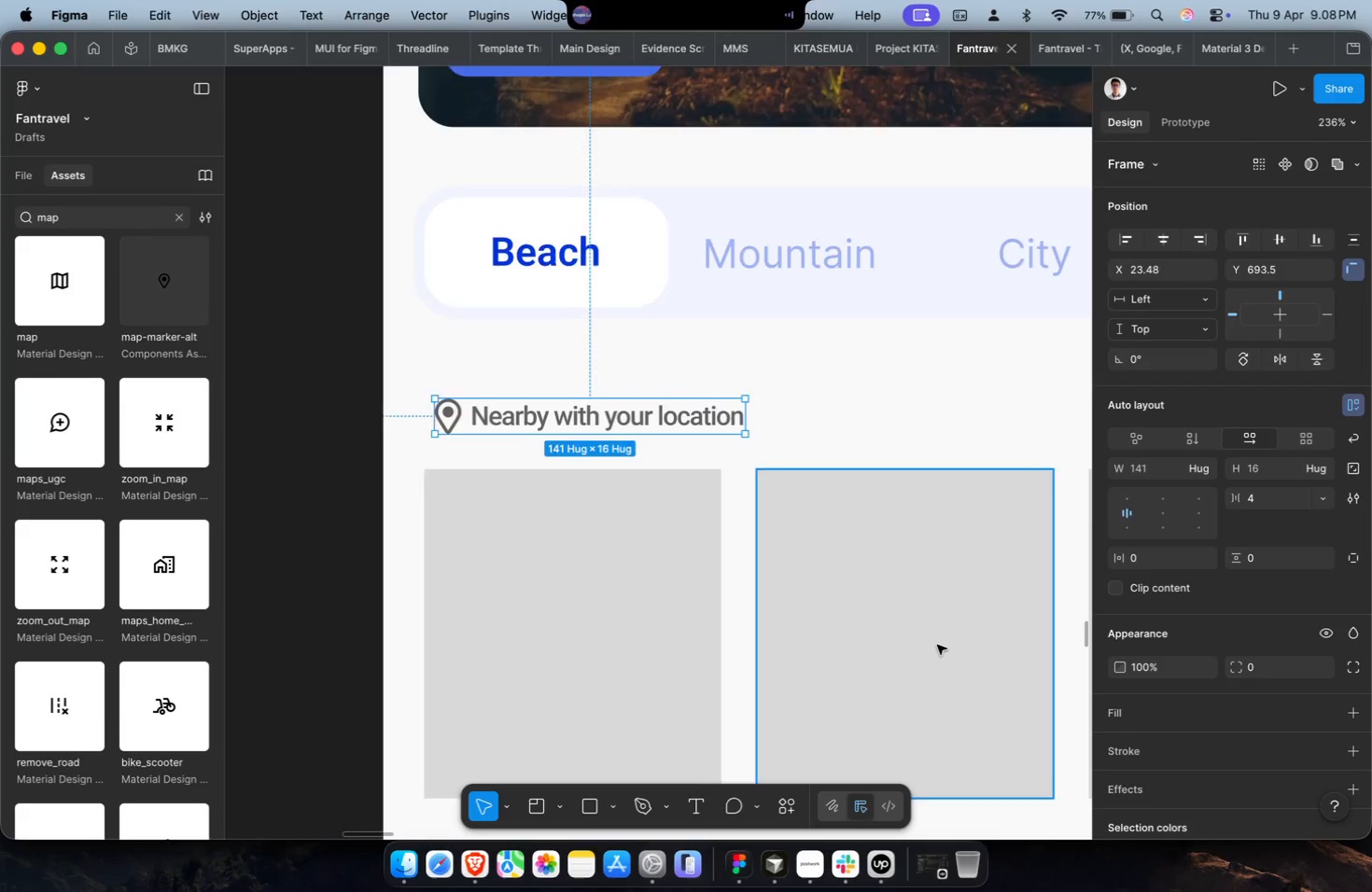 
scroll: coordinate [937, 645], scroll_direction: down, amount: 4.0
 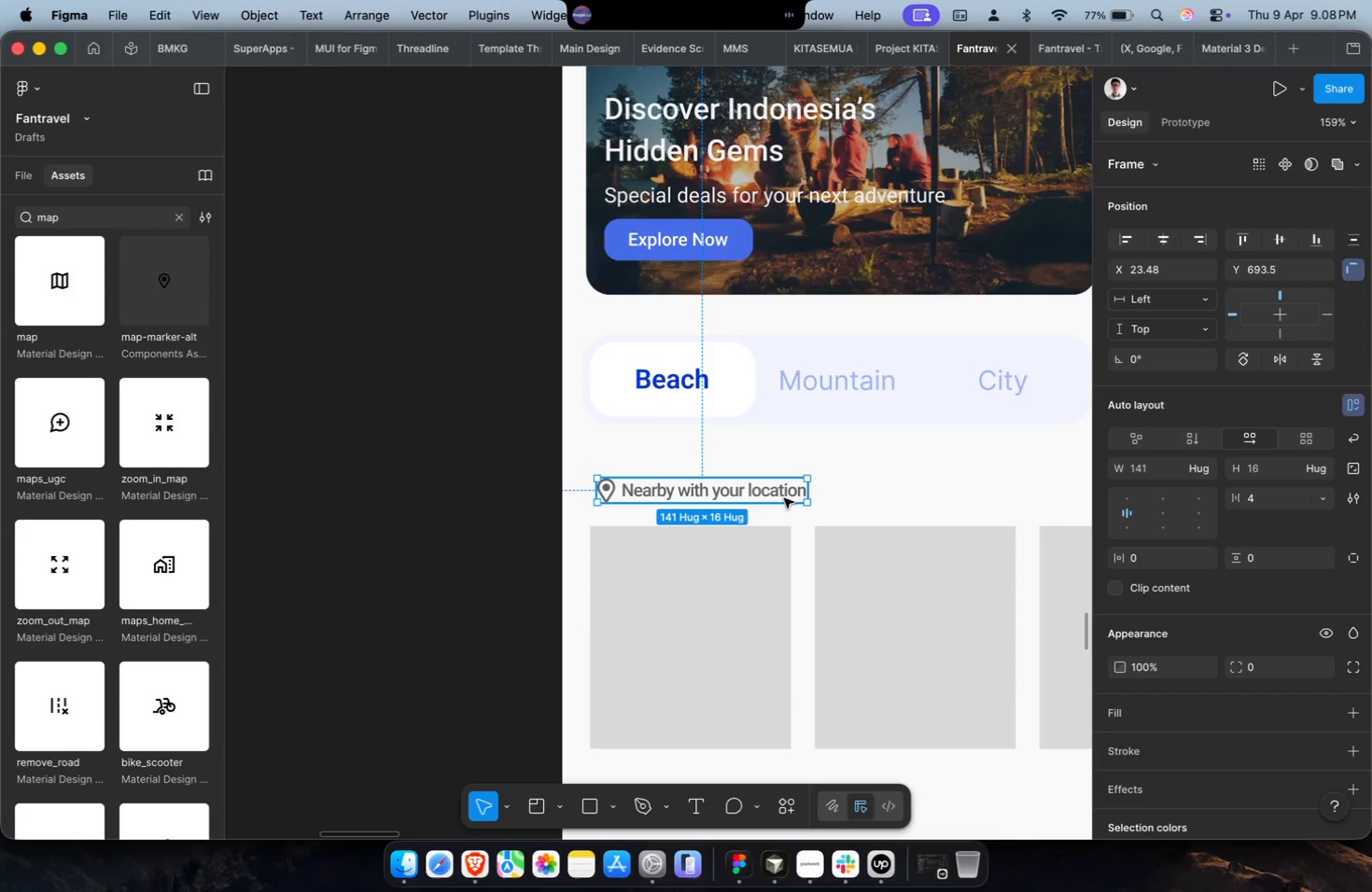 
left_click_drag(start_coordinate=[782, 495], to_coordinate=[773, 497])
 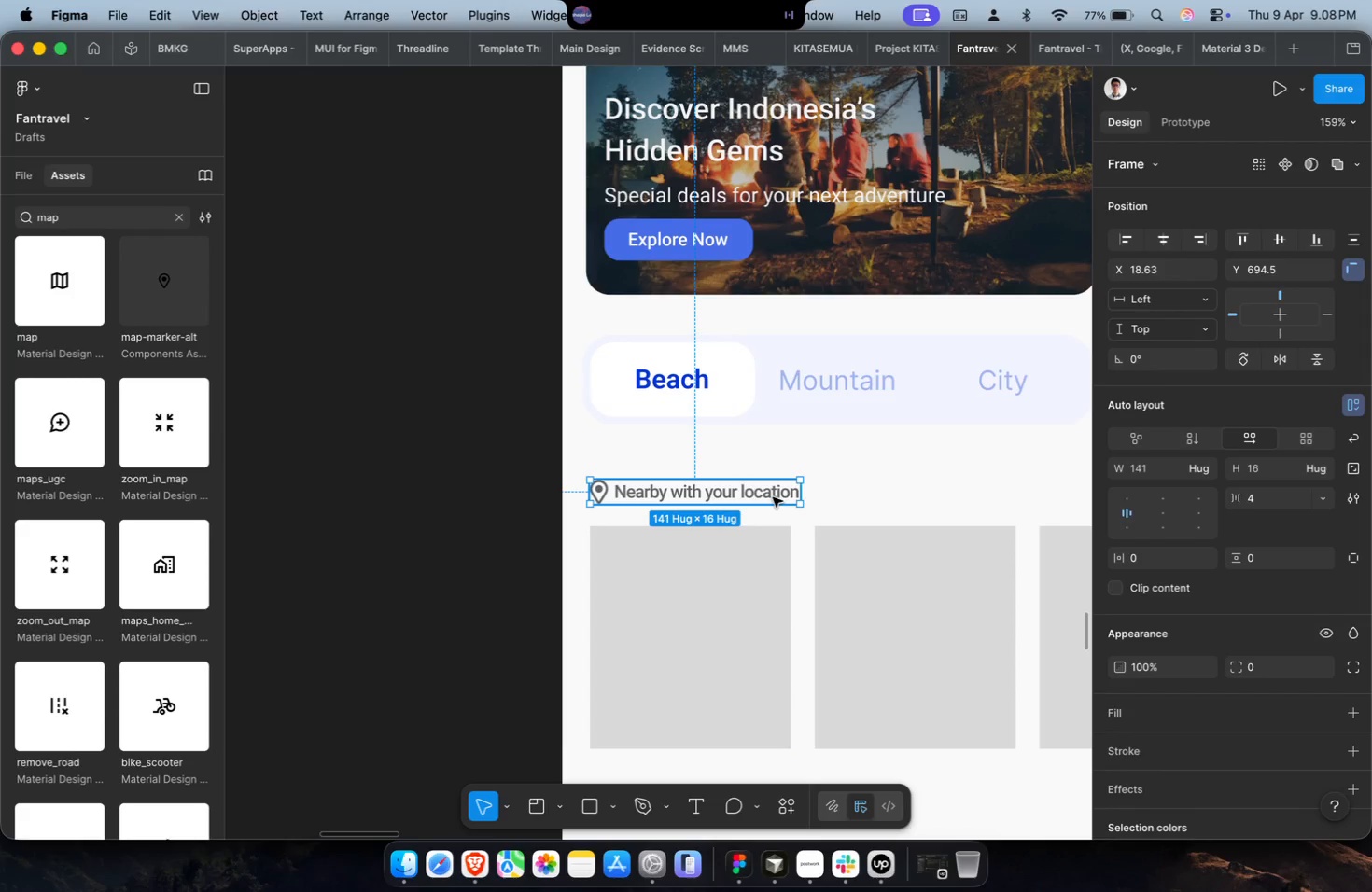 
key(Meta+CommandLeft)
 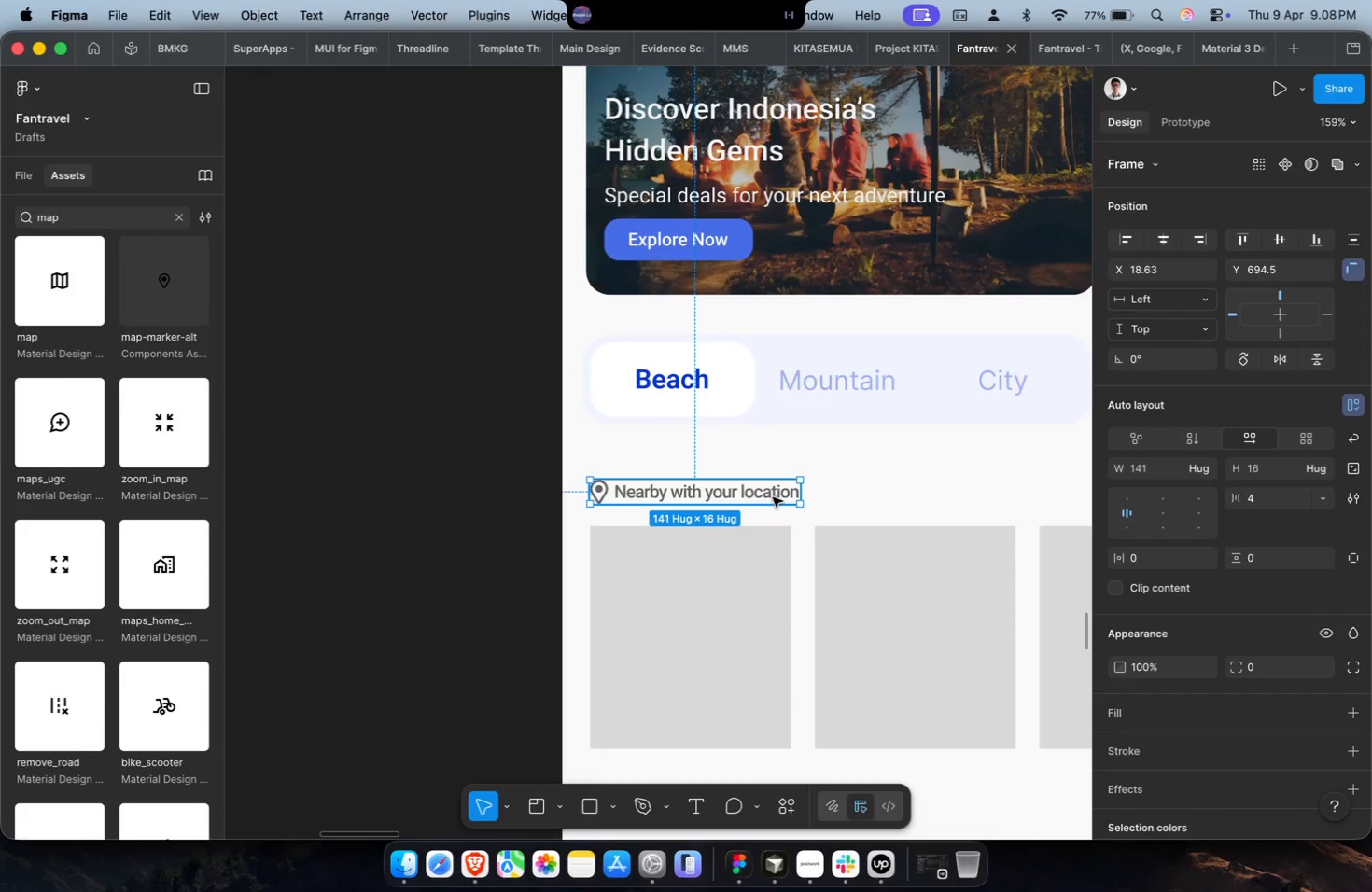 
scroll: coordinate [773, 497], scroll_direction: down, amount: 14.0
 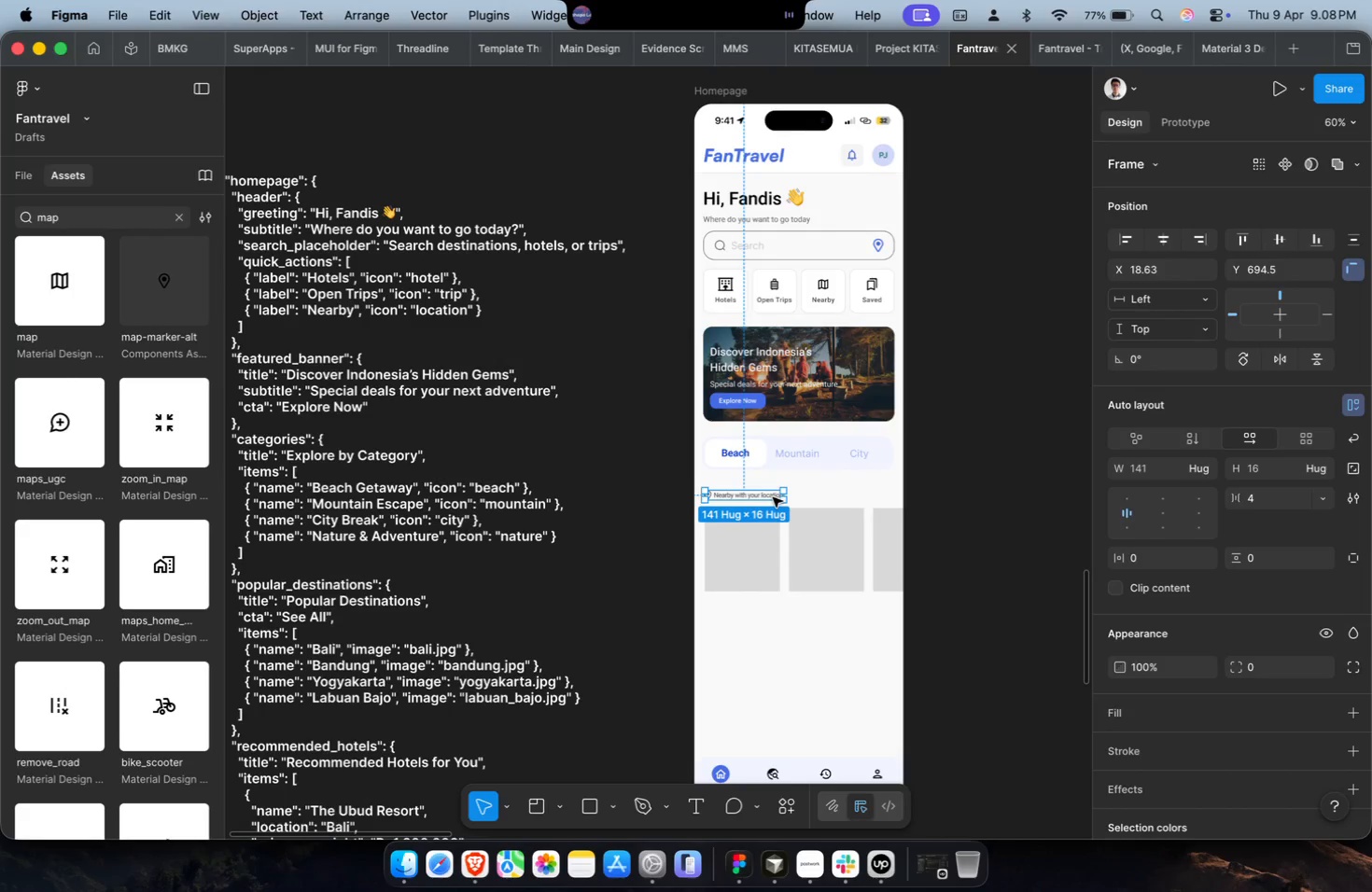 
key(Shift+ShiftLeft)
 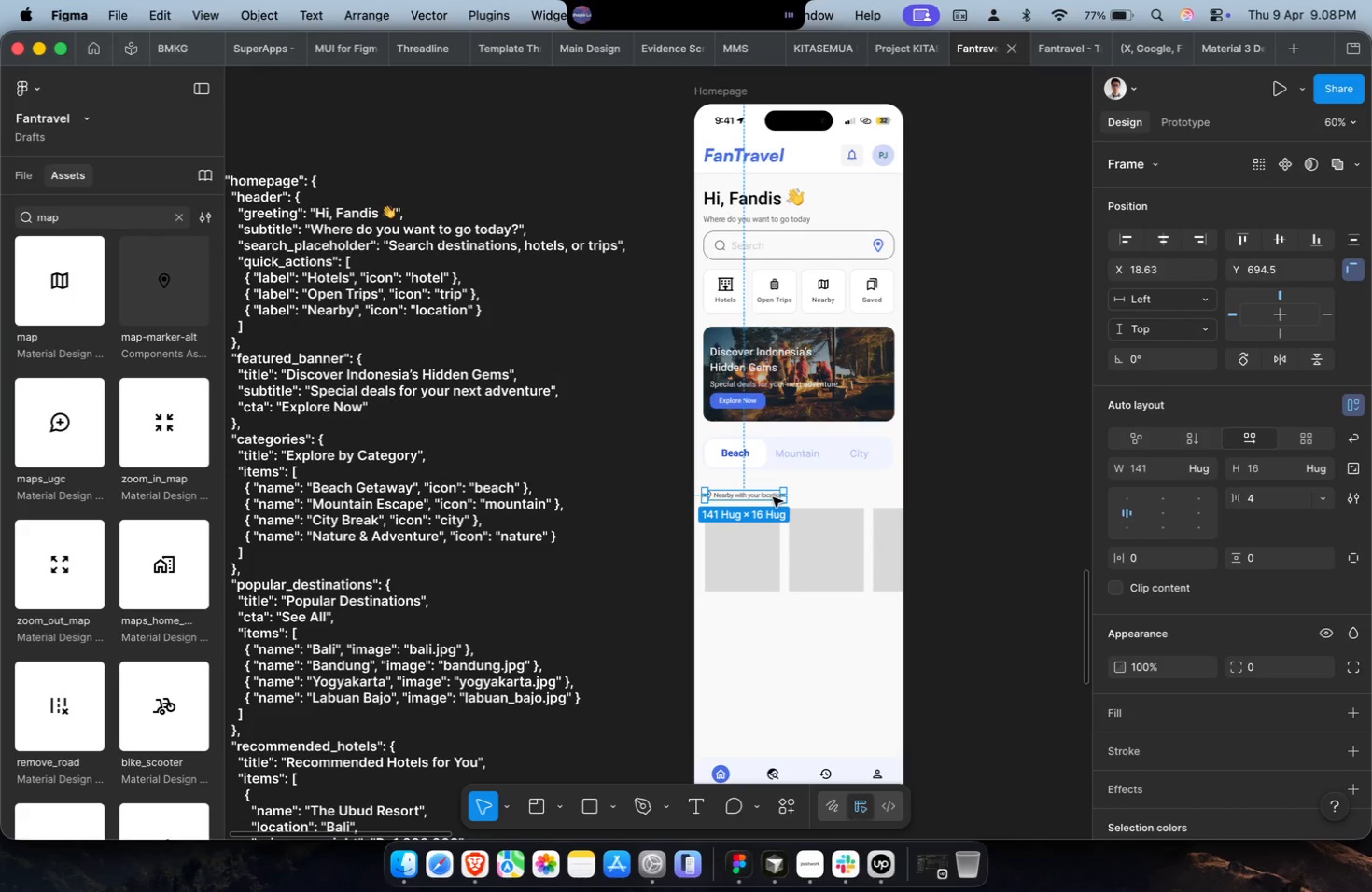 
hold_key(key=CommandLeft, duration=0.42)
scroll: coordinate [773, 497], scroll_direction: up, amount: 19.0
 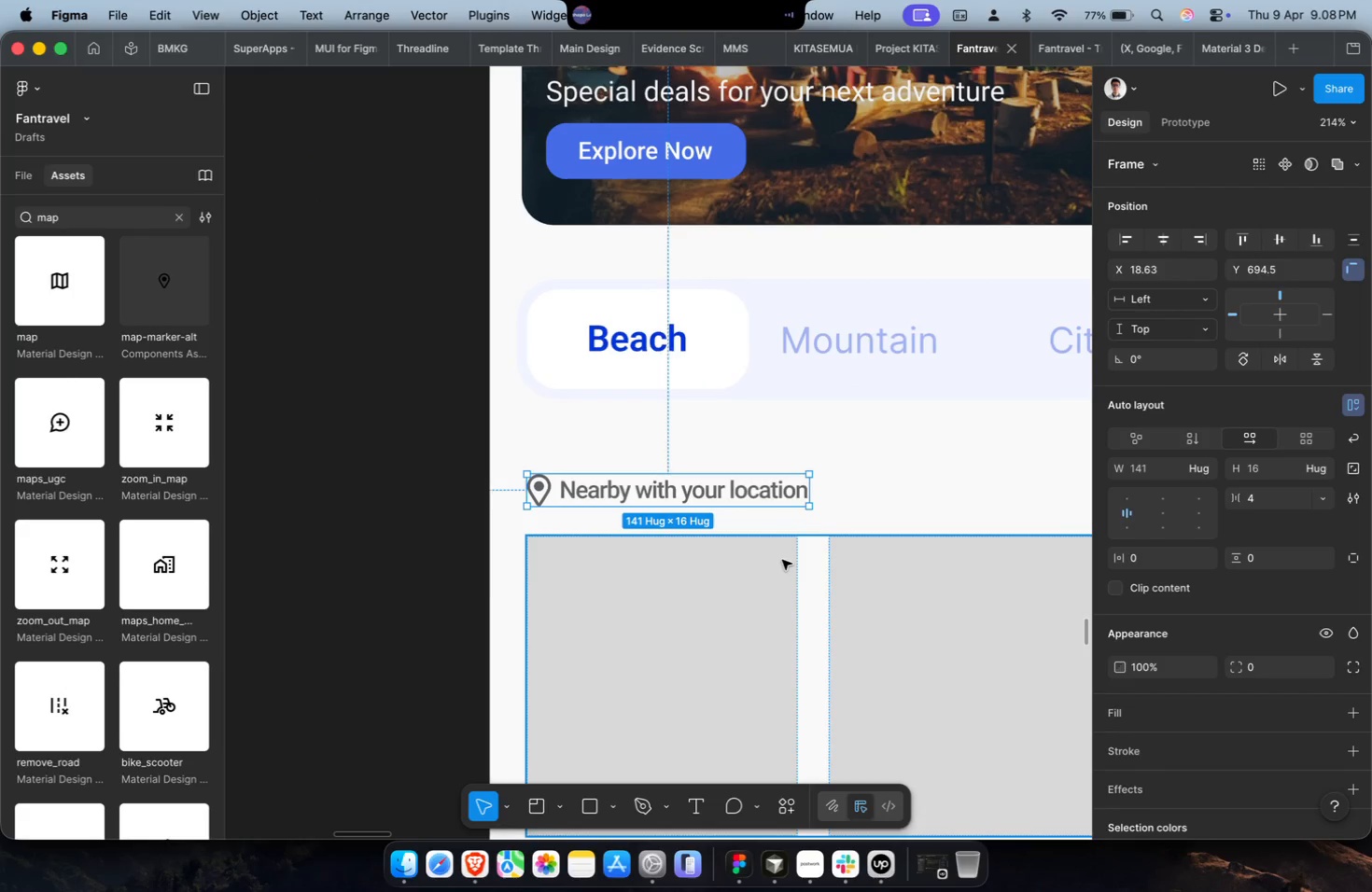 
left_click([774, 588])
 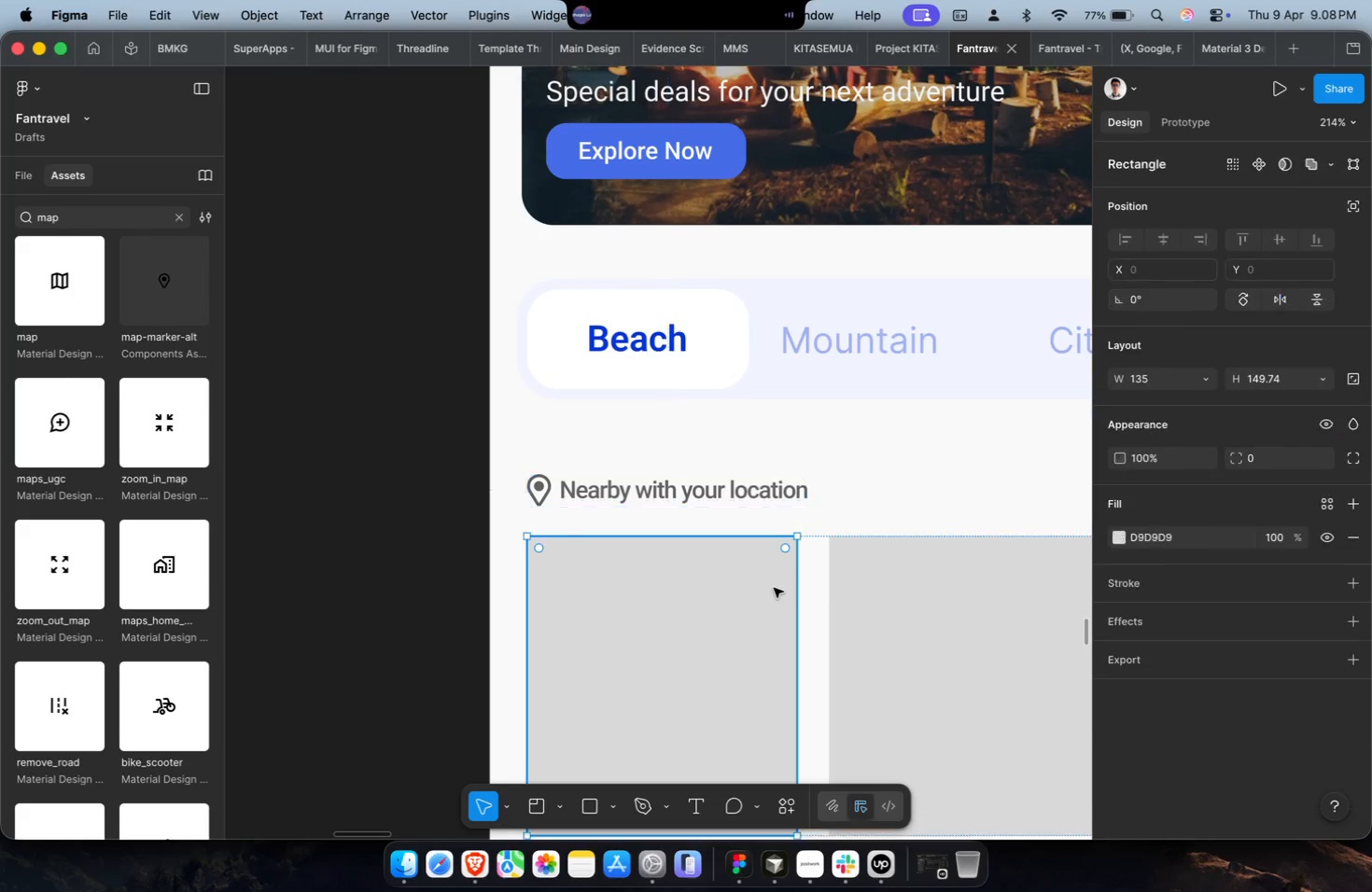 
hold_key(key=ShiftLeft, duration=0.61)
left_click([853, 608])
 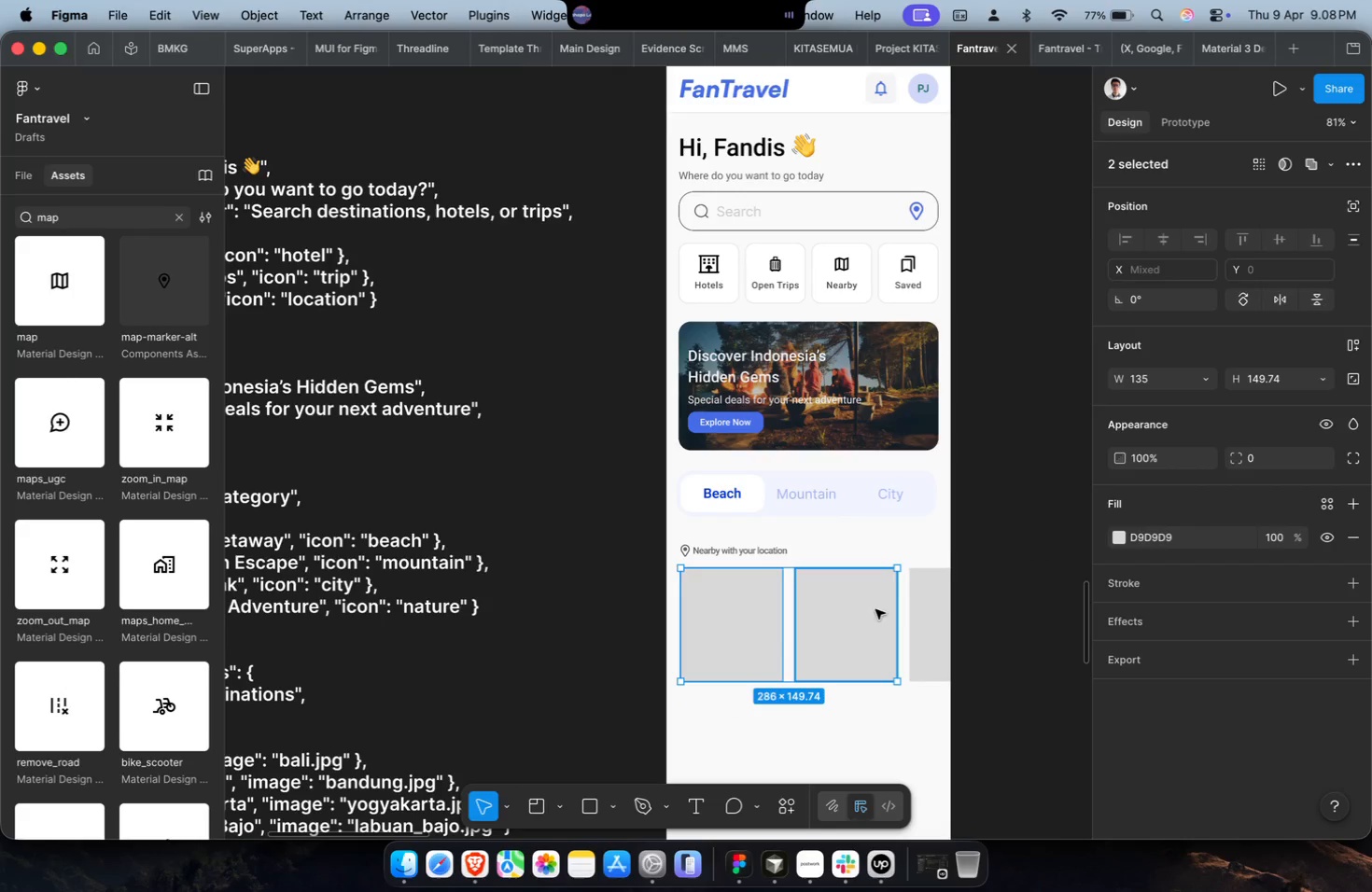 
scroll: coordinate [774, 588], scroll_direction: down, amount: 13.0
 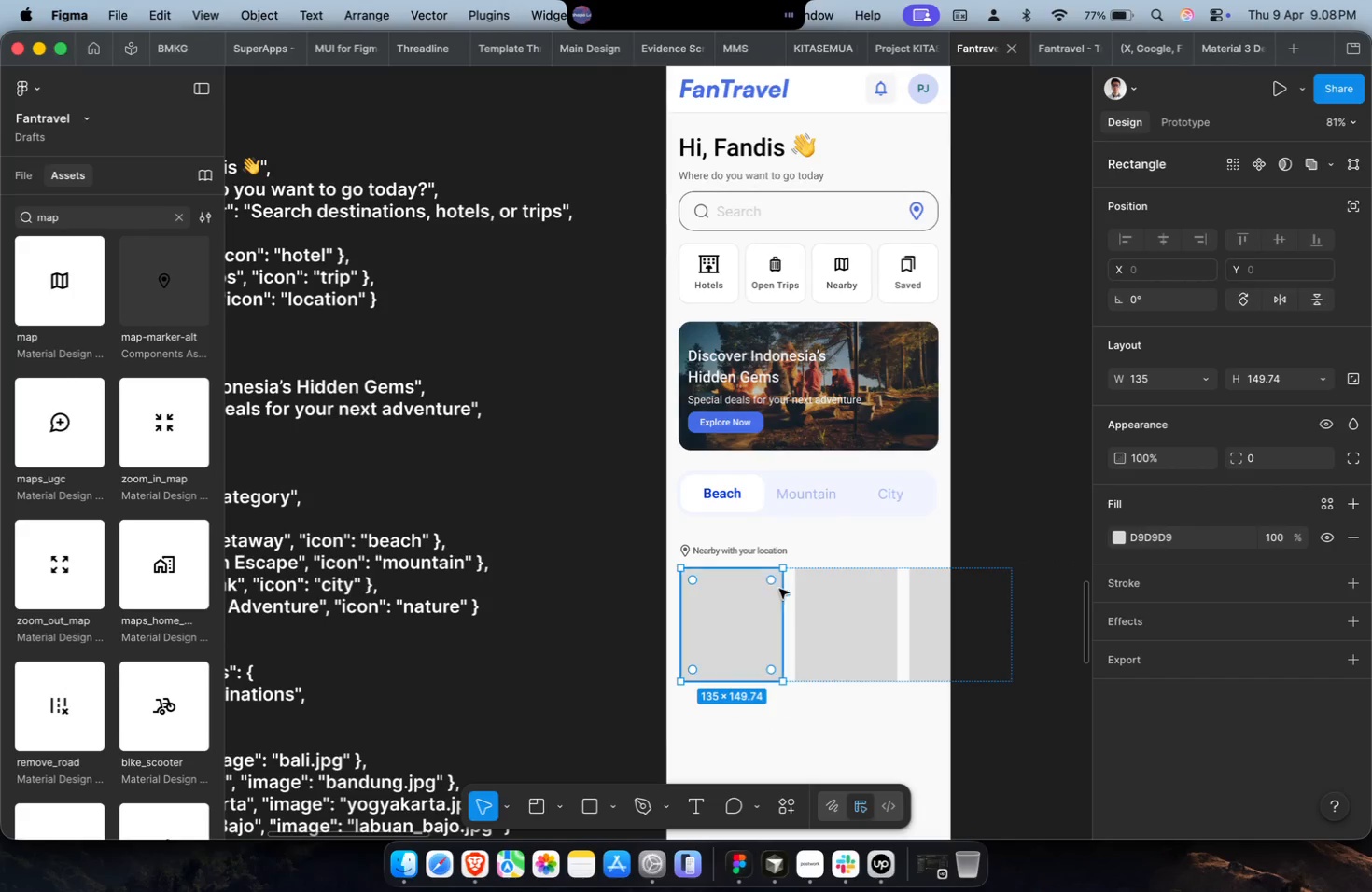 
double_click([938, 608])
 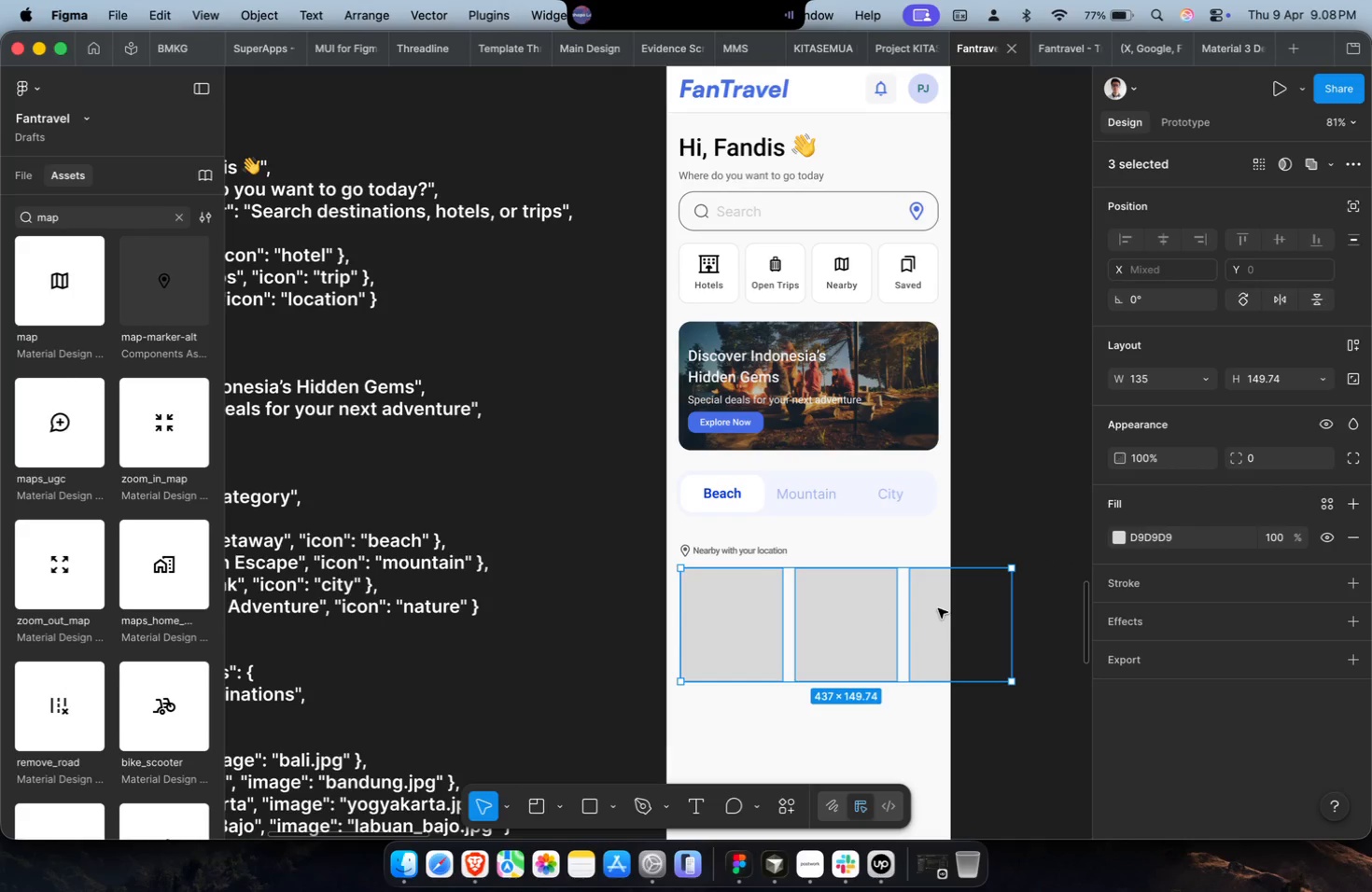 
key(Meta+P)
 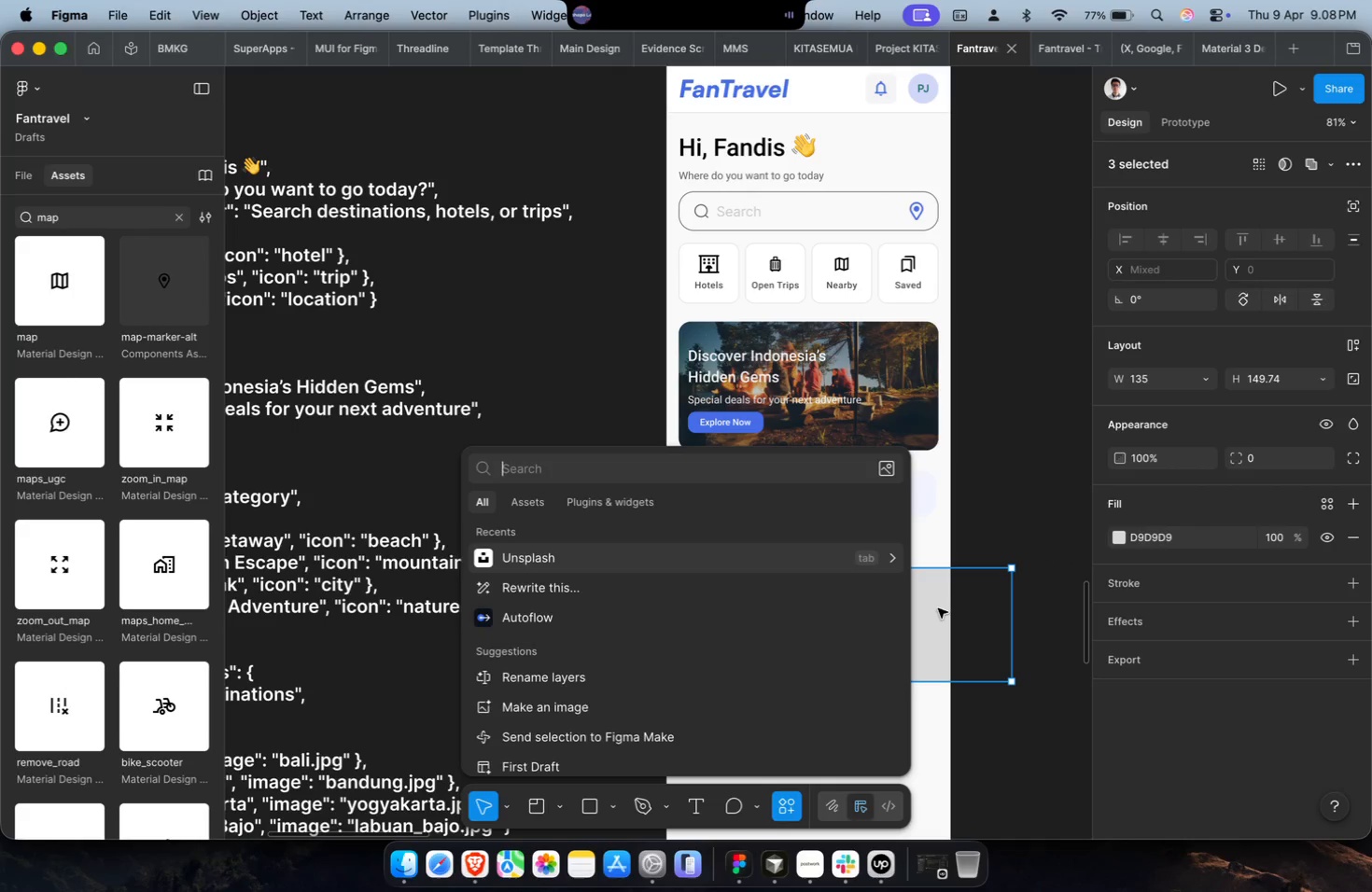 
key(Enter)
 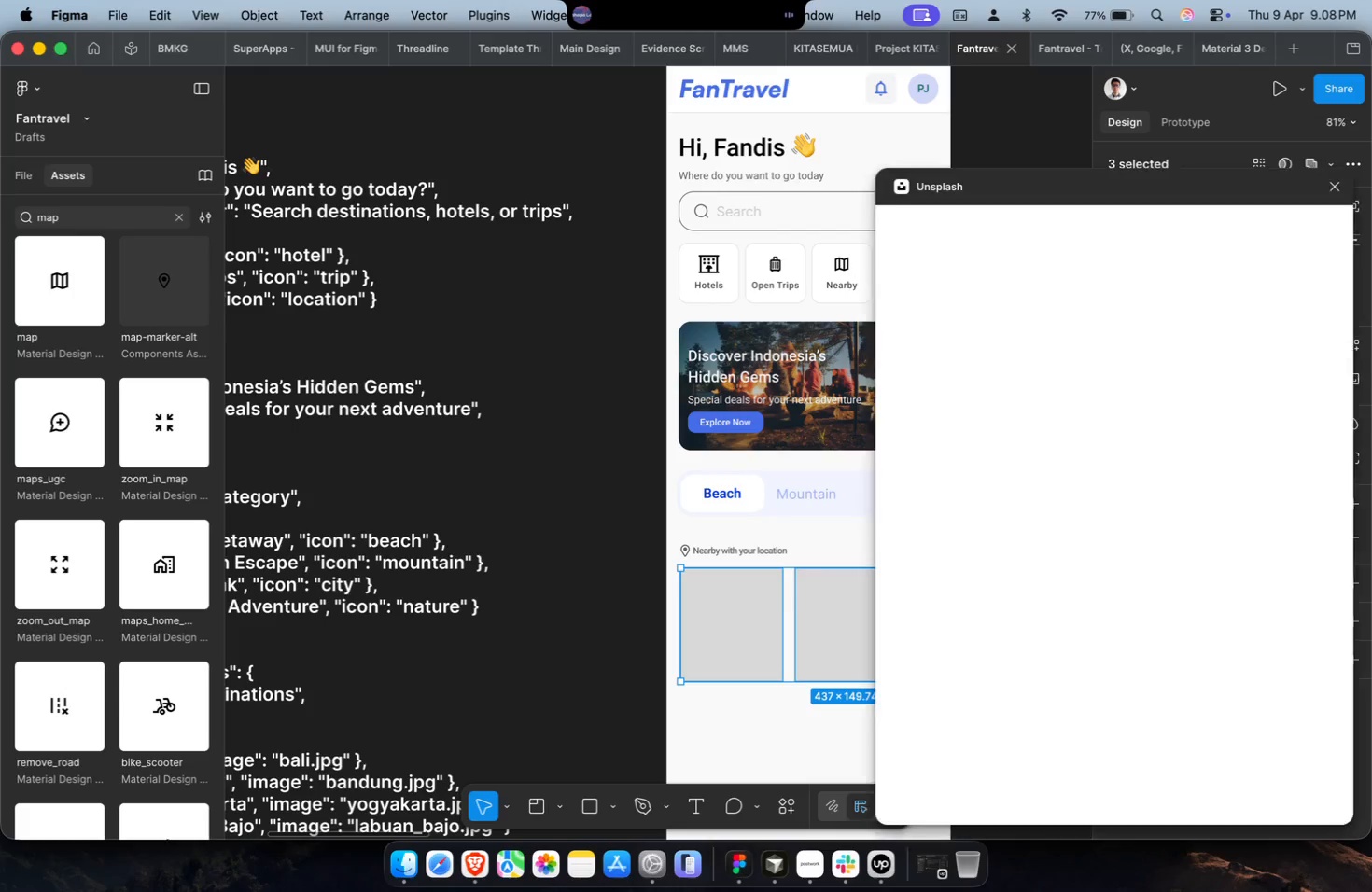 
key(Shift+ShiftLeft)
 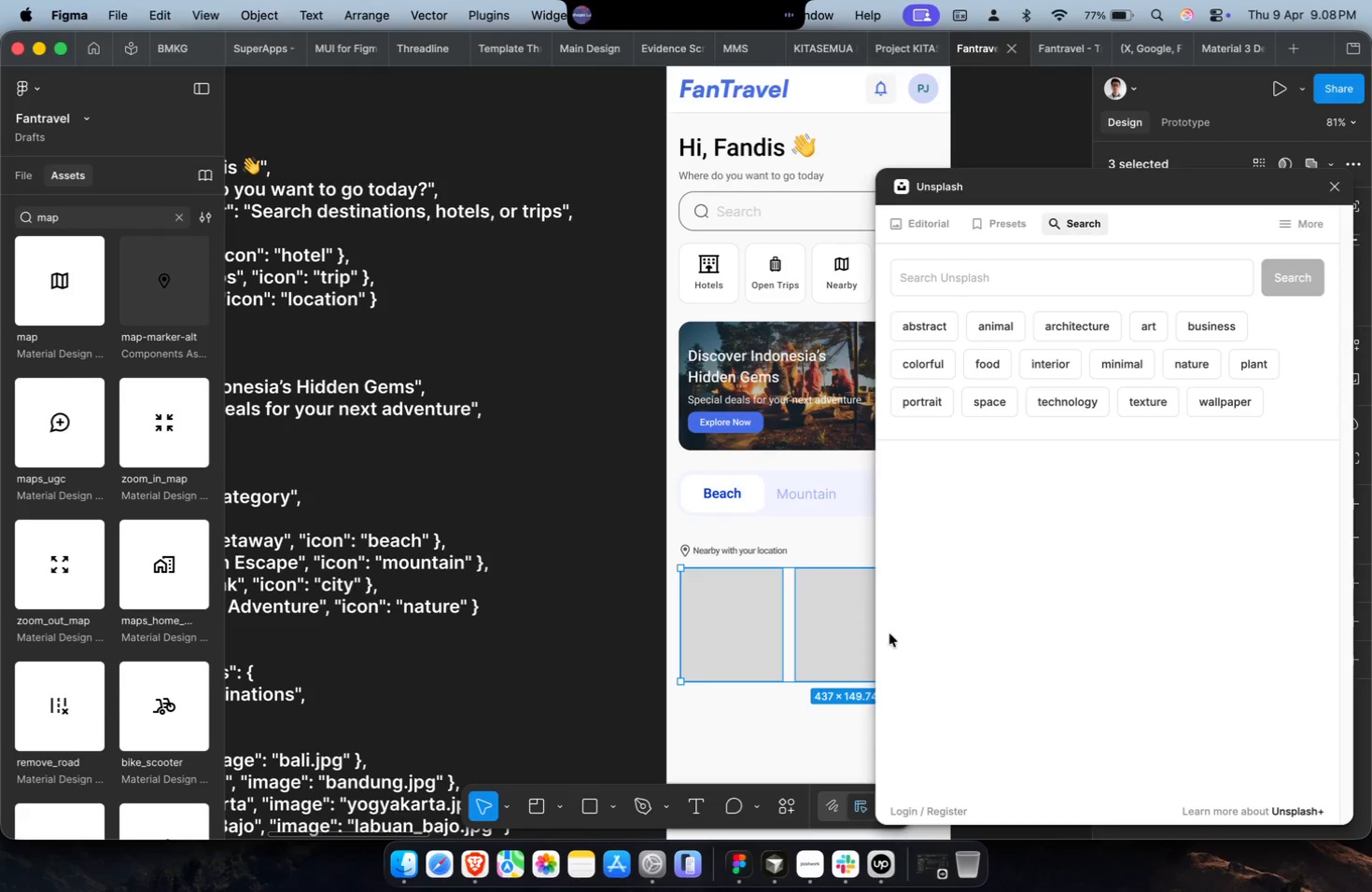 
hold_key(key=CommandLeft, duration=0.4)
left_click([789, 631])
 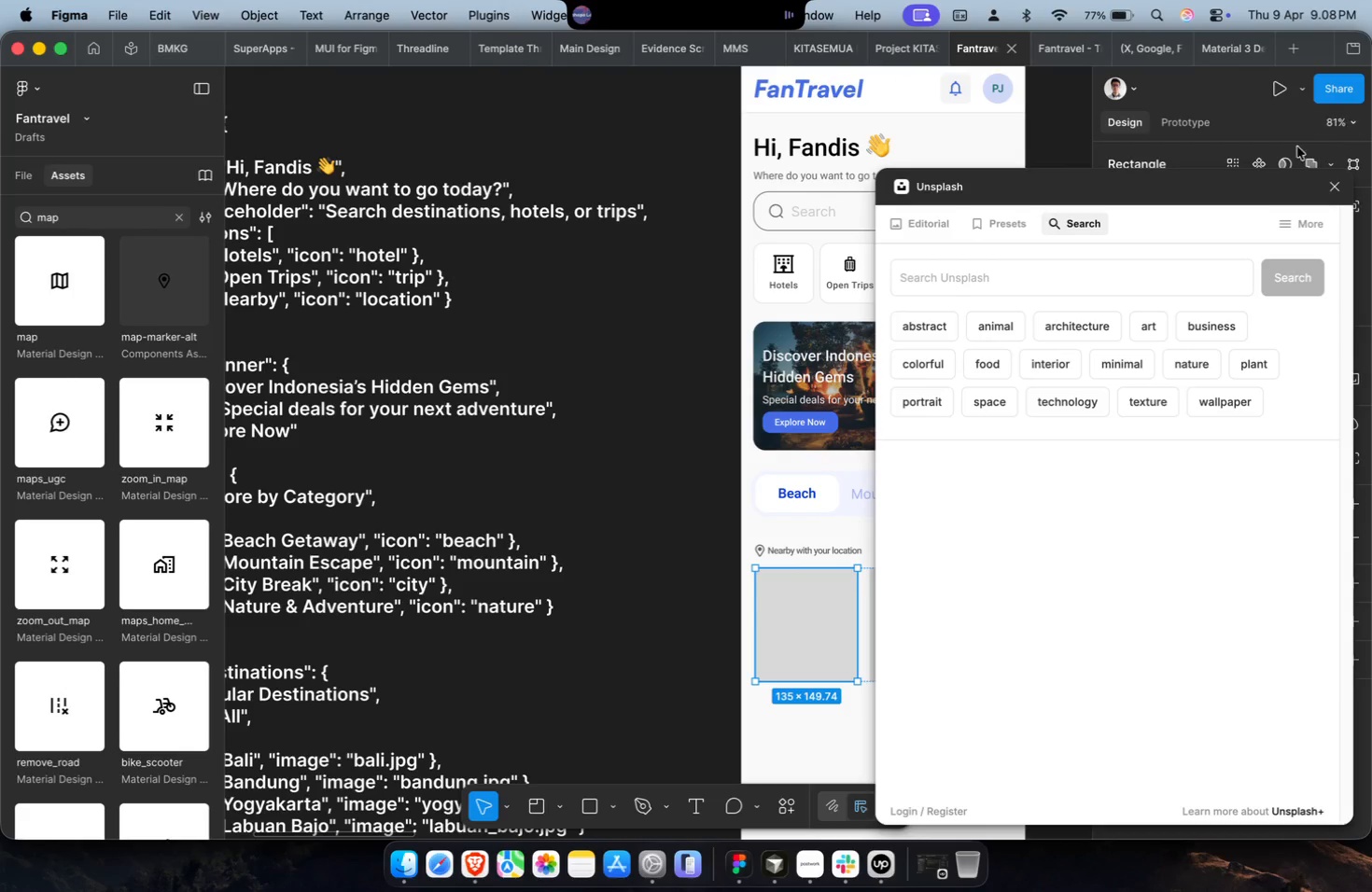 
scroll: coordinate [827, 633], scroll_direction: up, amount: 1.0
 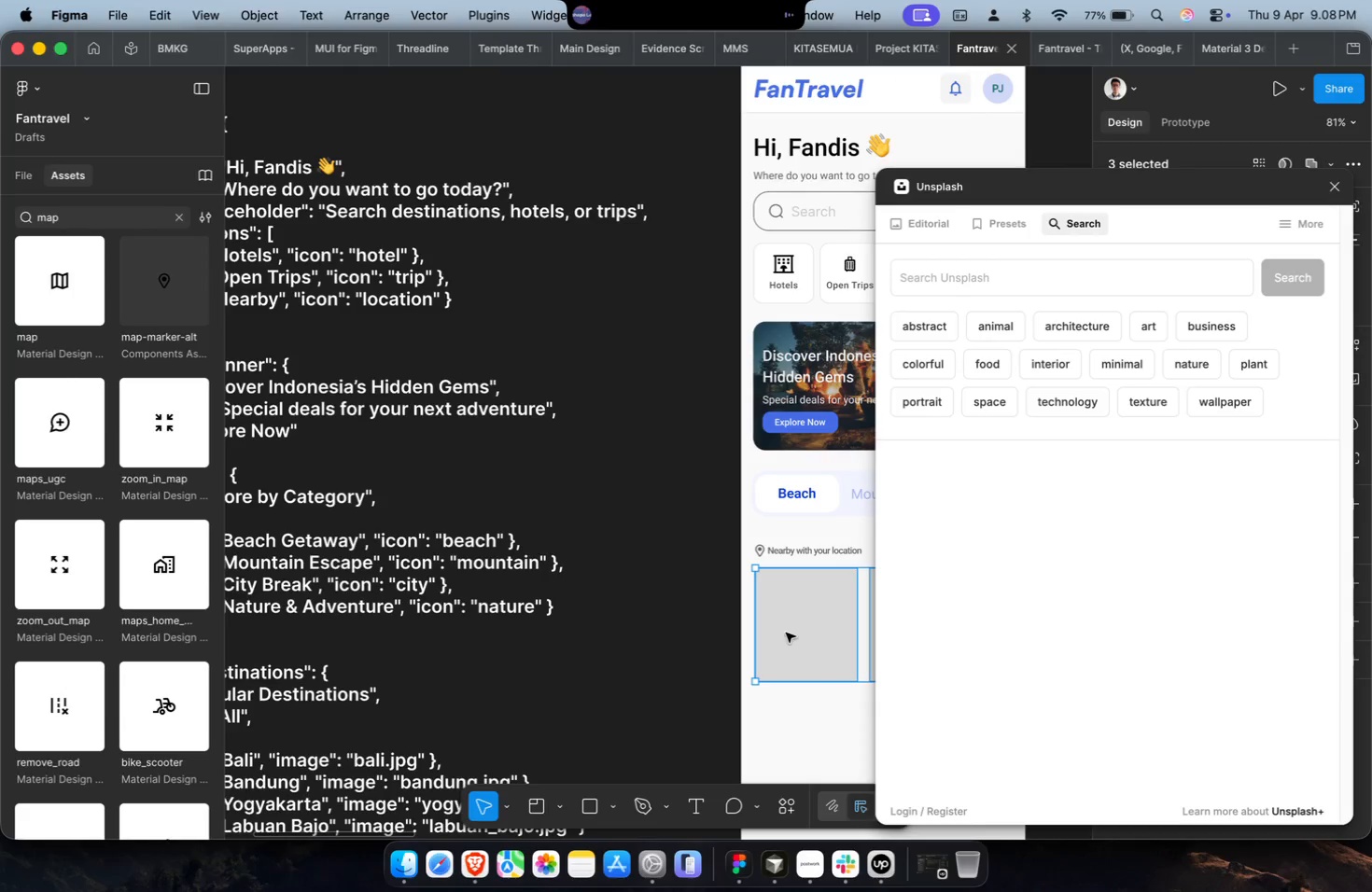 
left_click([1127, 265])
 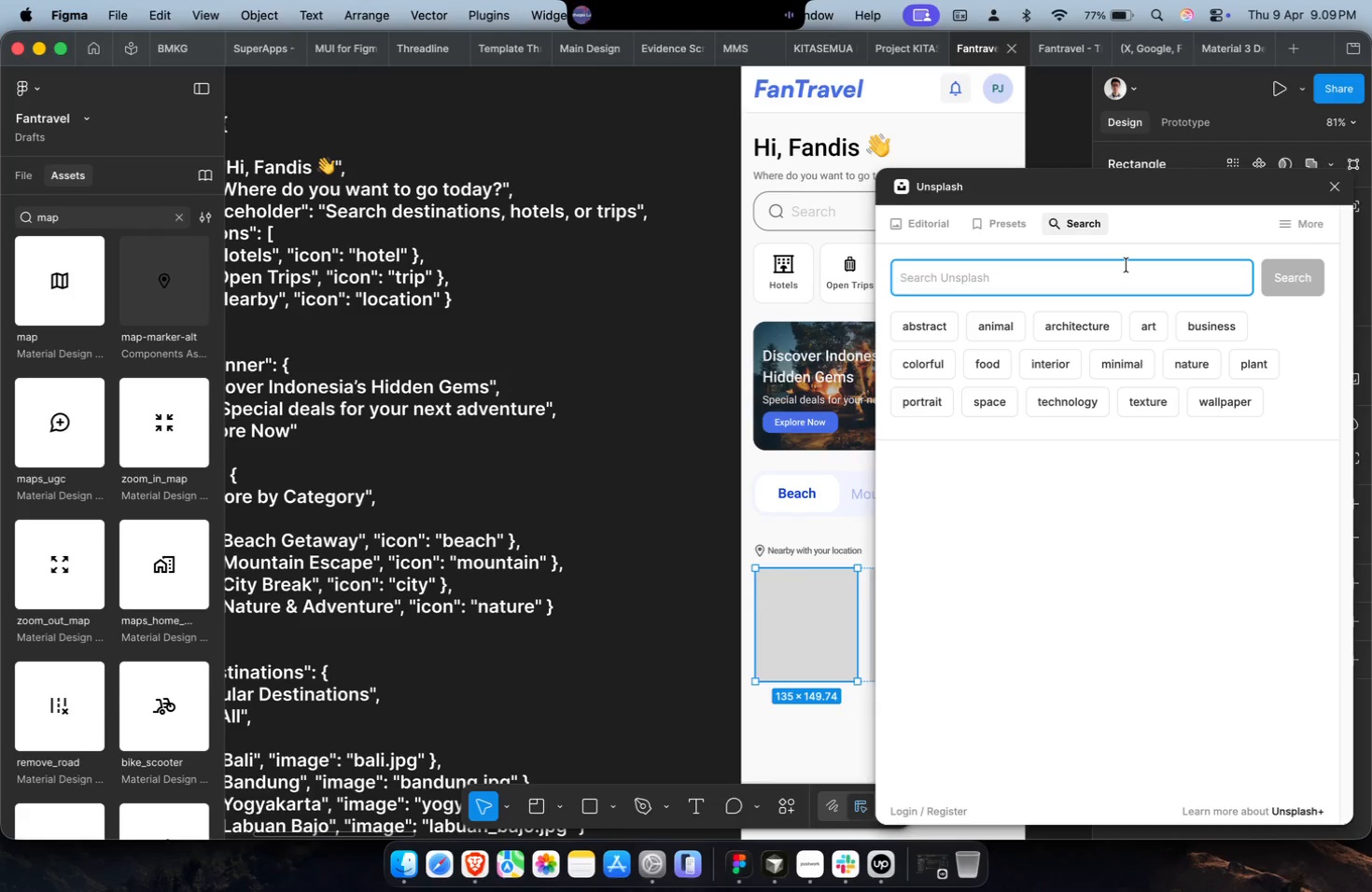 
type(beach)
 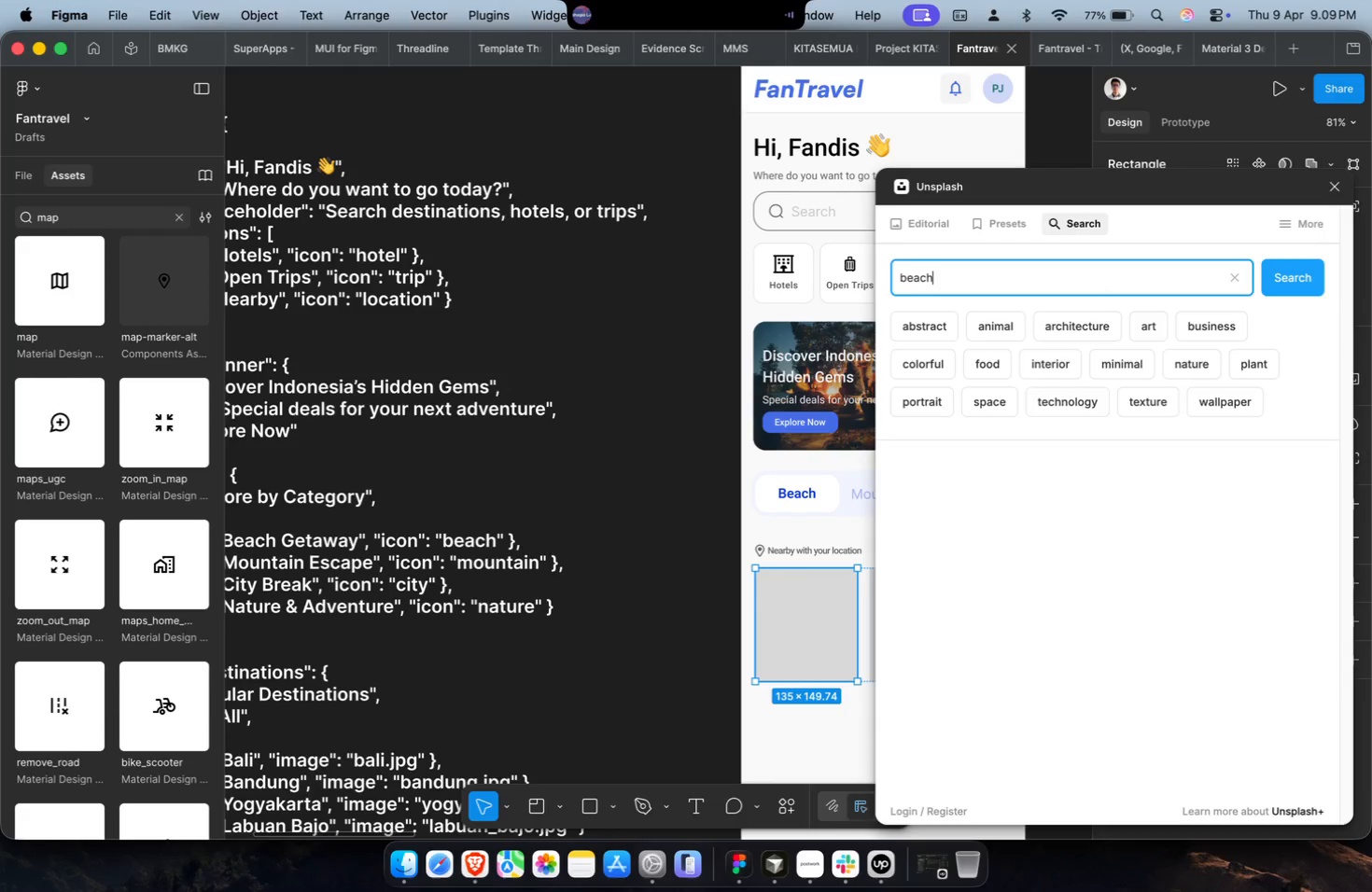 
key(Enter)
 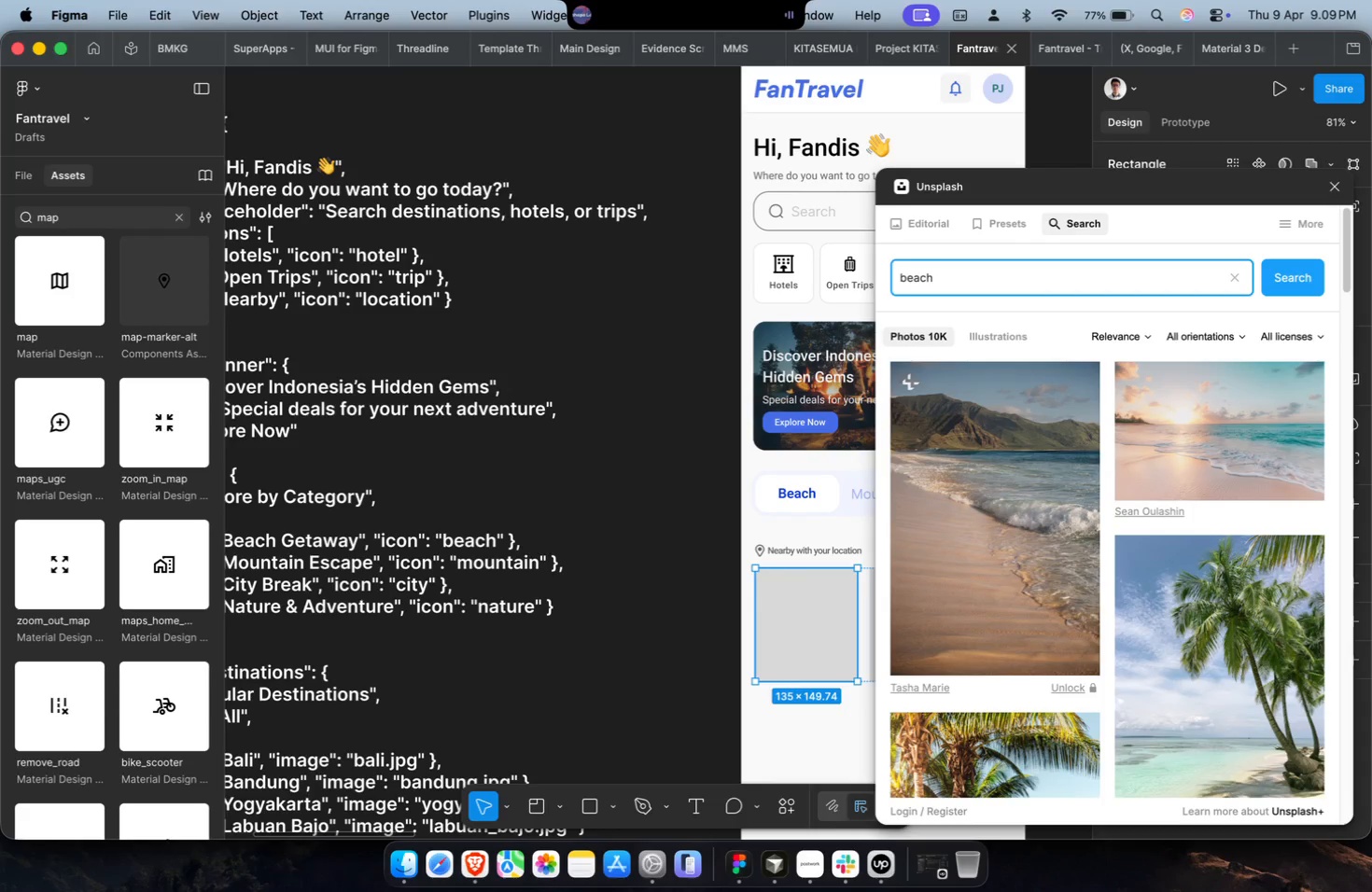 
wait(20.61)
 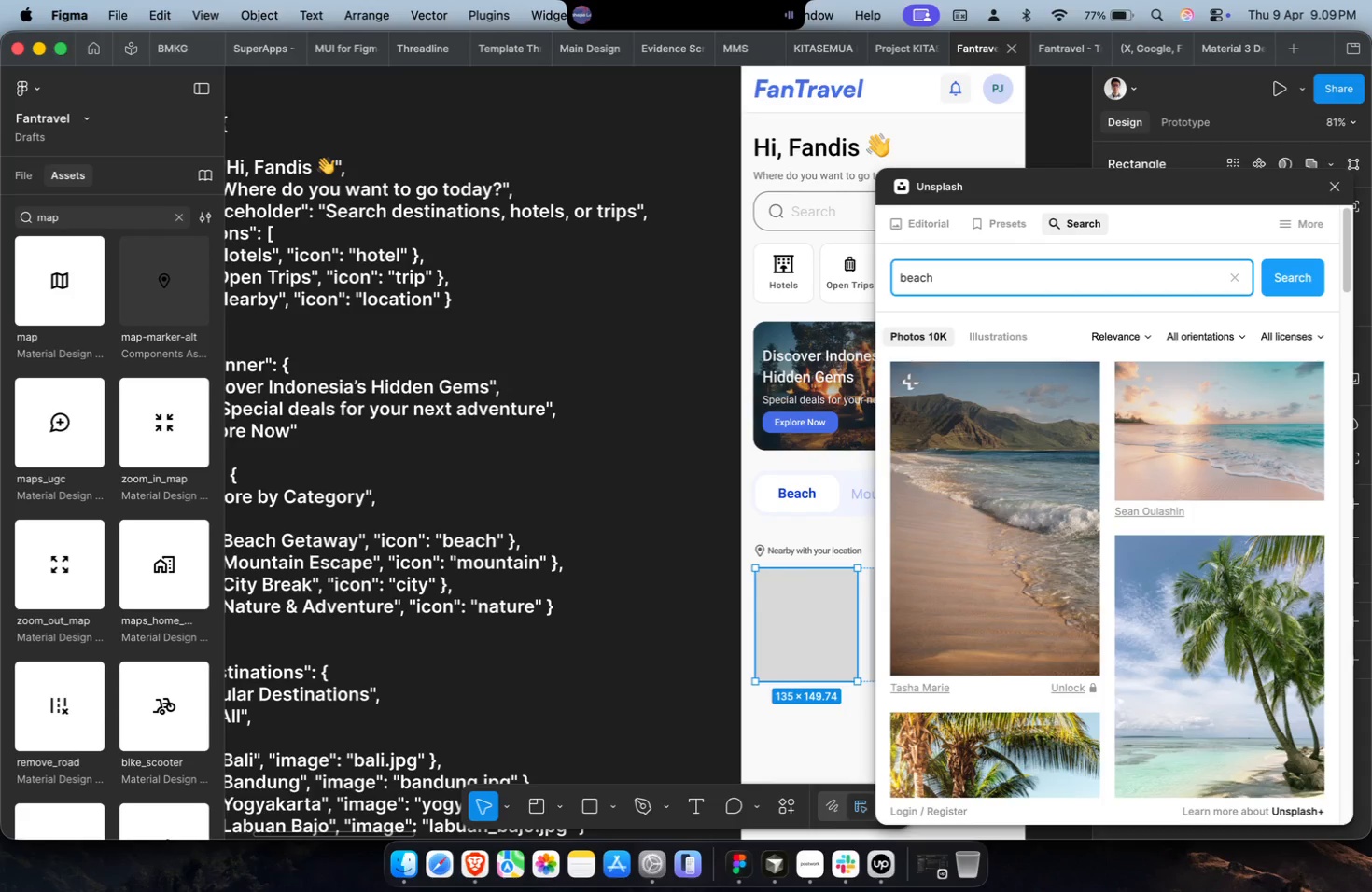 
hold_key(key=ShiftLeft, duration=0.78)
scroll: coordinate [820, 457], scroll_direction: down, amount: 4.0
 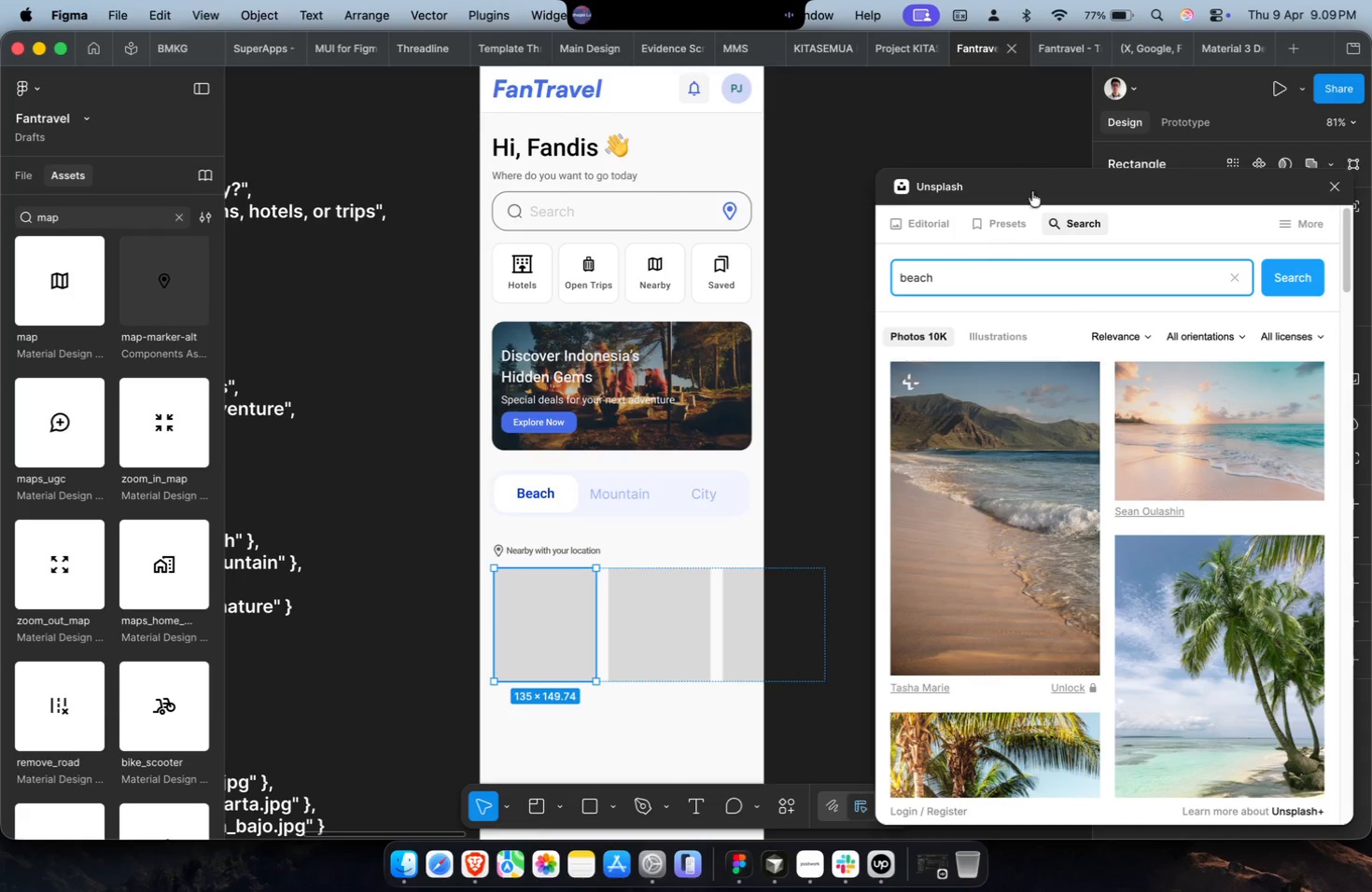 
left_click_drag(start_coordinate=[1052, 183], to_coordinate=[221, 275])
 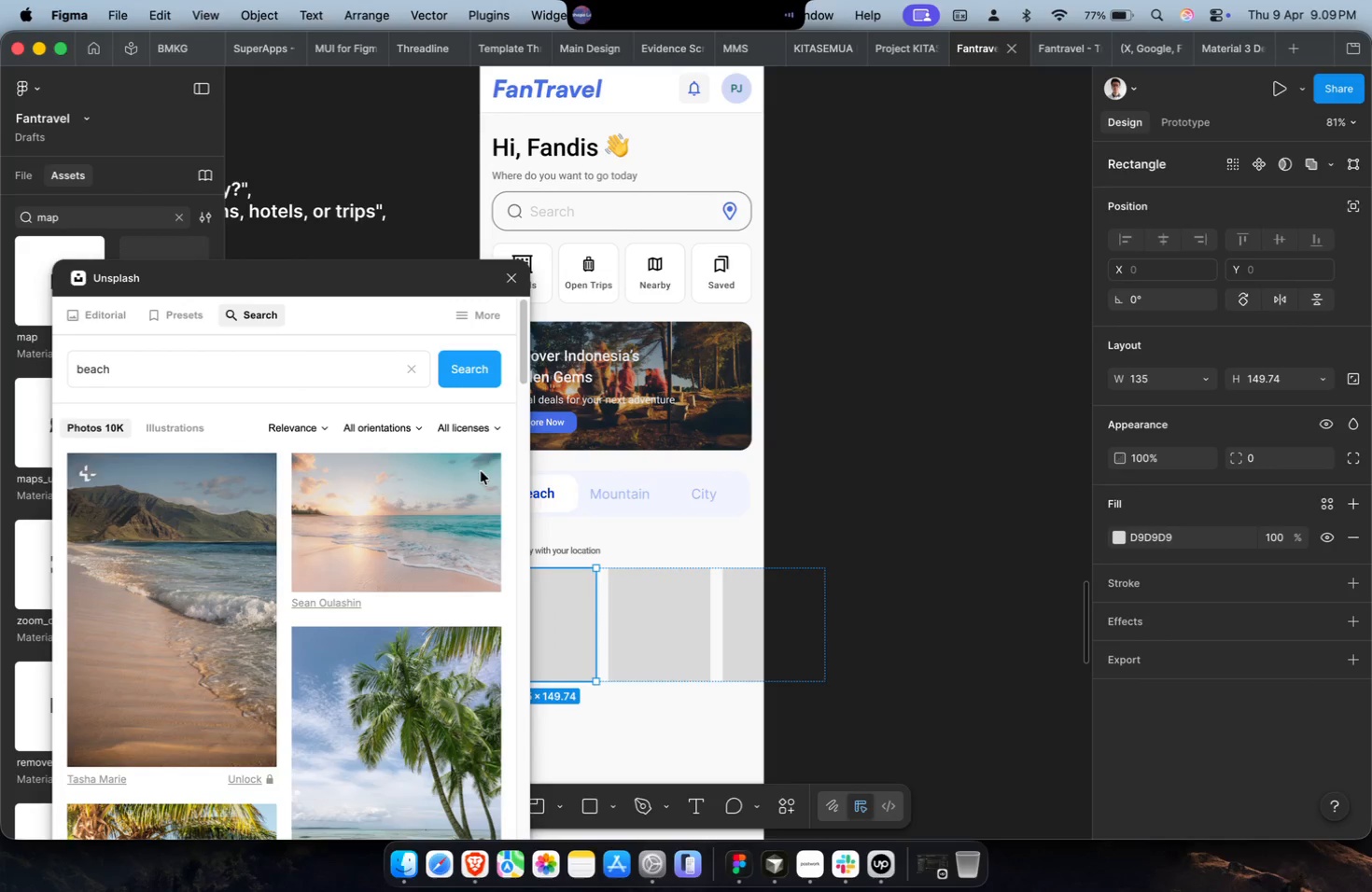 
hold_key(key=CommandLeft, duration=1.26)
hold_key(key=ShiftLeft, duration=1.25)
left_click([686, 621])
 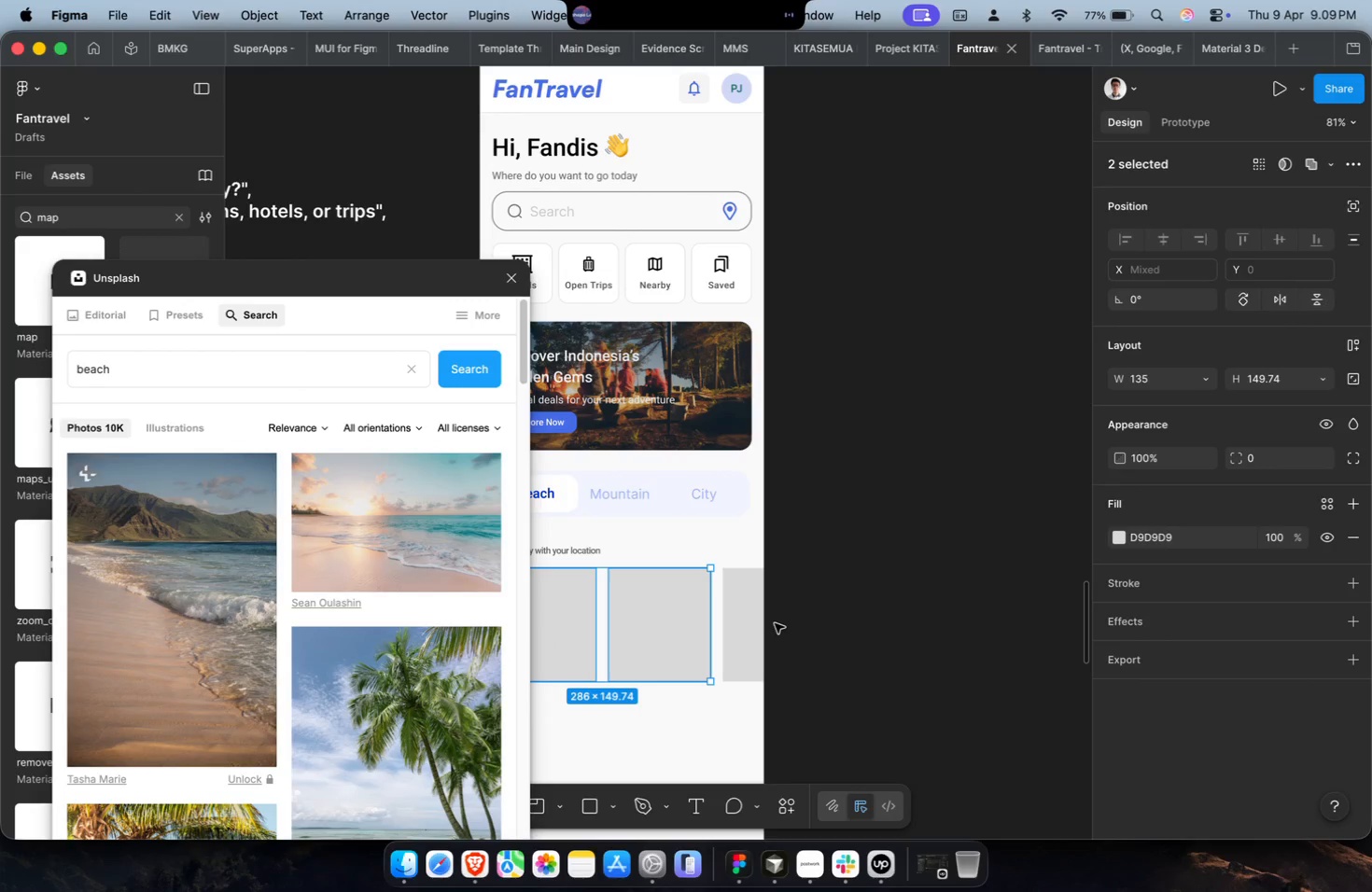 
double_click([775, 623])
 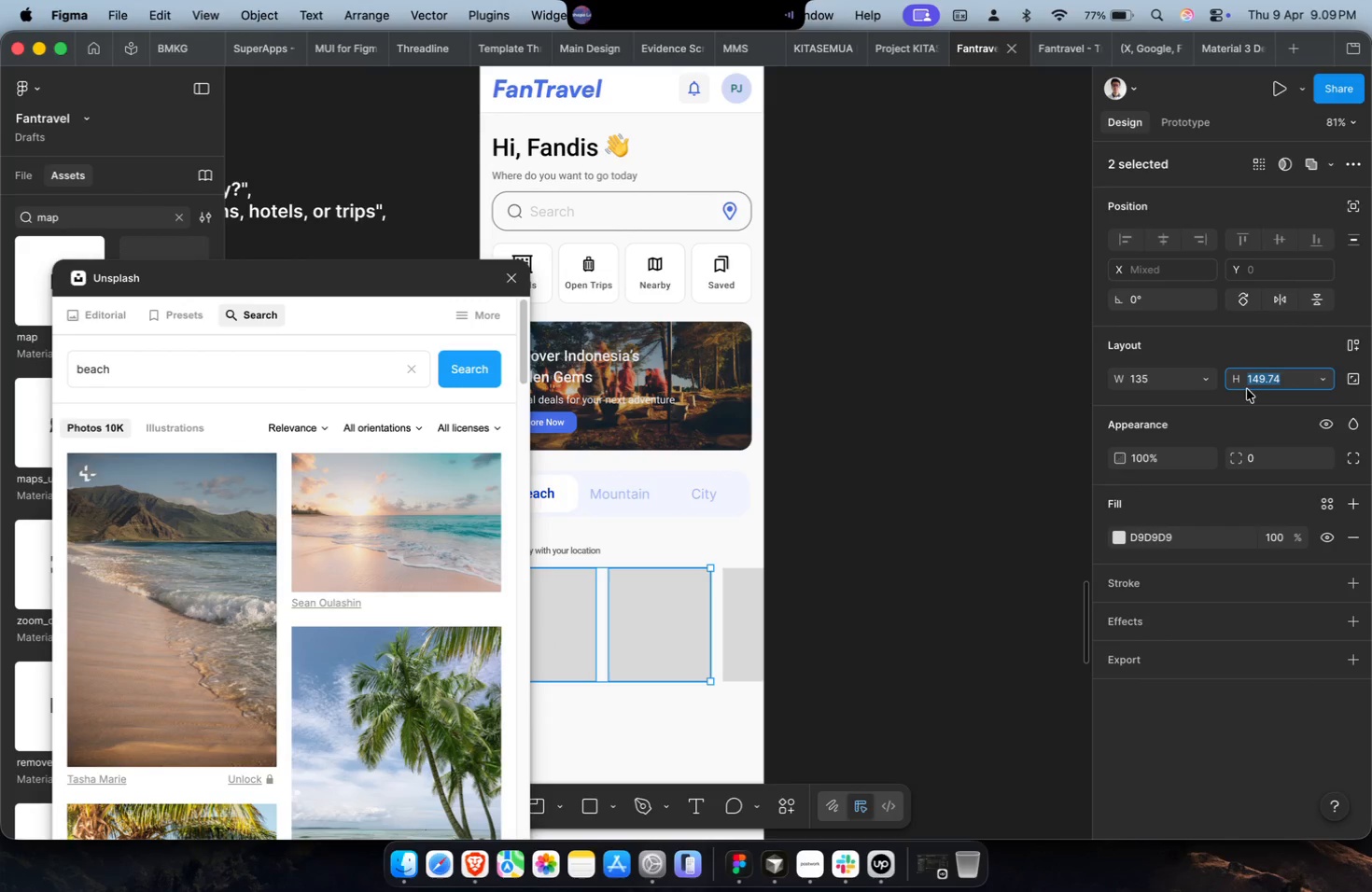 
type(135)
 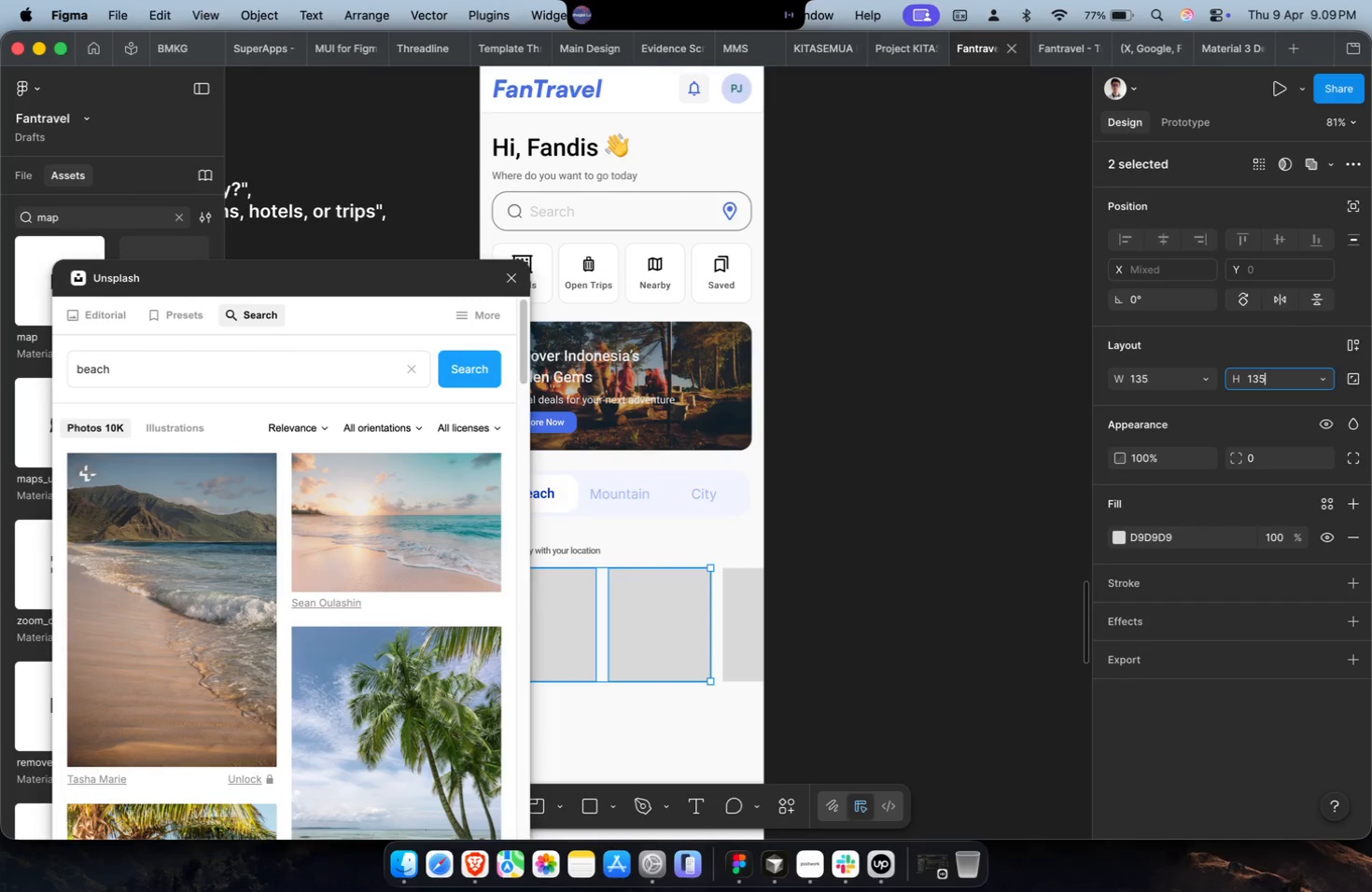 
key(Enter)
 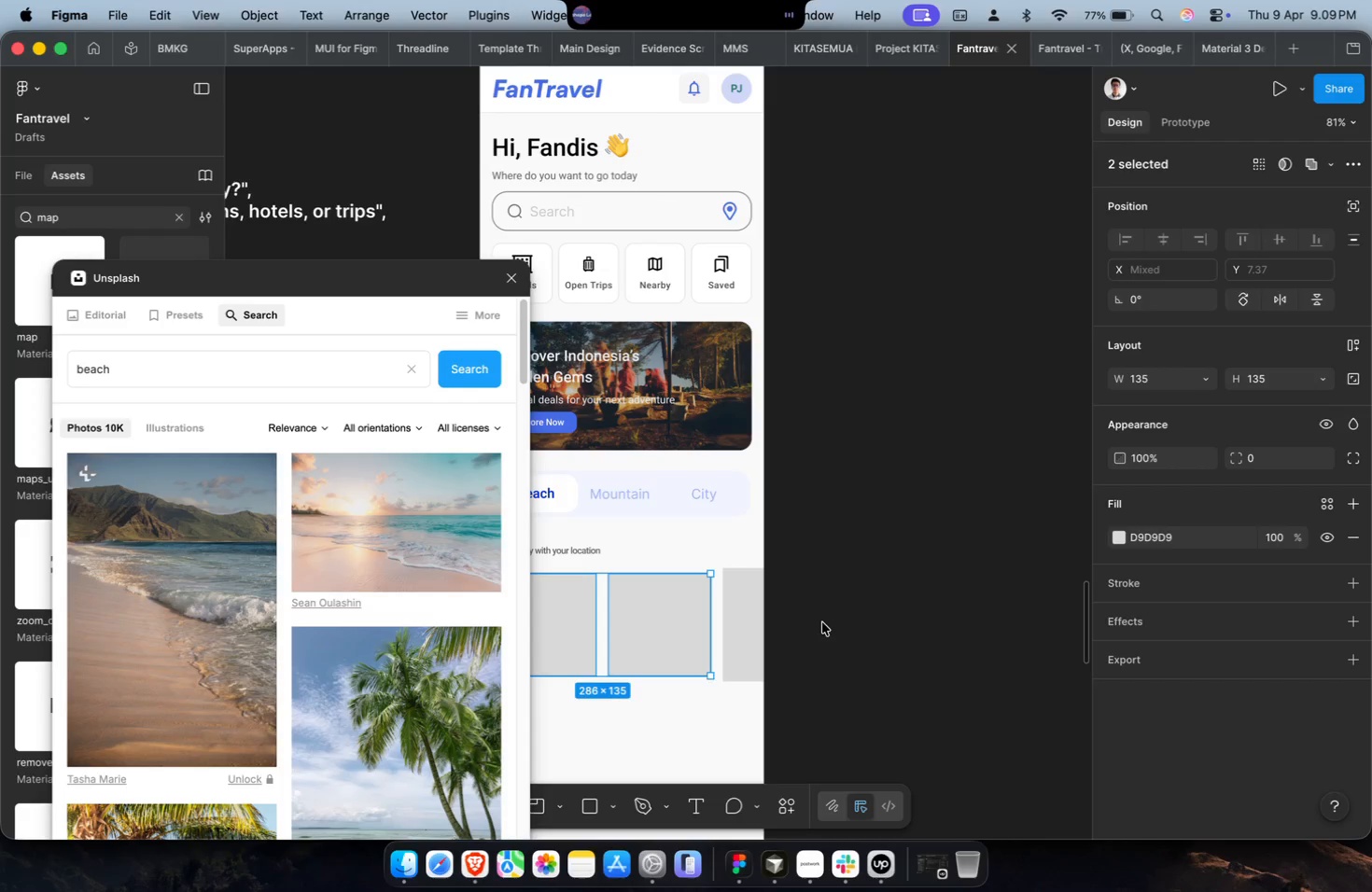 
left_click([743, 634])
 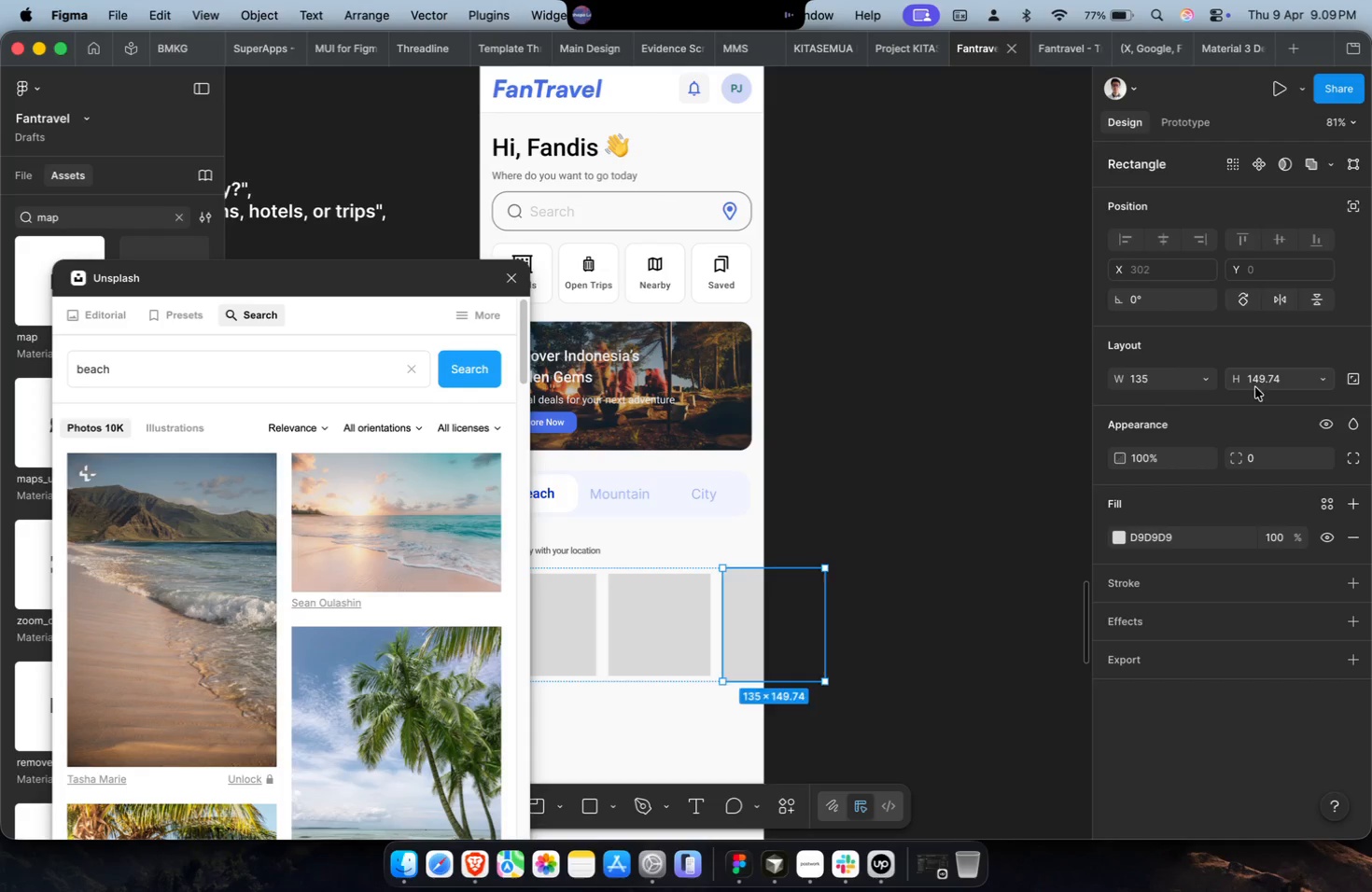 
type(135)
 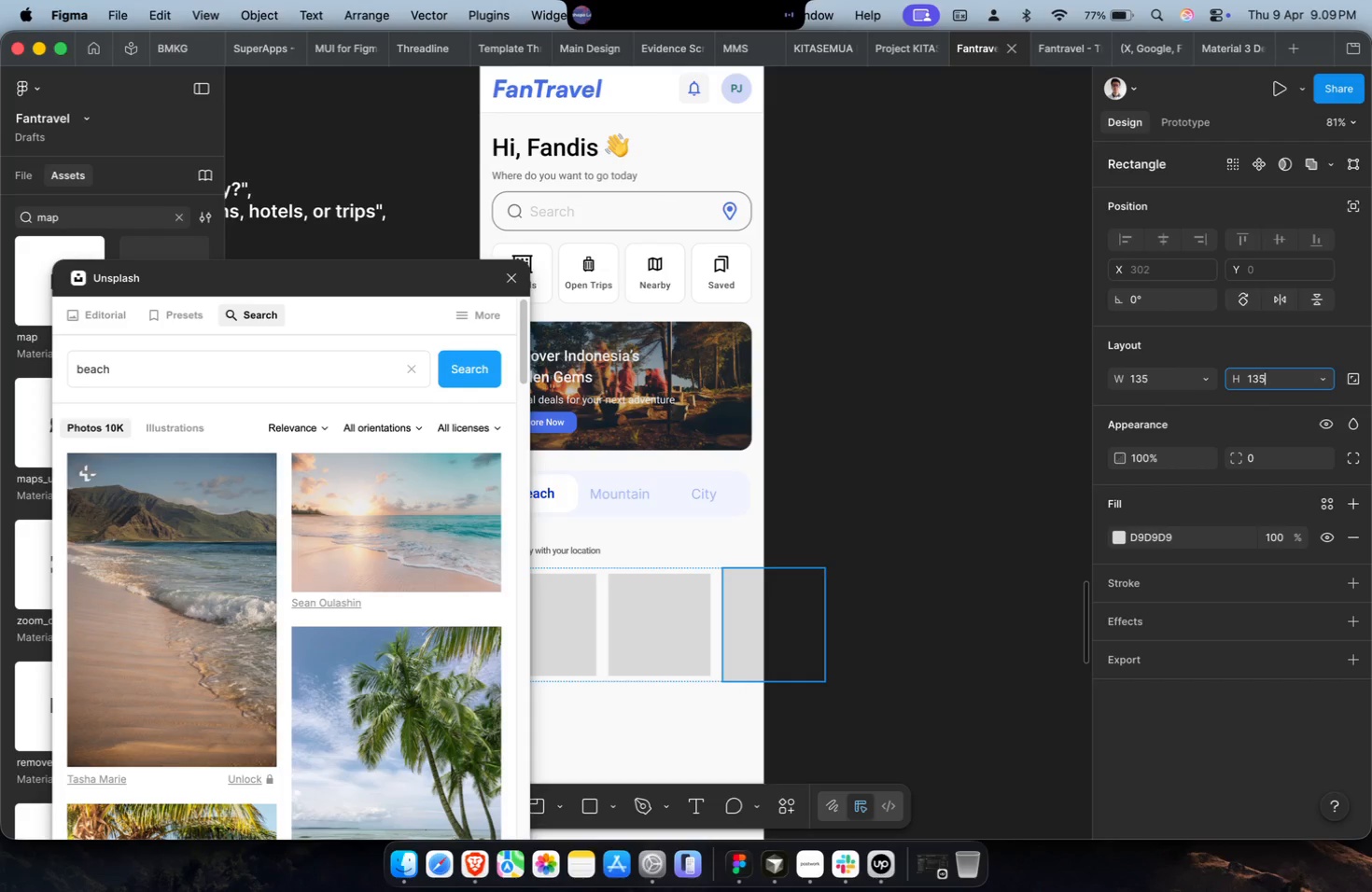 
key(Enter)
 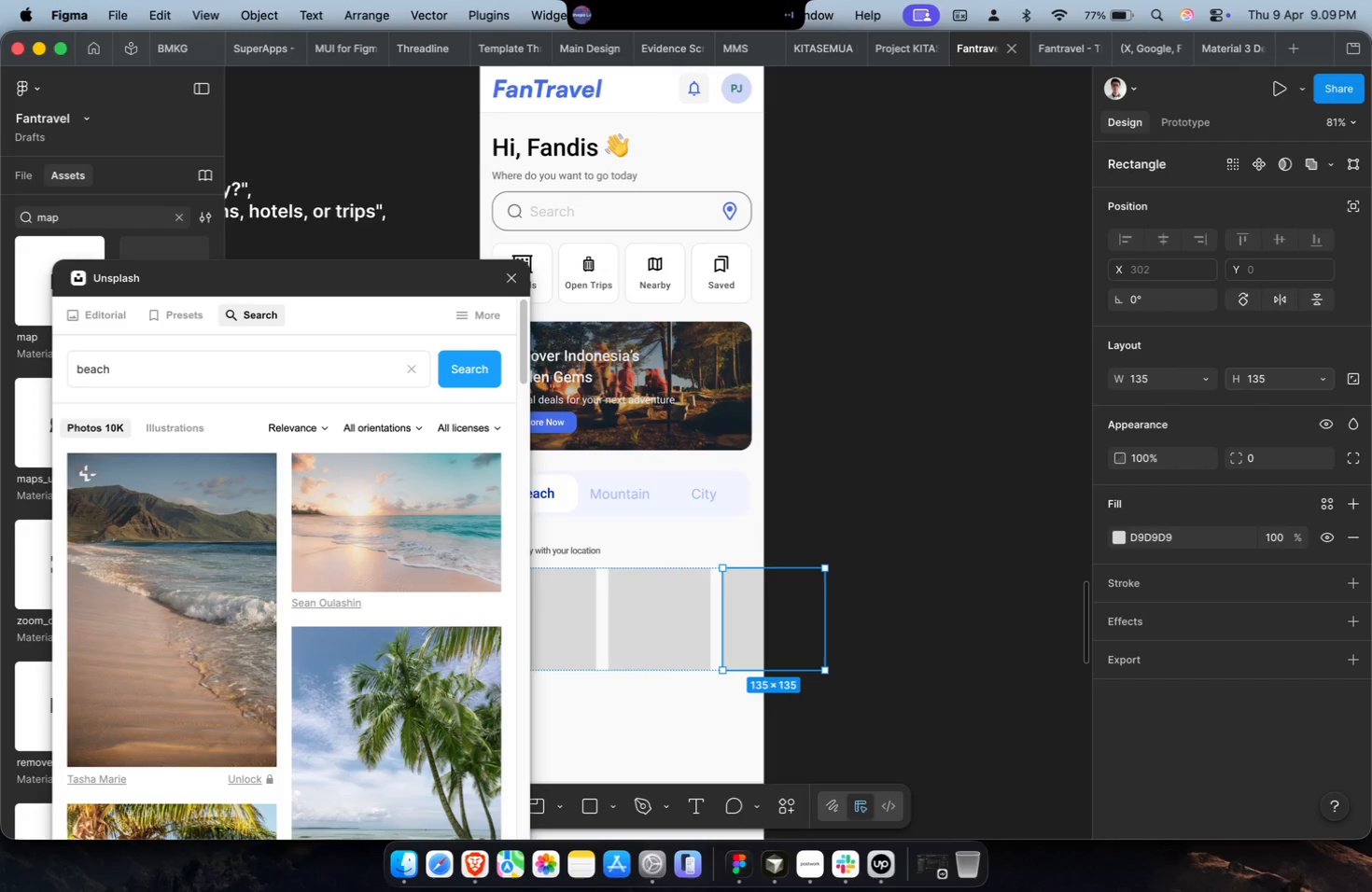 
hold_key(key=ShiftLeft, duration=0.55)
 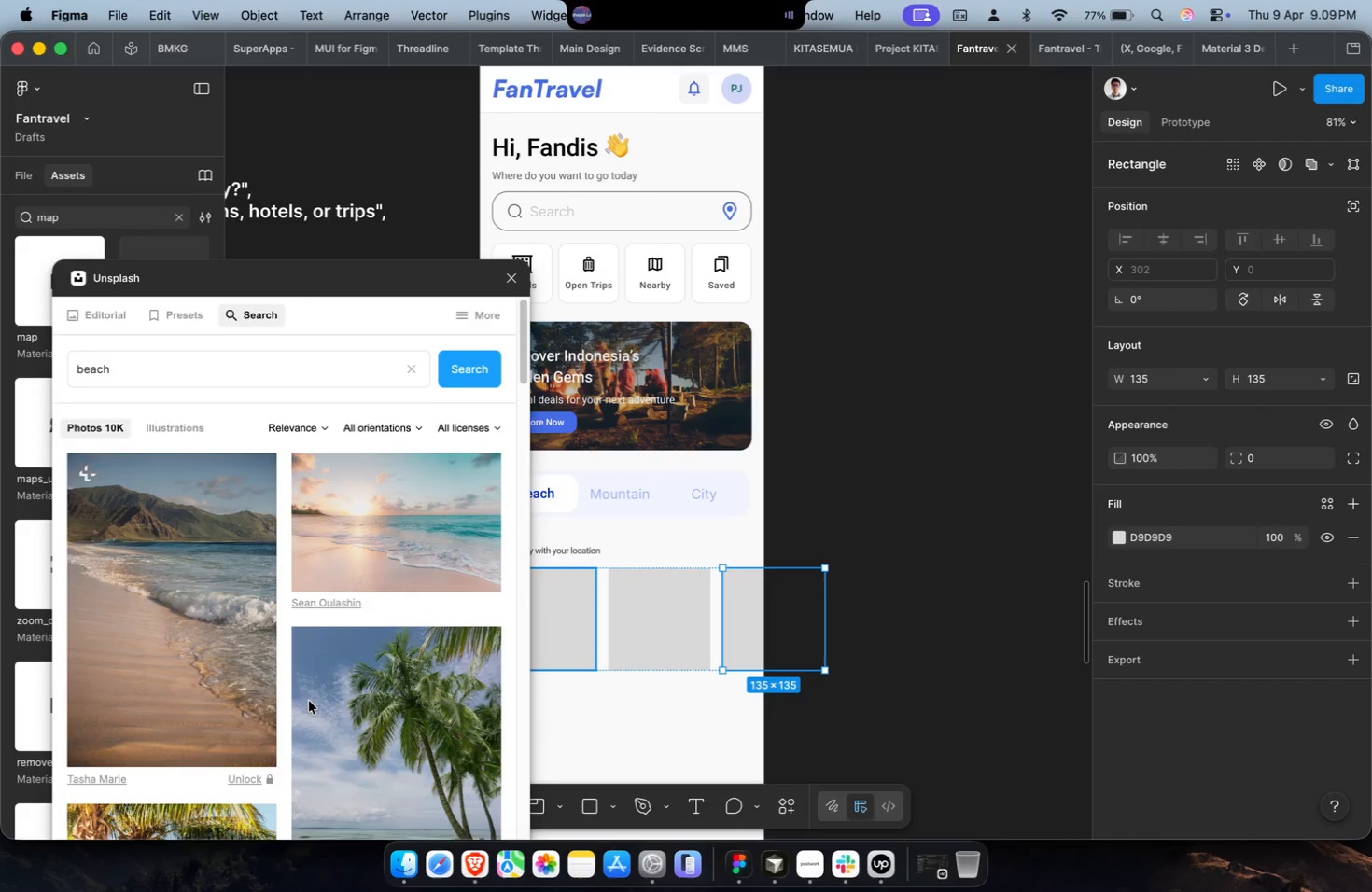 
scroll: coordinate [319, 703], scroll_direction: down, amount: 17.0
 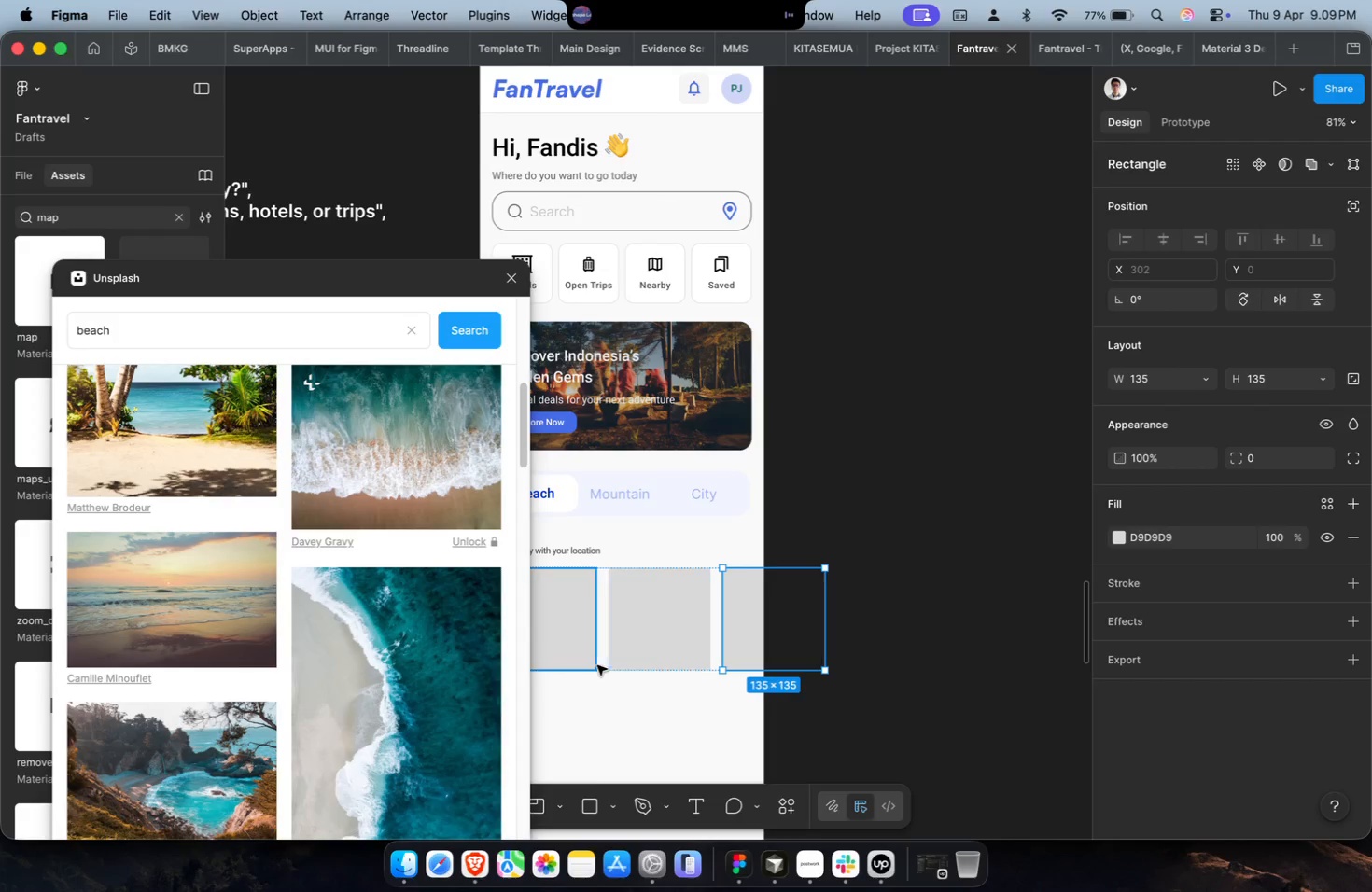 
left_click([574, 652])
 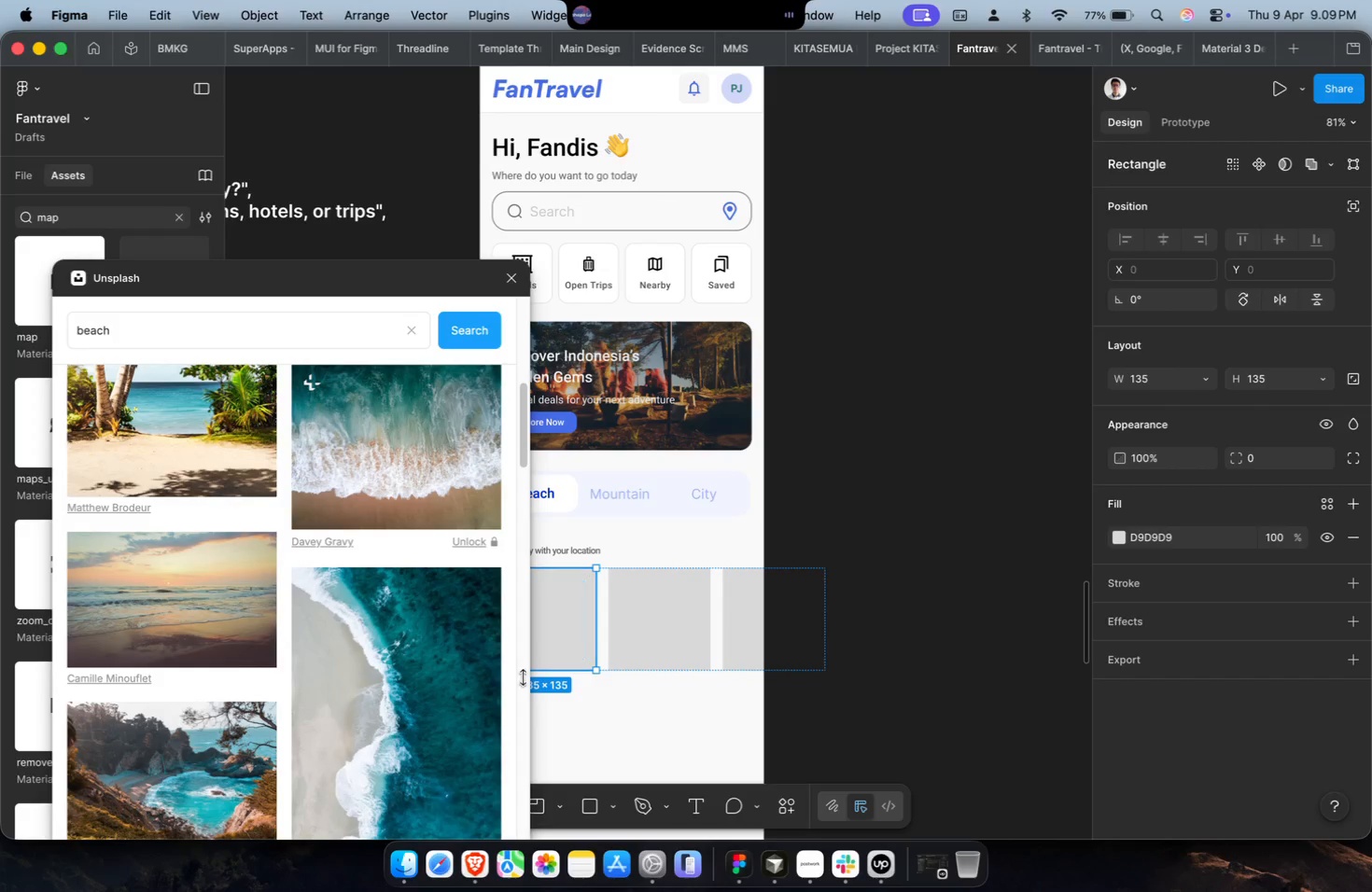 
scroll: coordinate [443, 693], scroll_direction: down, amount: 7.0
 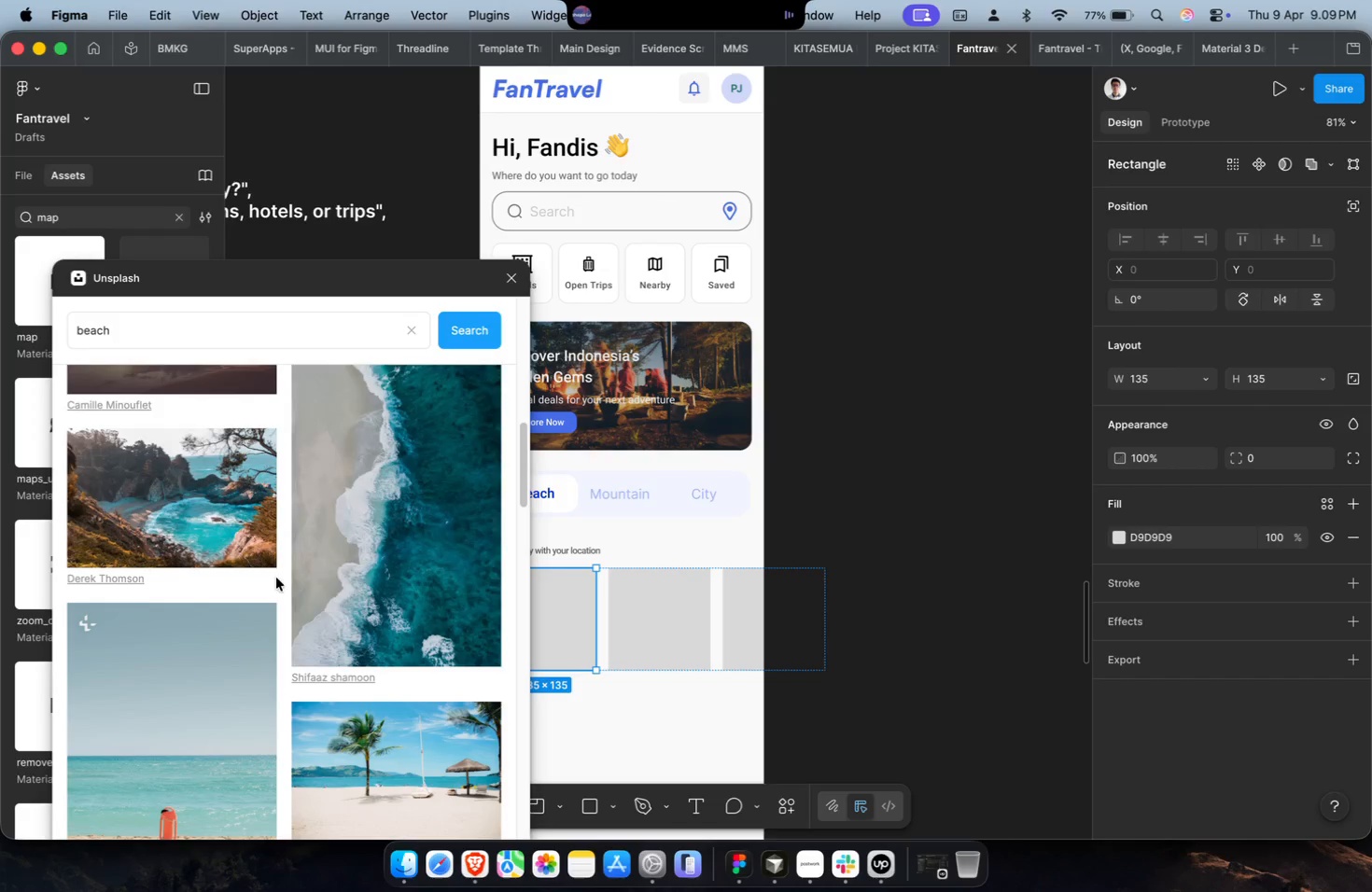 
left_click([207, 495])
 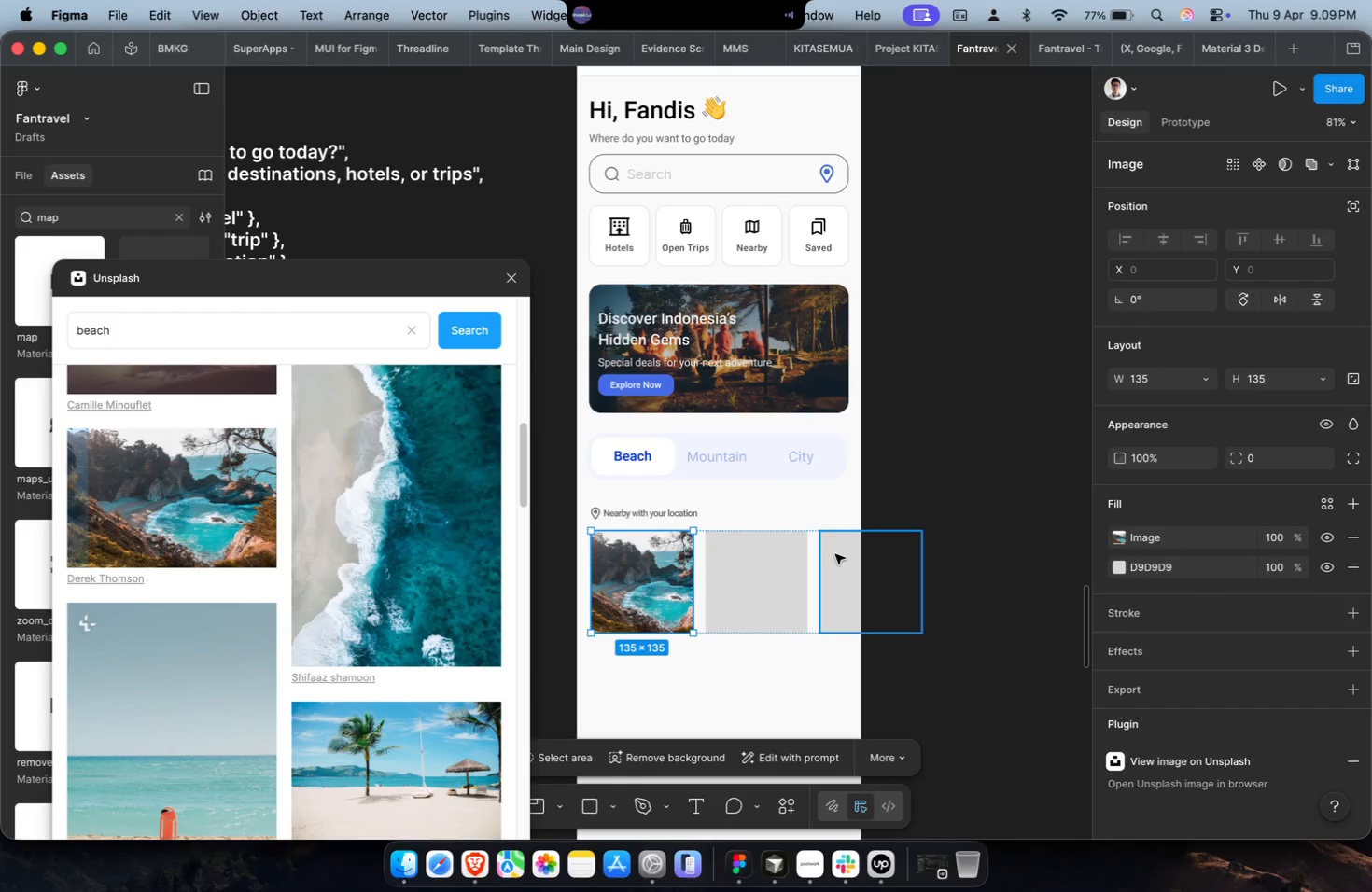 
left_click([768, 568])
 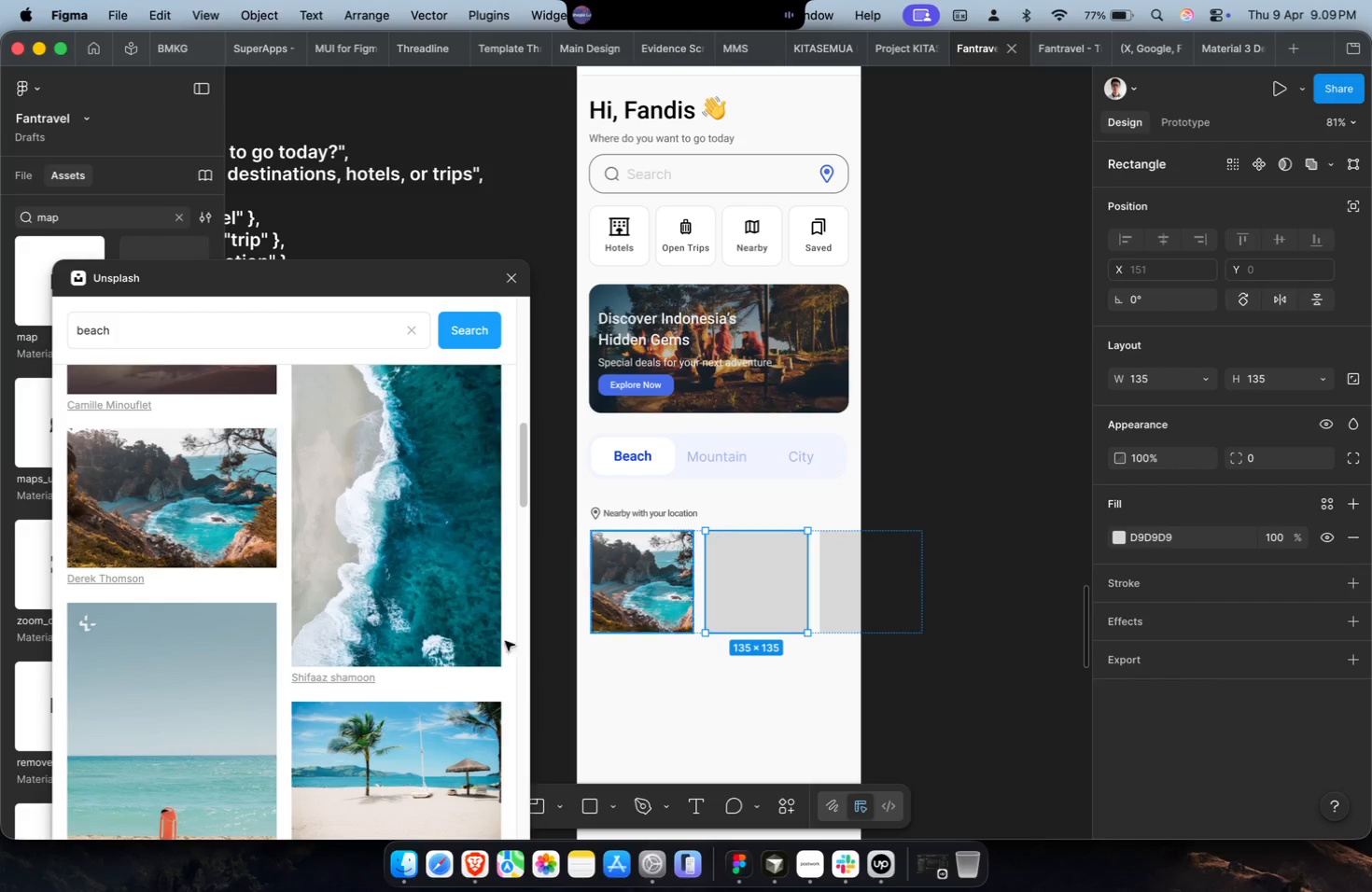 
scroll: coordinate [353, 682], scroll_direction: down, amount: 16.0
 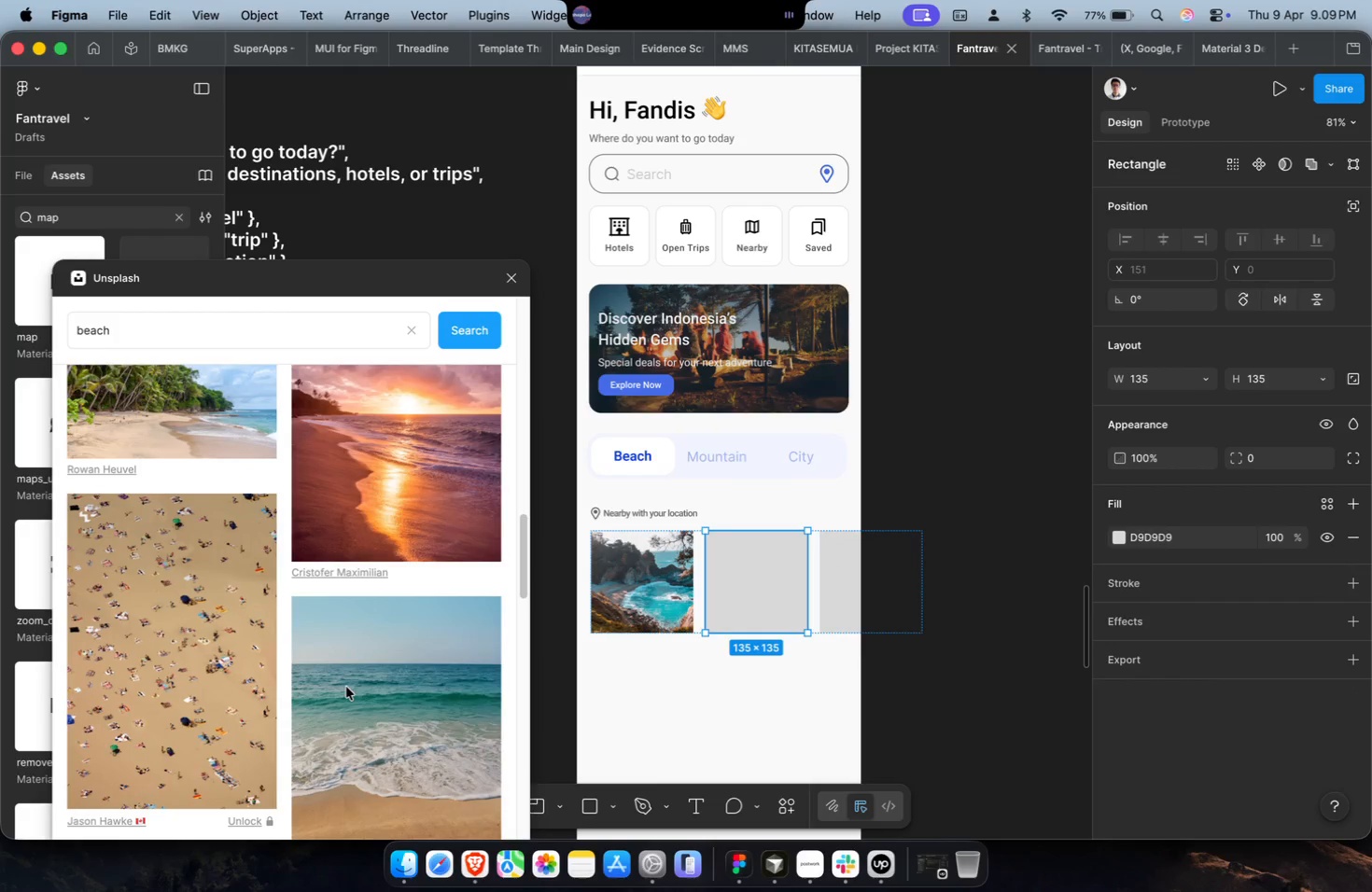 
scroll: coordinate [346, 687], scroll_direction: up, amount: 4.0
 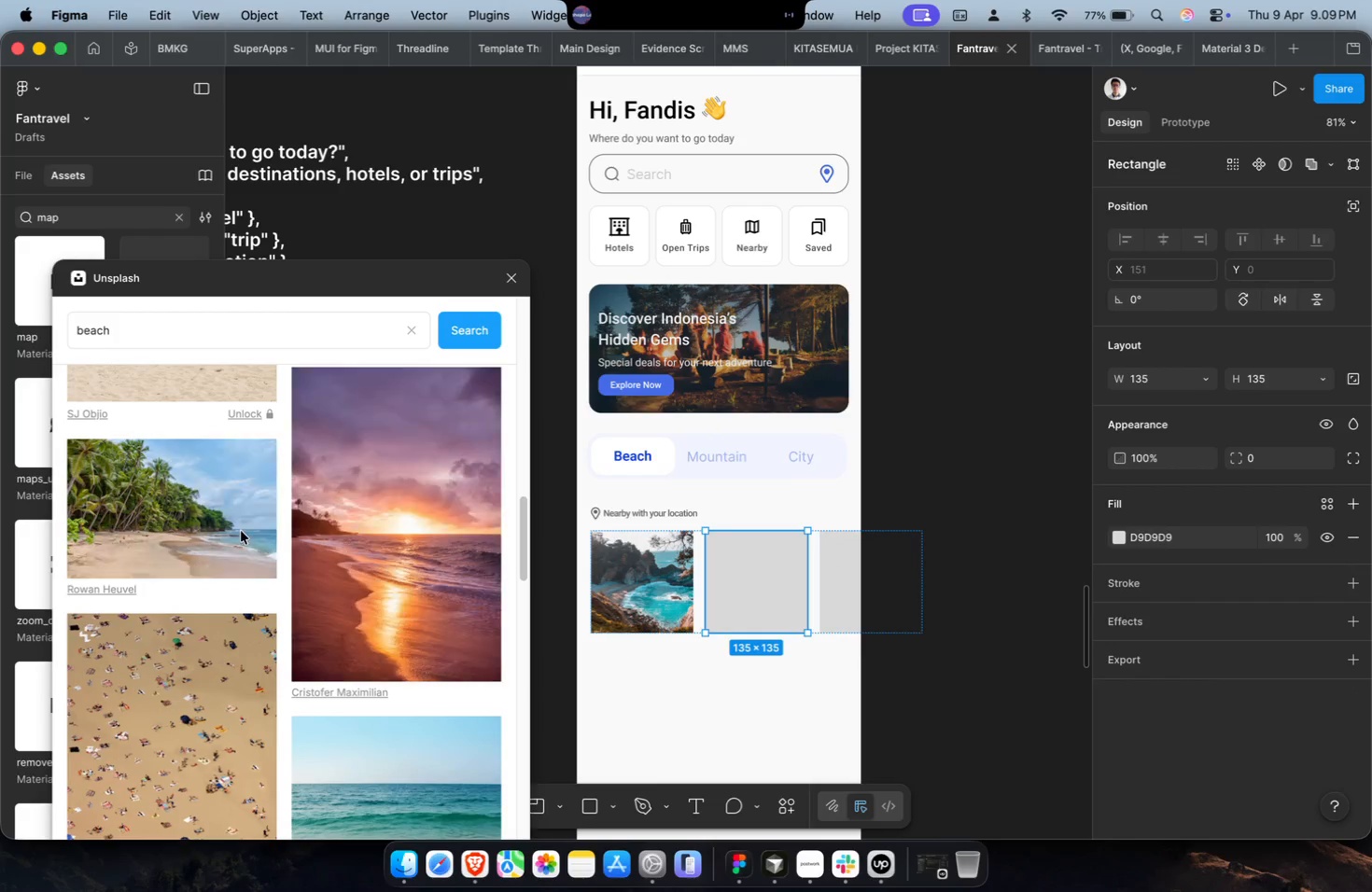 
left_click([239, 528])
 